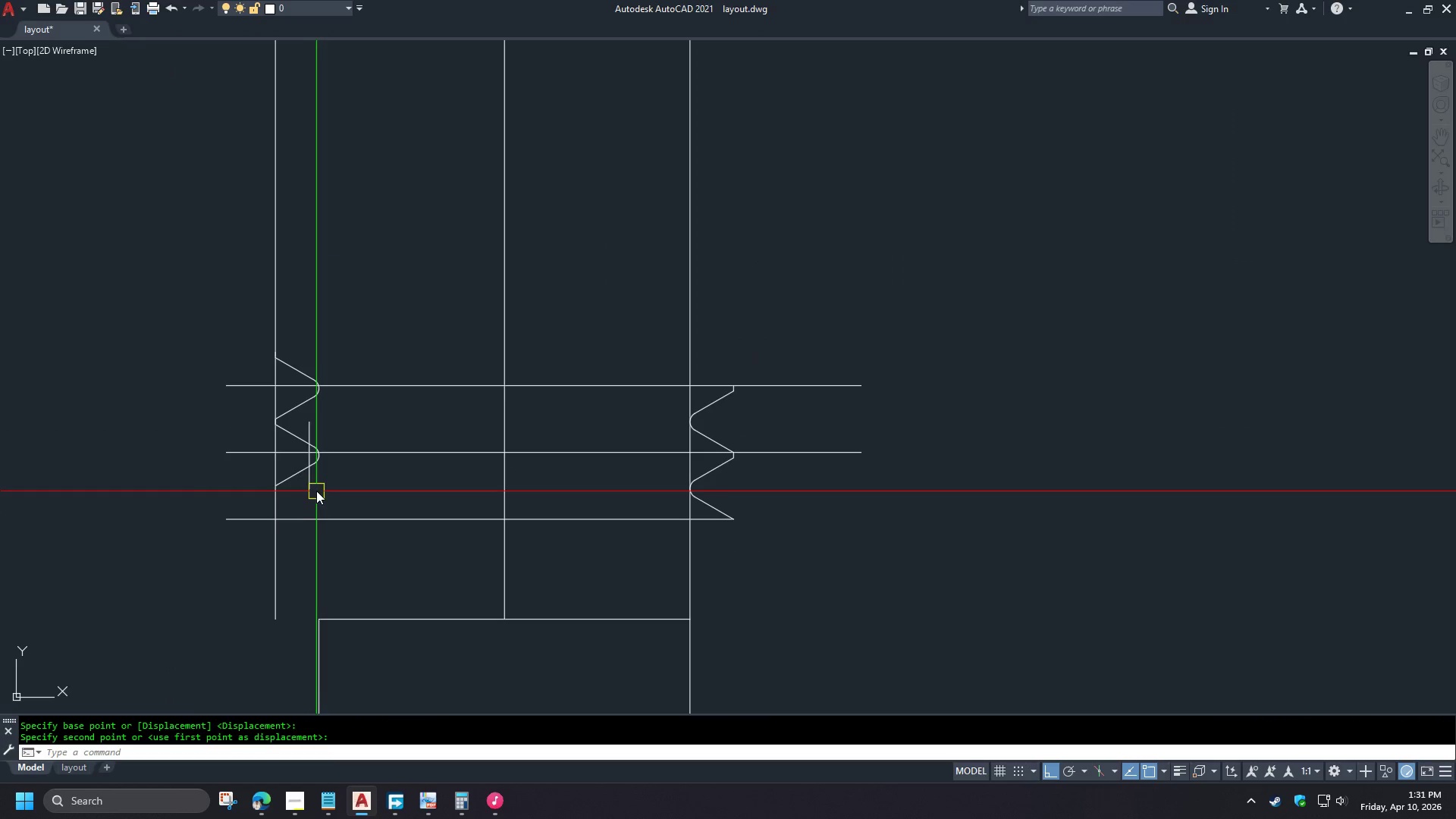 
left_click([313, 489])
 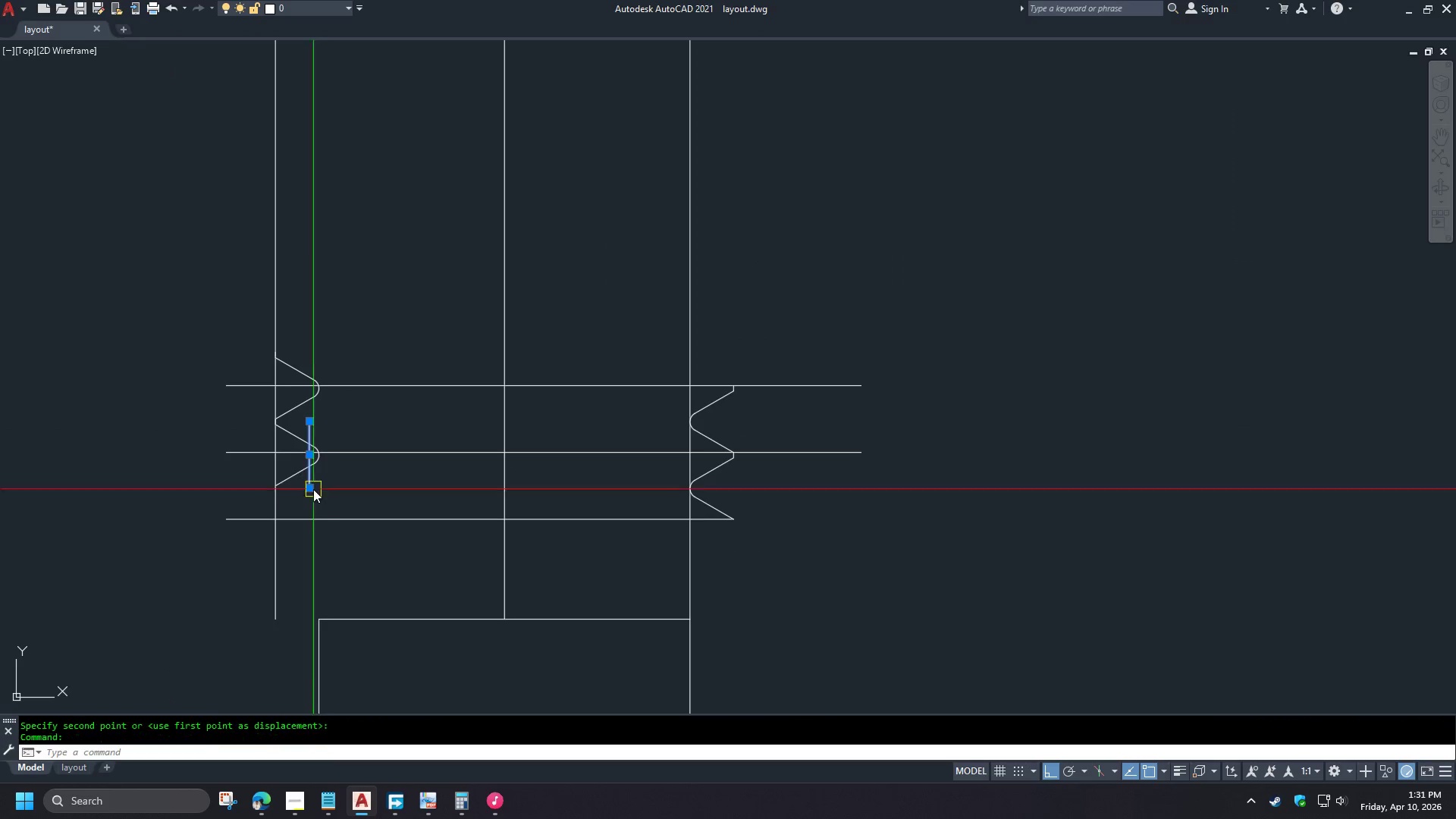 
key(E)
 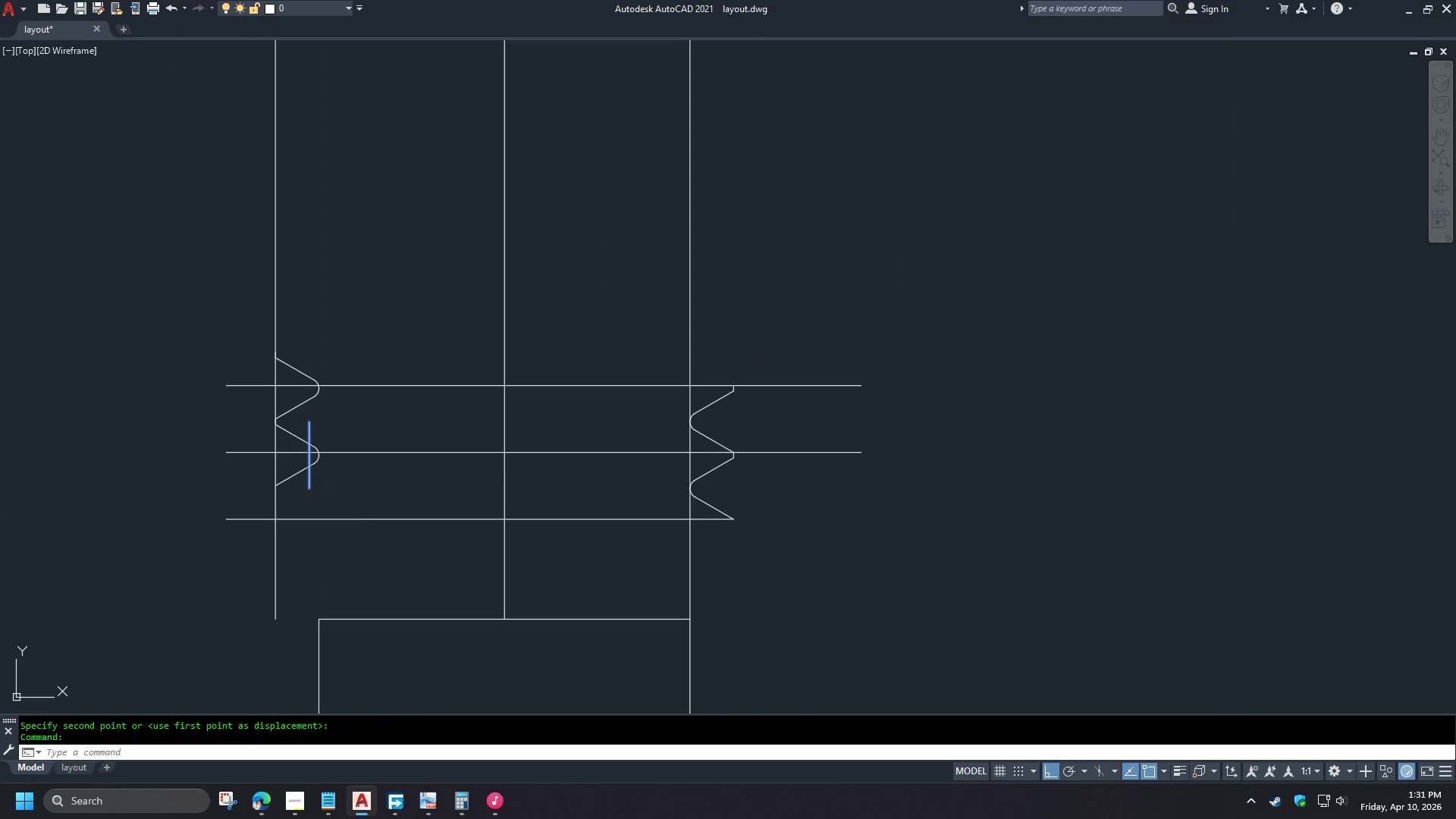 
key(Space)
 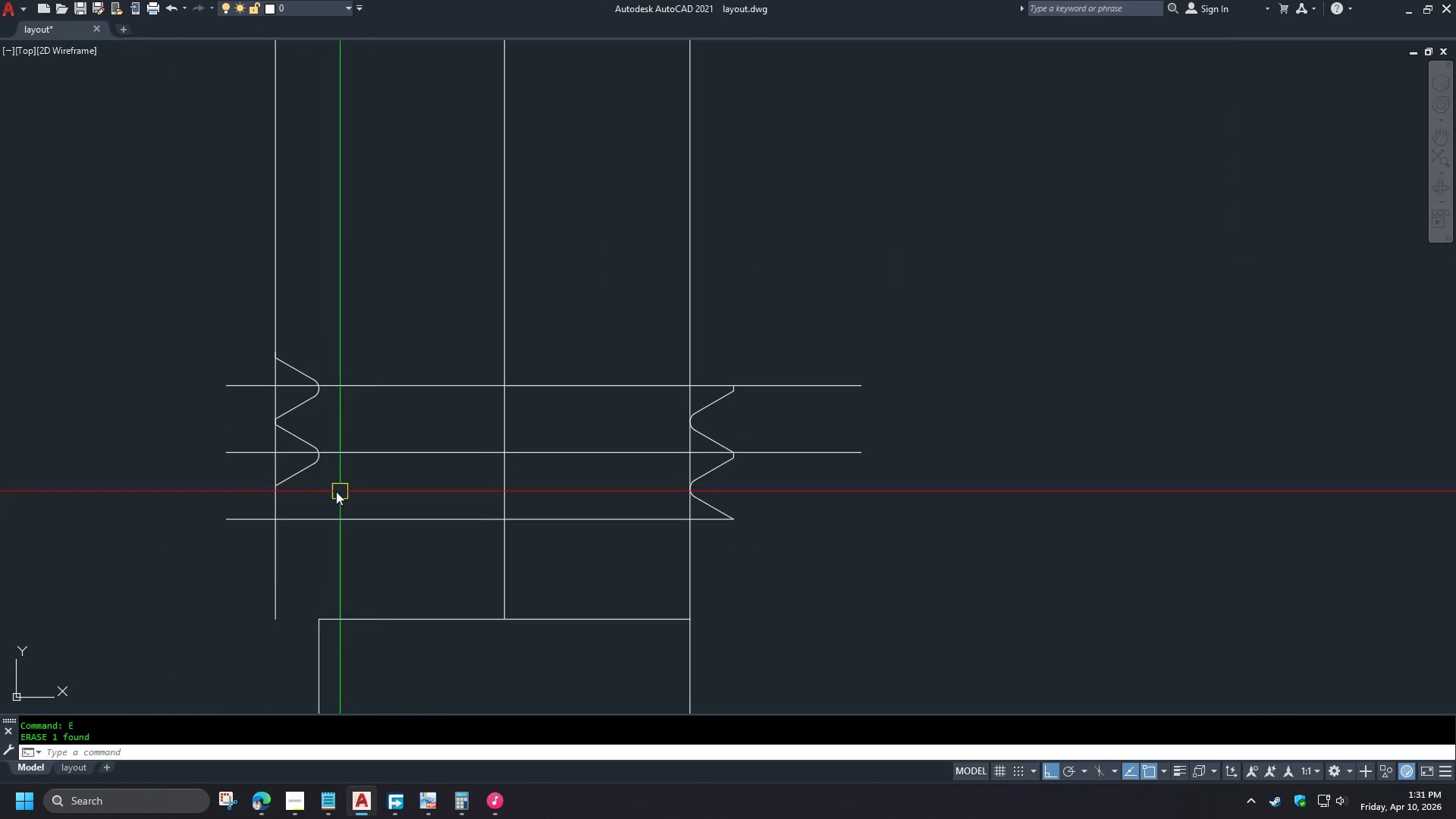 
scroll: coordinate [322, 478], scroll_direction: up, amount: 1.0
 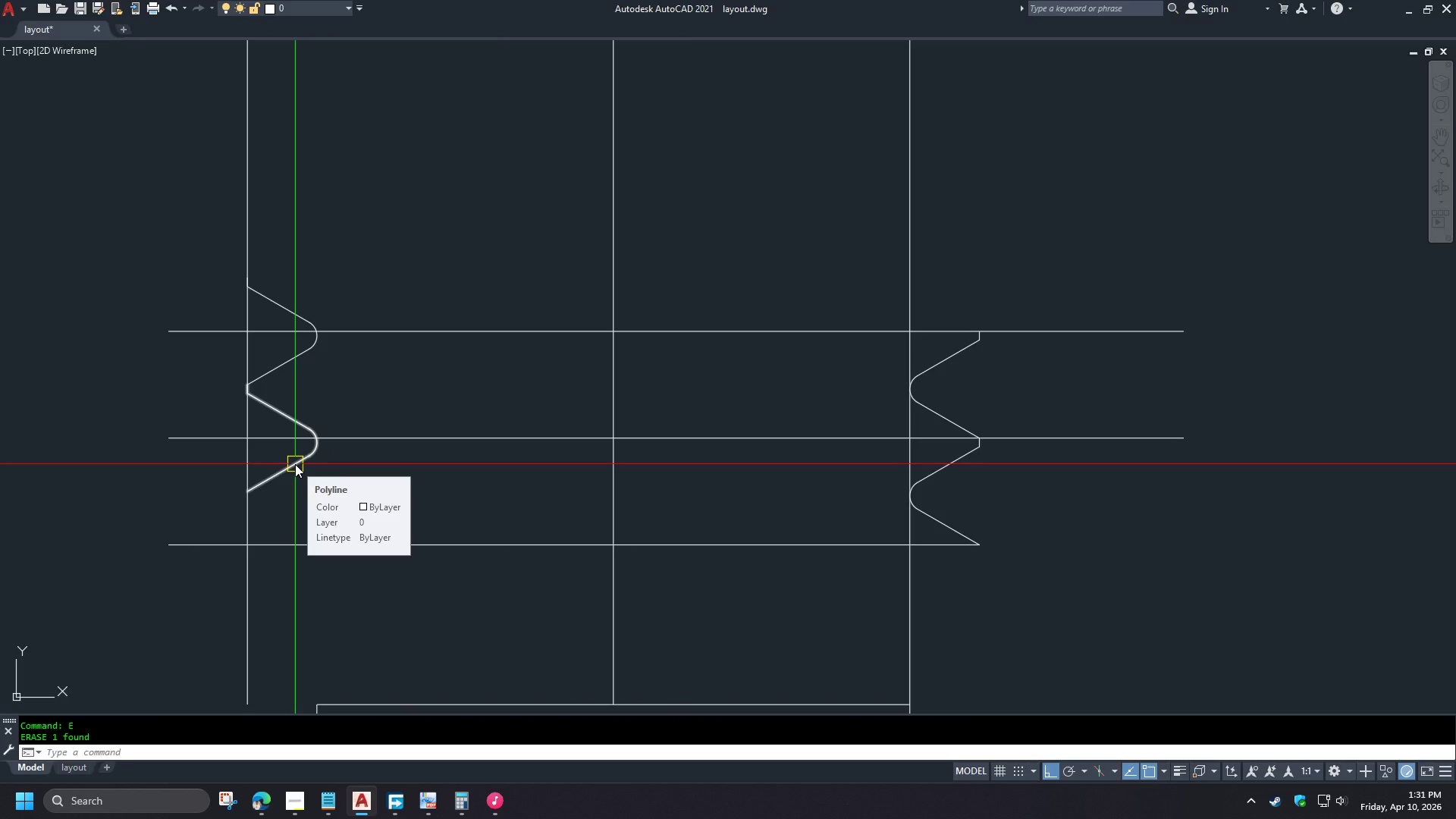 
left_click([295, 464])
 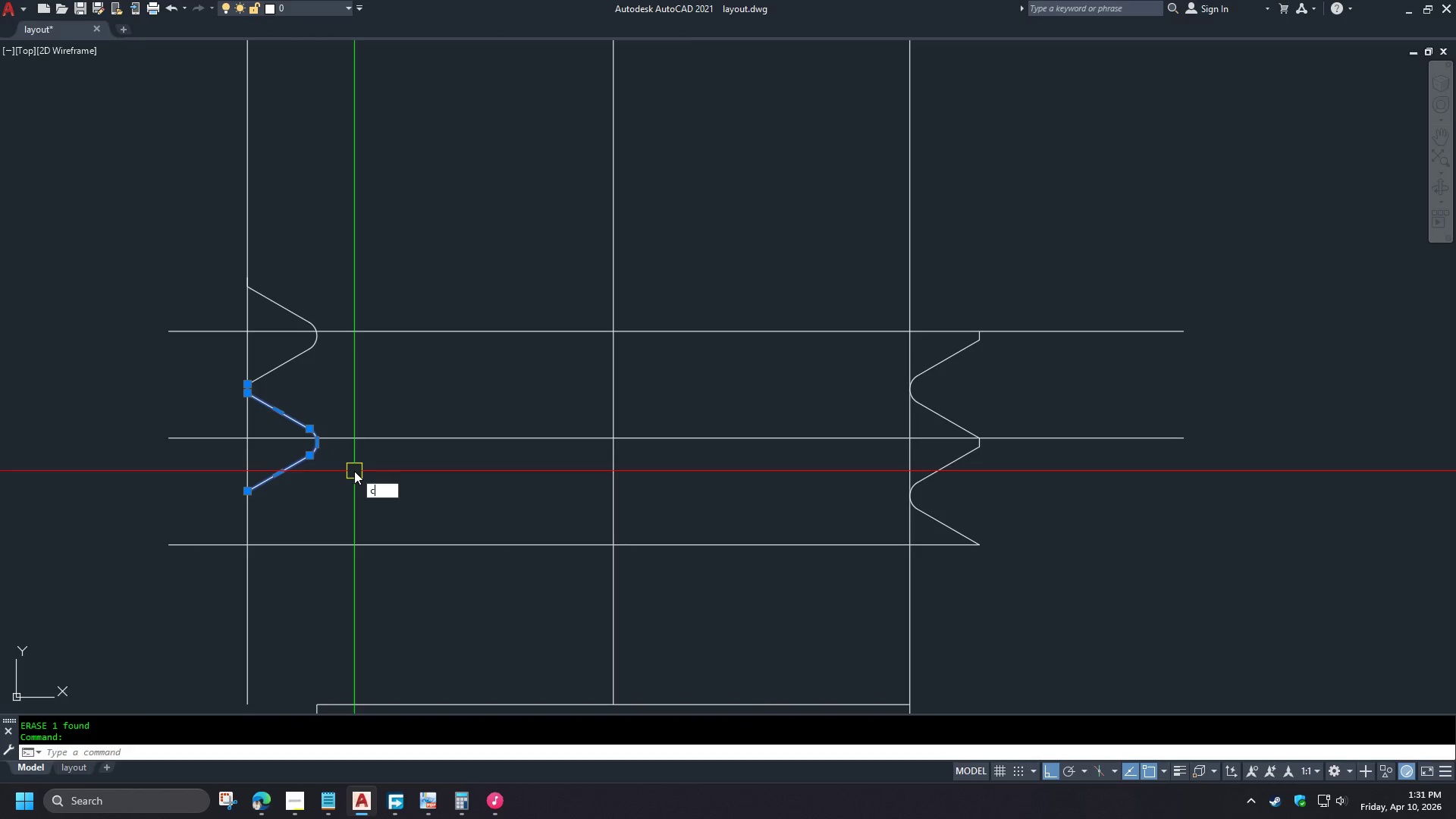 
type(co 1.75)
key(NumpadEnter)
type( )
 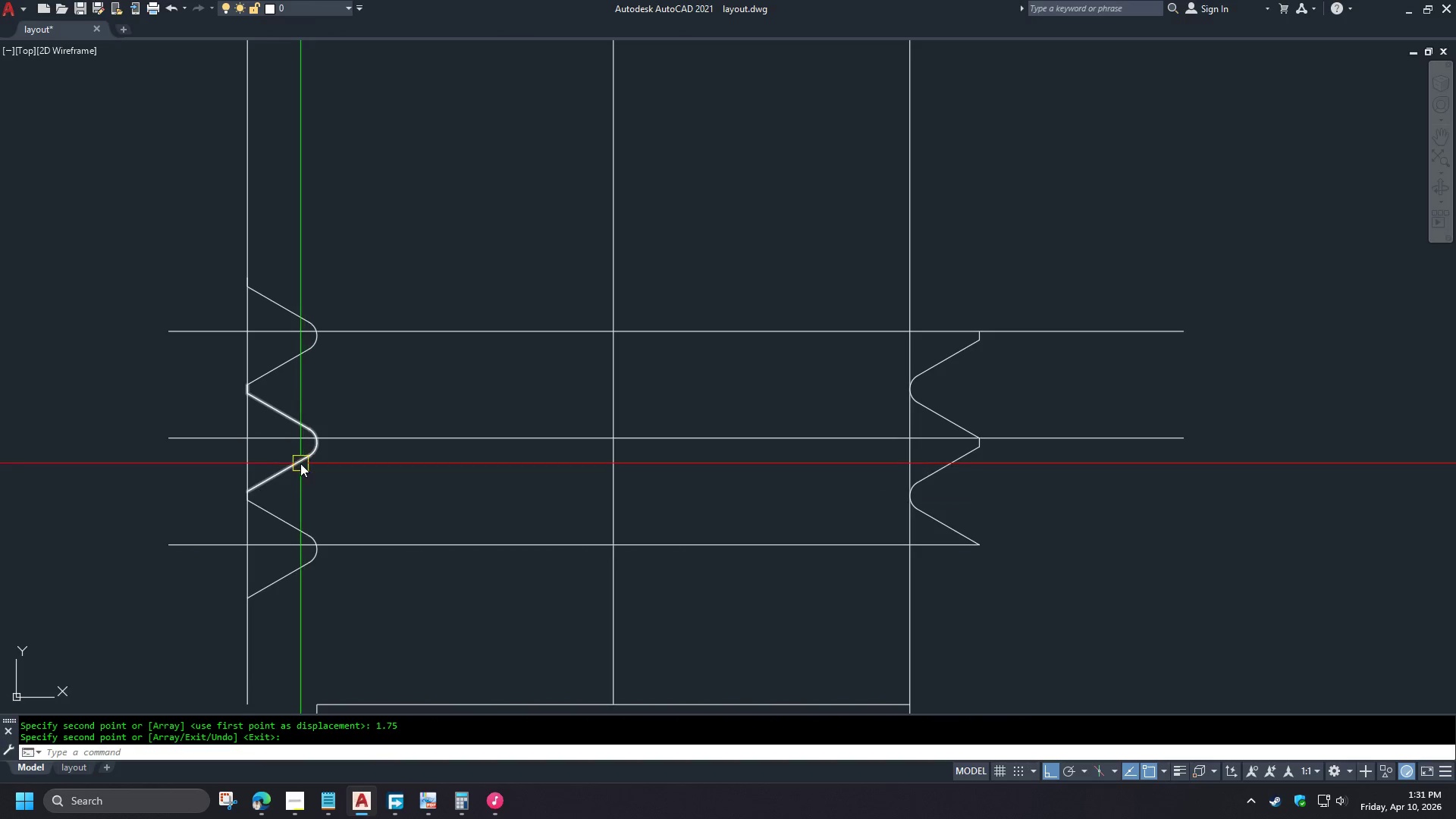 
left_click_drag(start_coordinate=[359, 456], to_coordinate=[359, 467])
 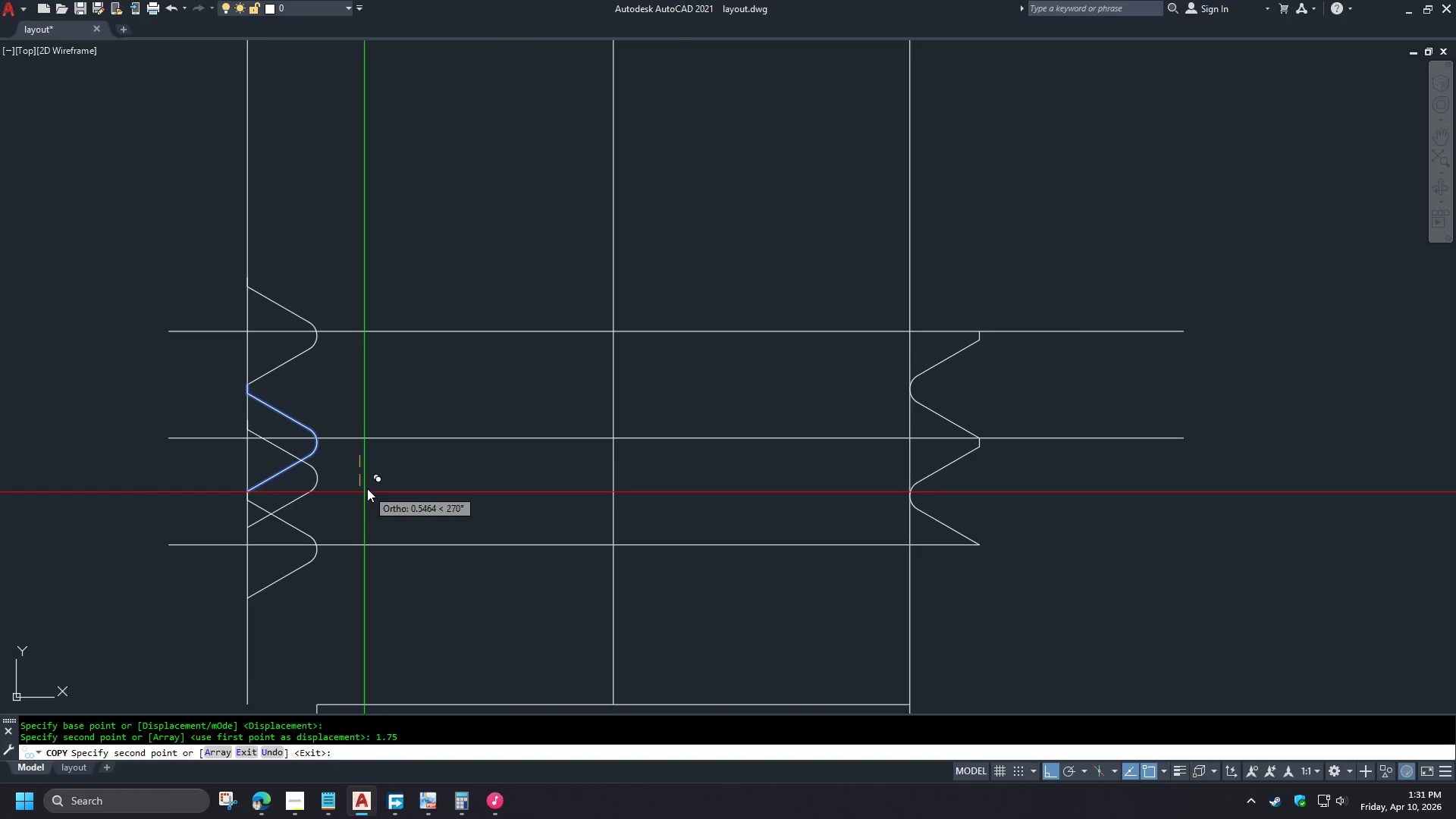 
left_click([300, 463])
 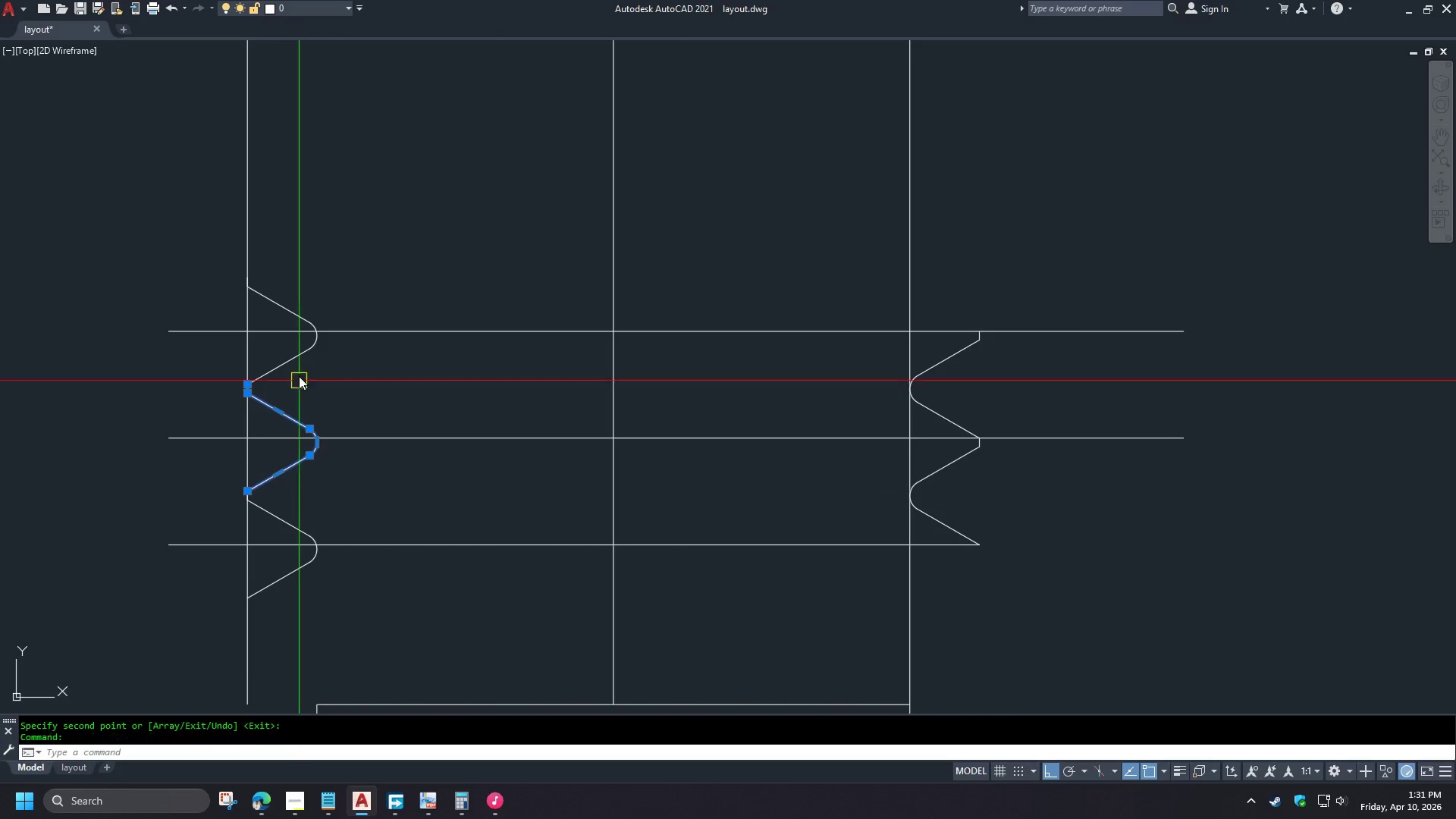 
key(E)
 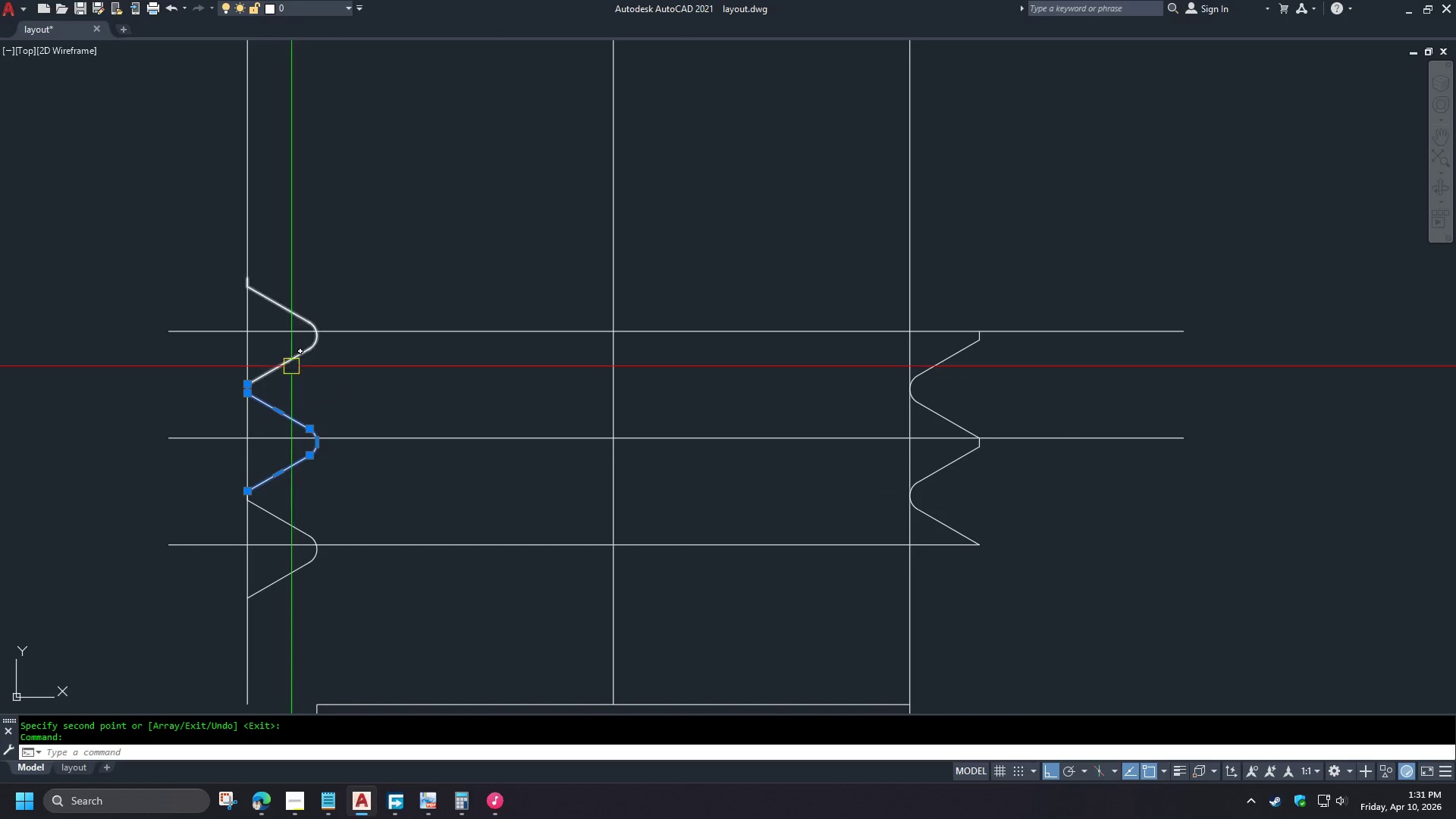 
key(Space)
 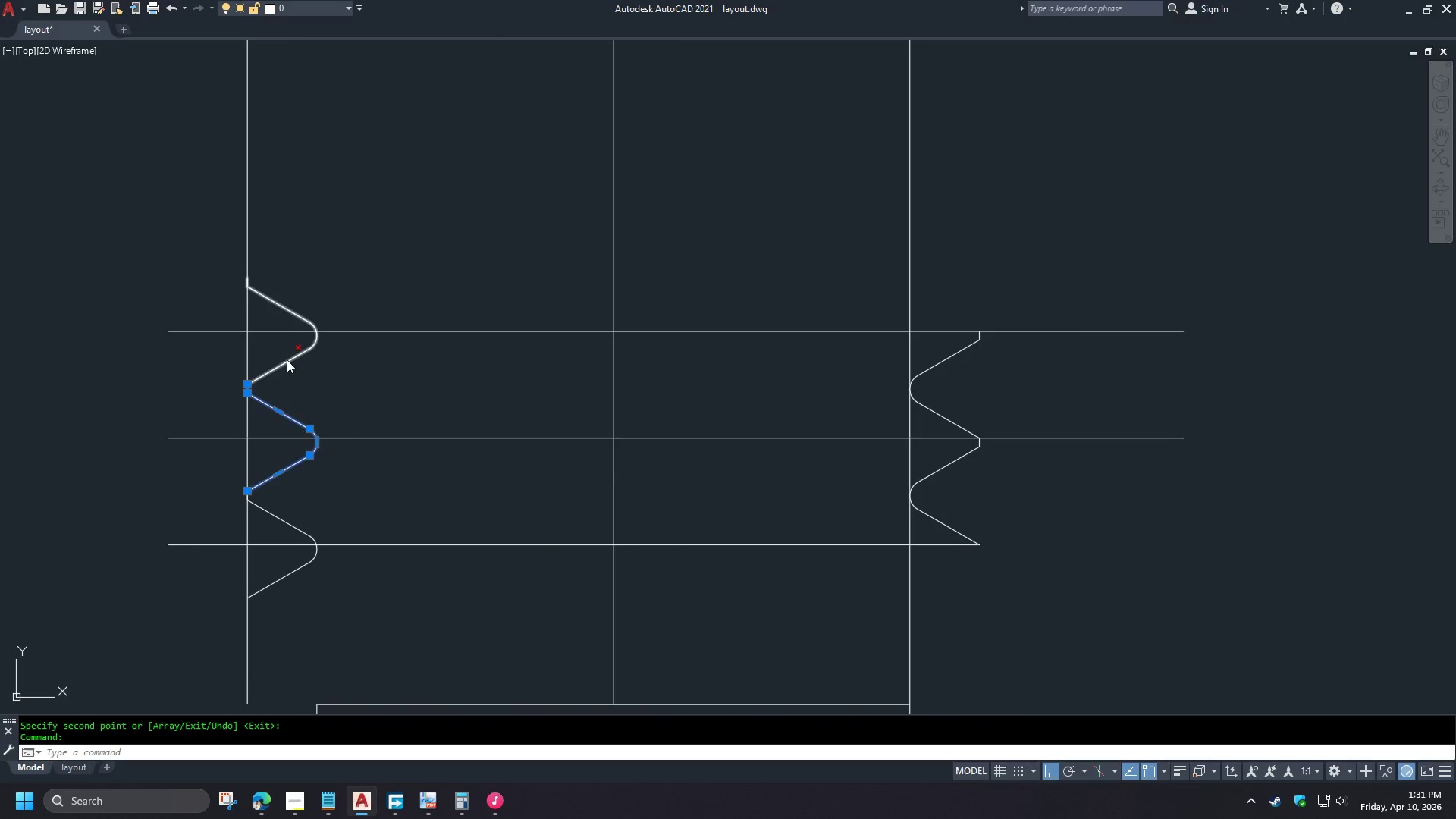 
double_click([287, 359])
 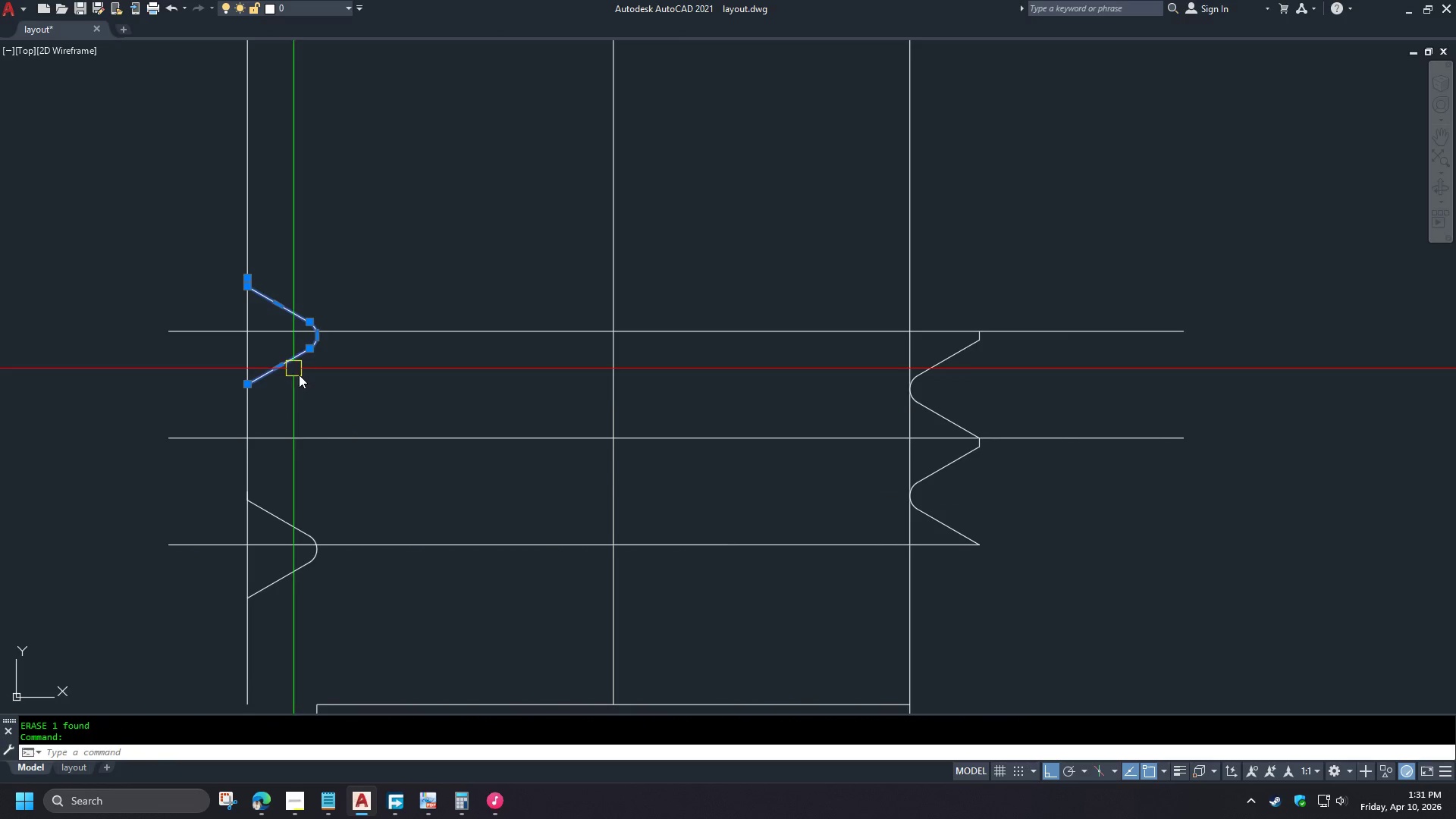 
key(E)
 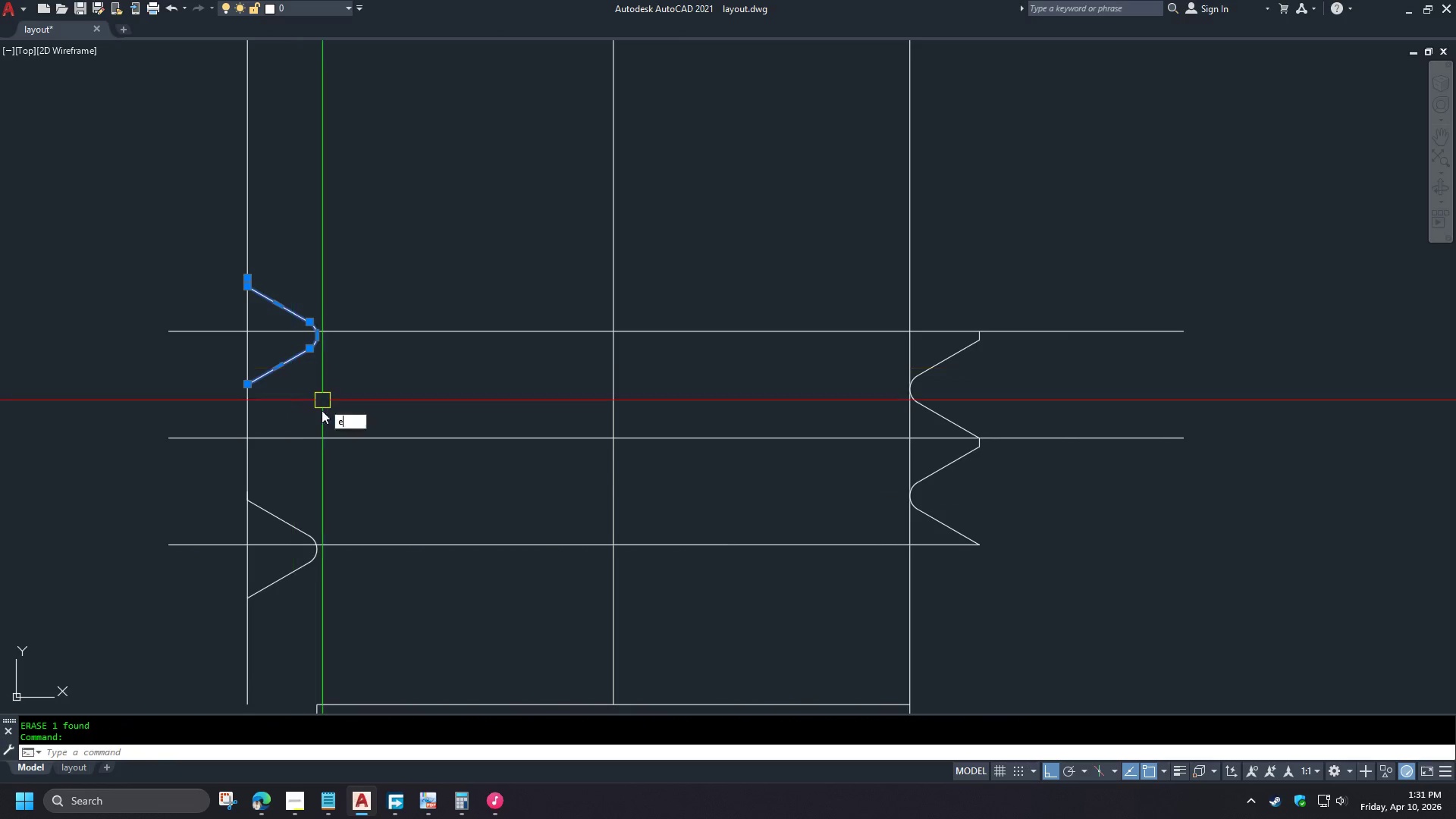 
key(Space)
 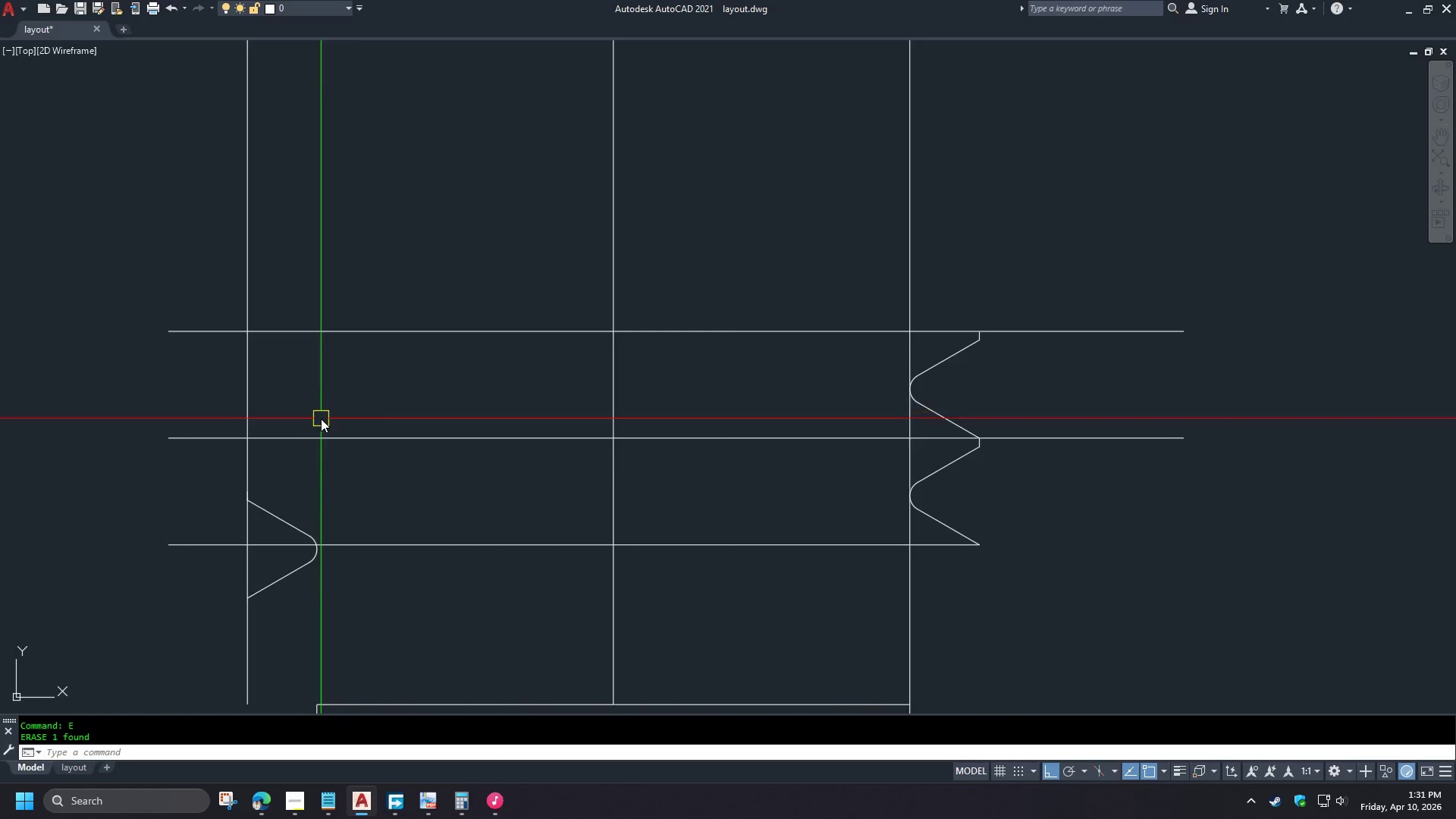 
scroll: coordinate [321, 425], scroll_direction: down, amount: 2.0
 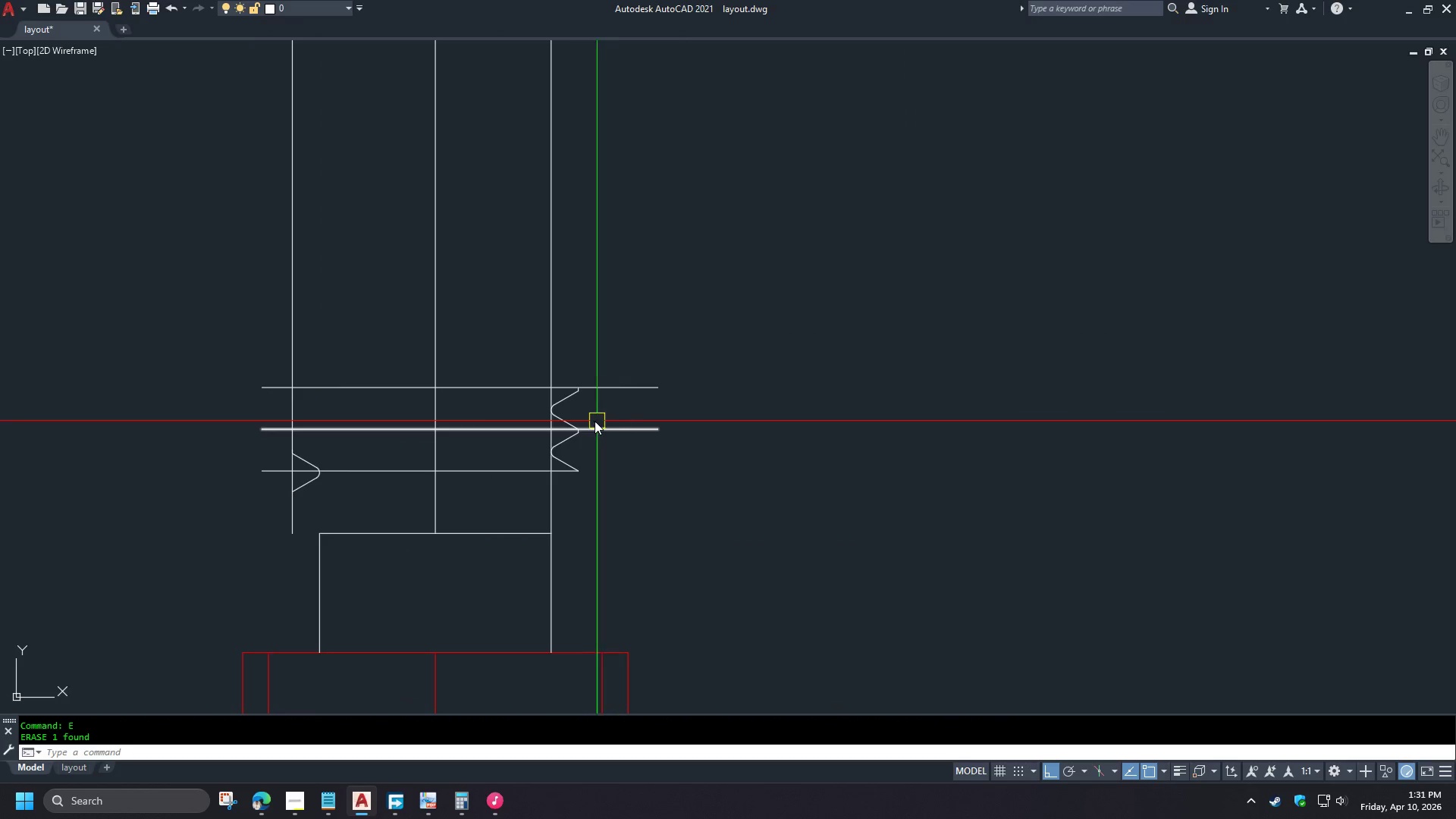 
scroll: coordinate [578, 420], scroll_direction: up, amount: 1.0
 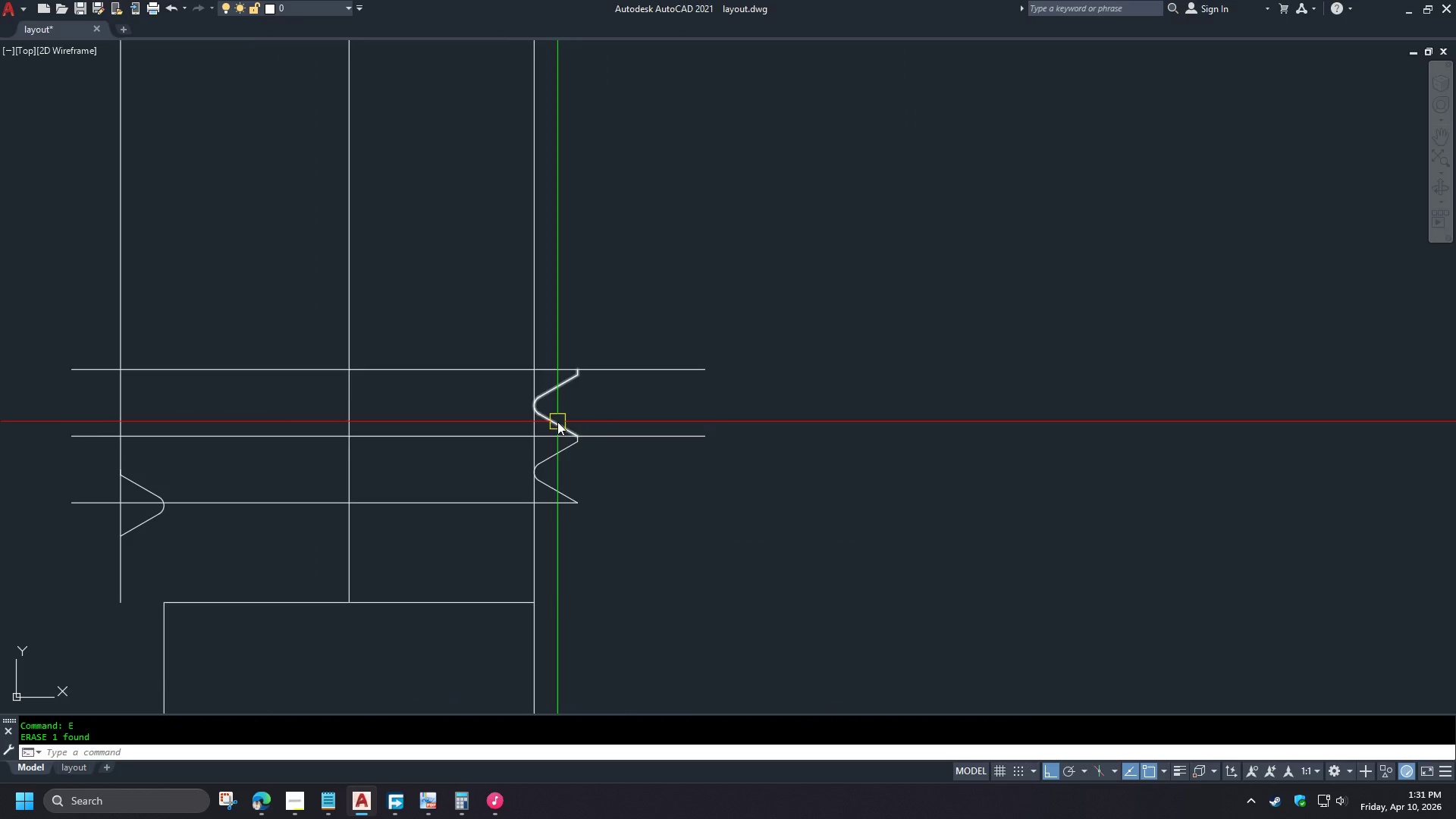 
left_click([557, 422])
 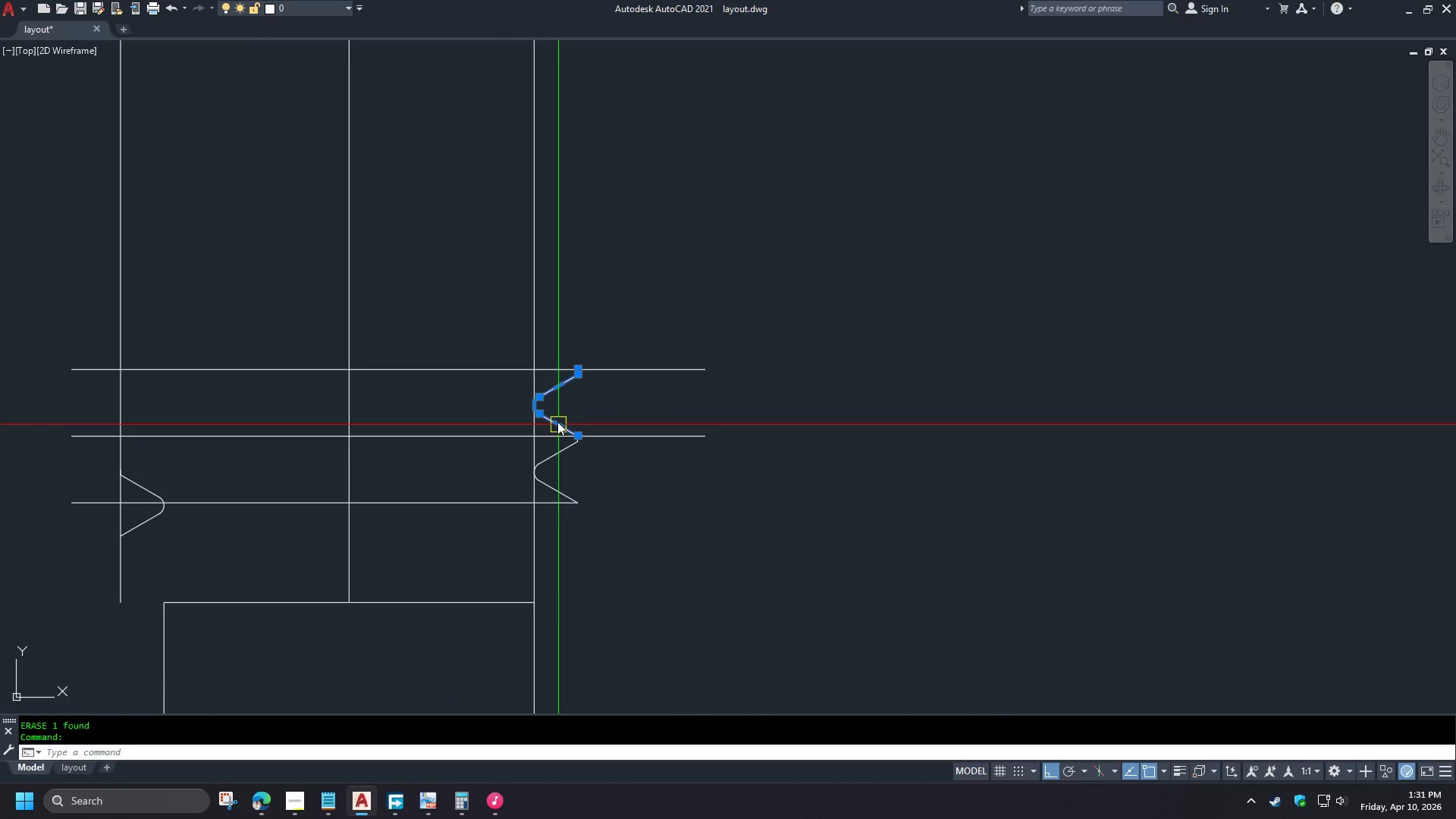 
key(E)
 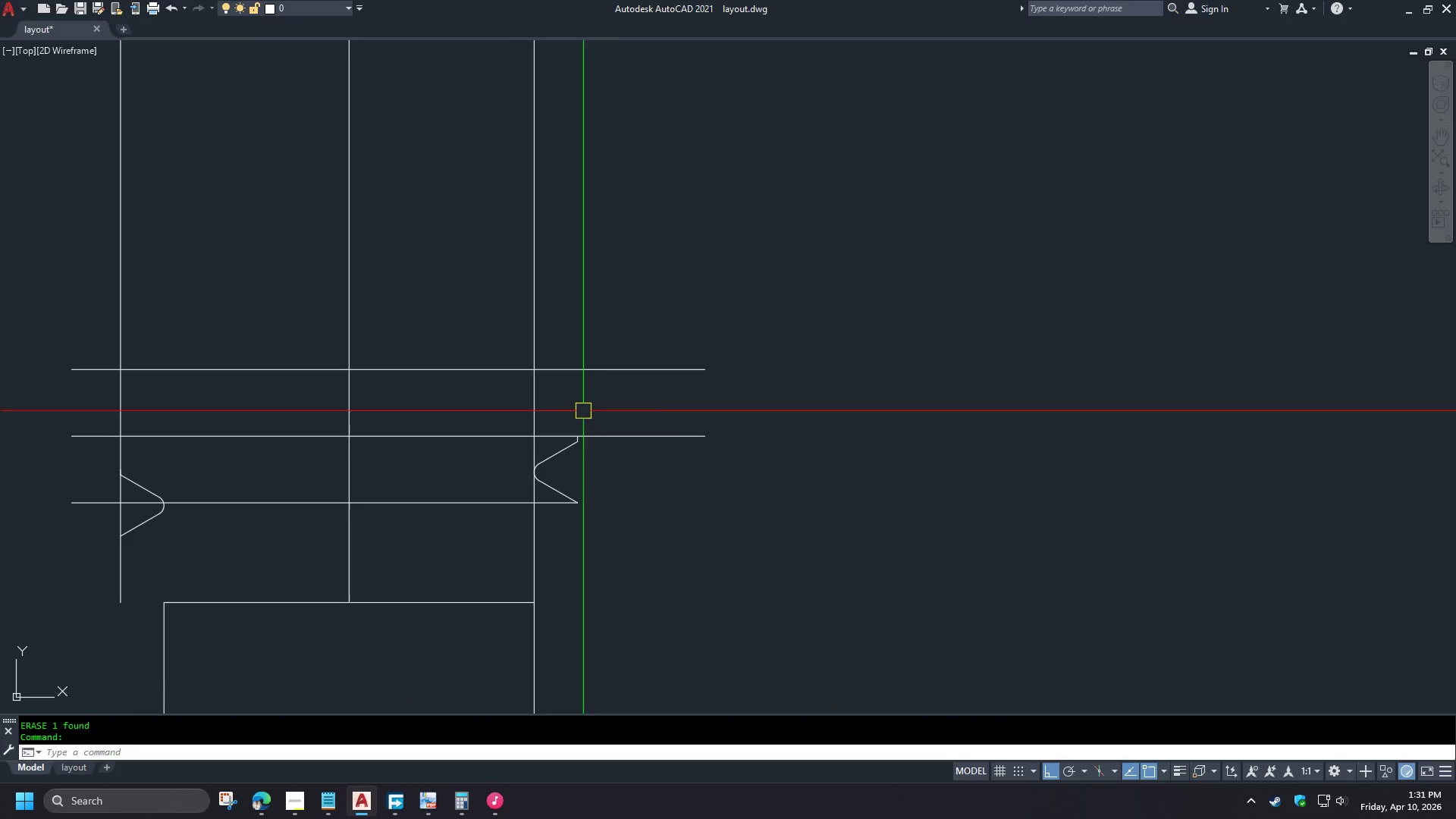 
key(Space)
 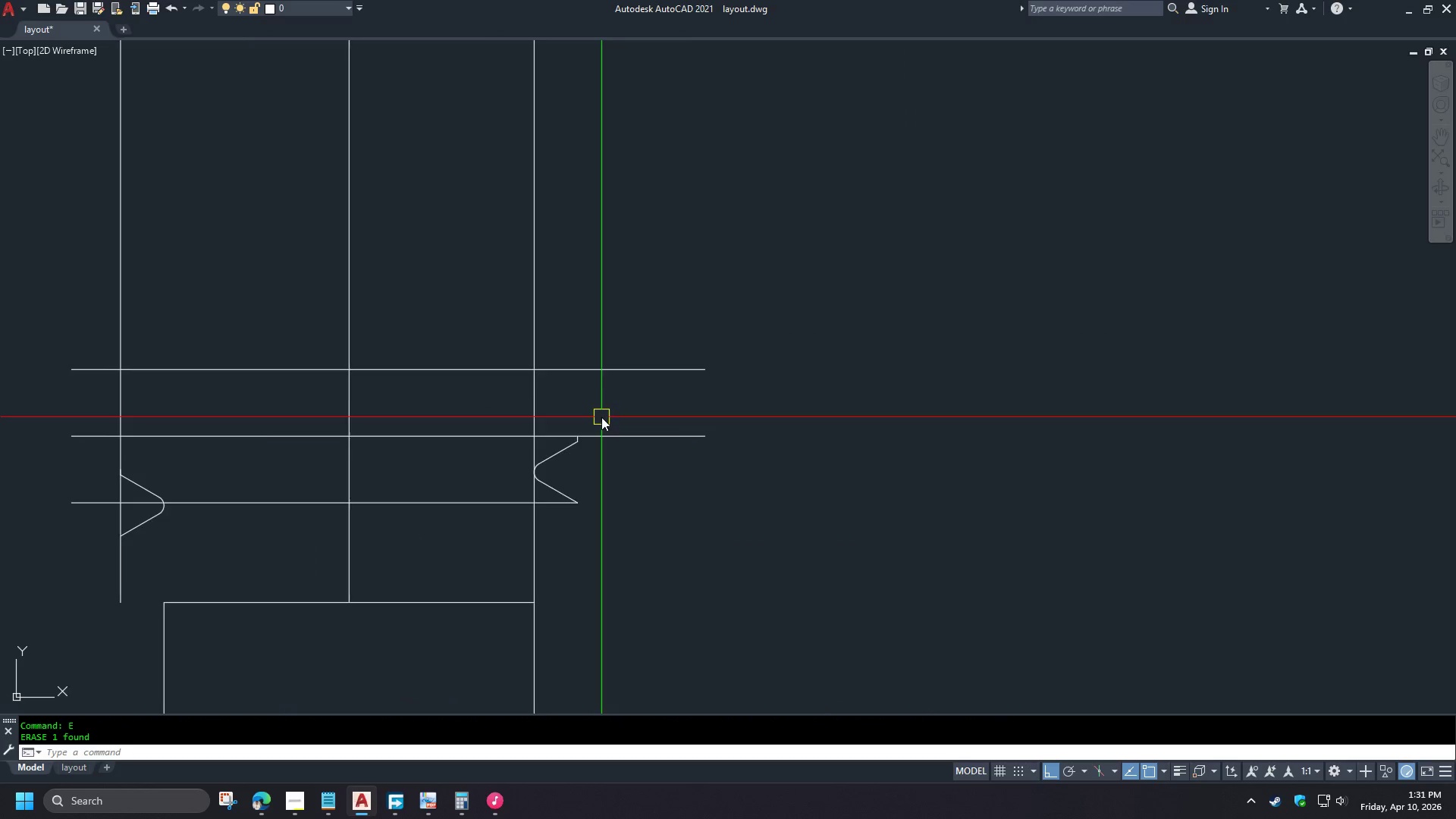 
left_click_drag(start_coordinate=[635, 406], to_coordinate=[635, 401])
 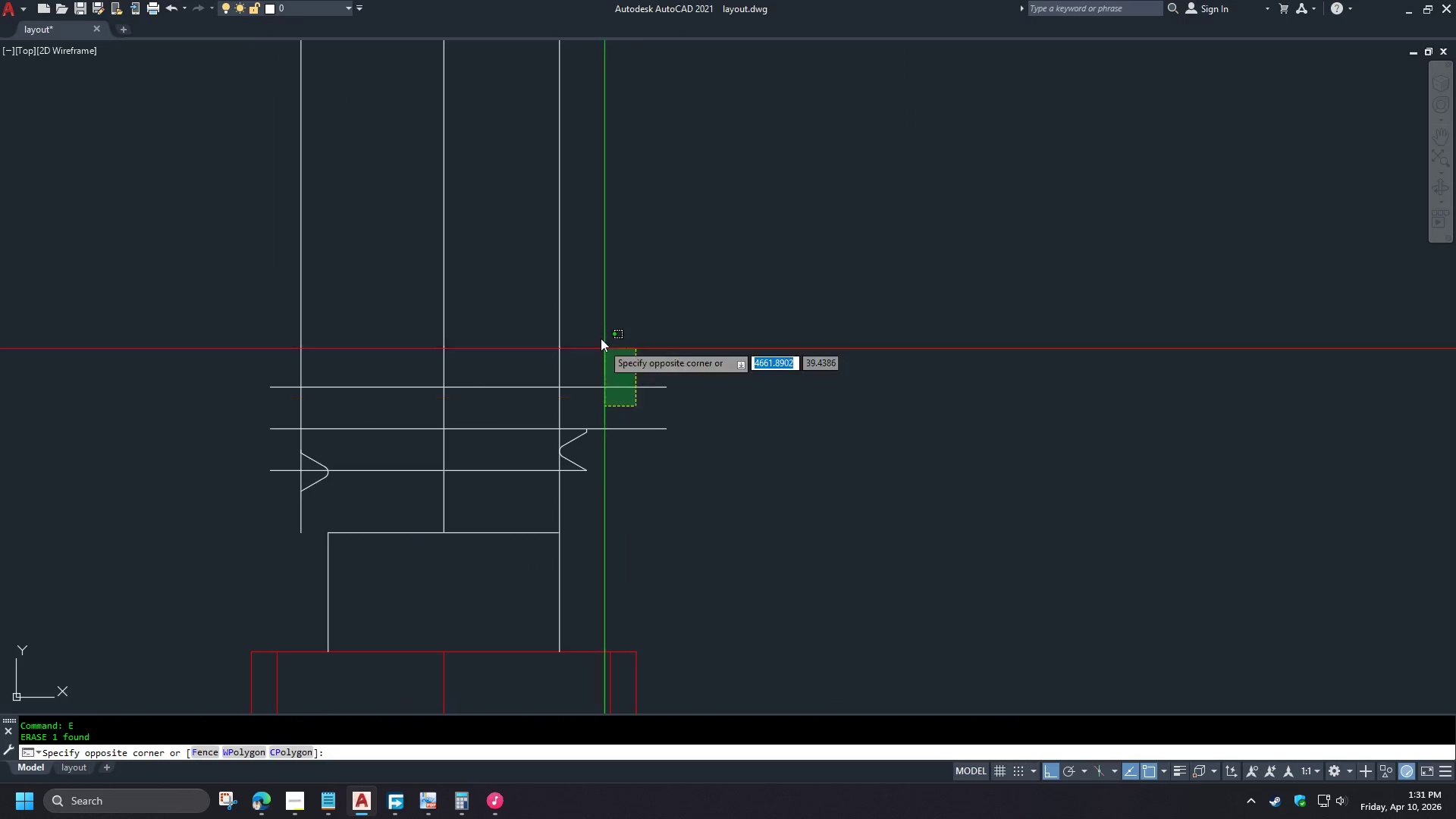 
scroll: coordinate [601, 417], scroll_direction: down, amount: 1.0
 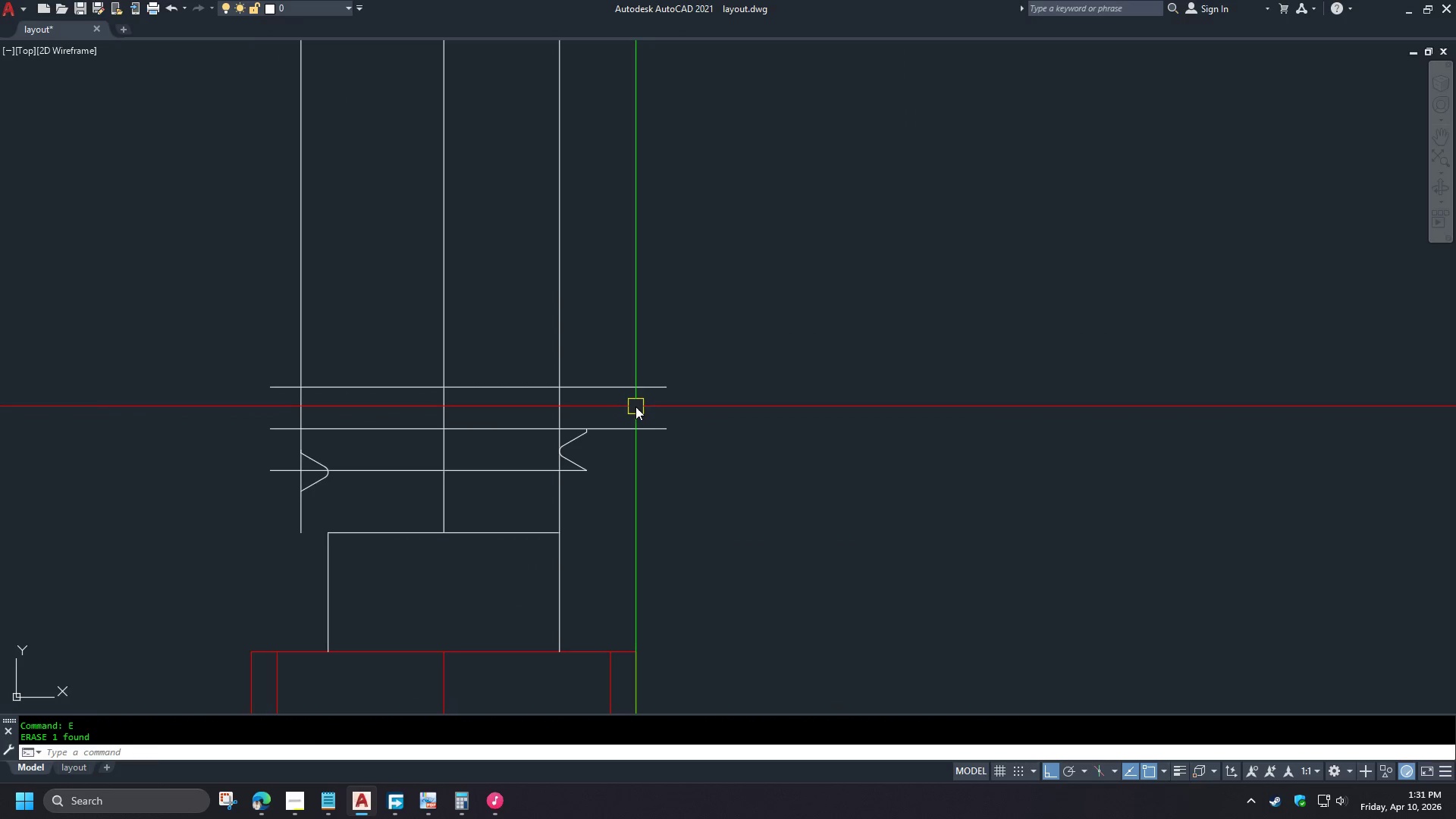 
double_click([600, 337])
 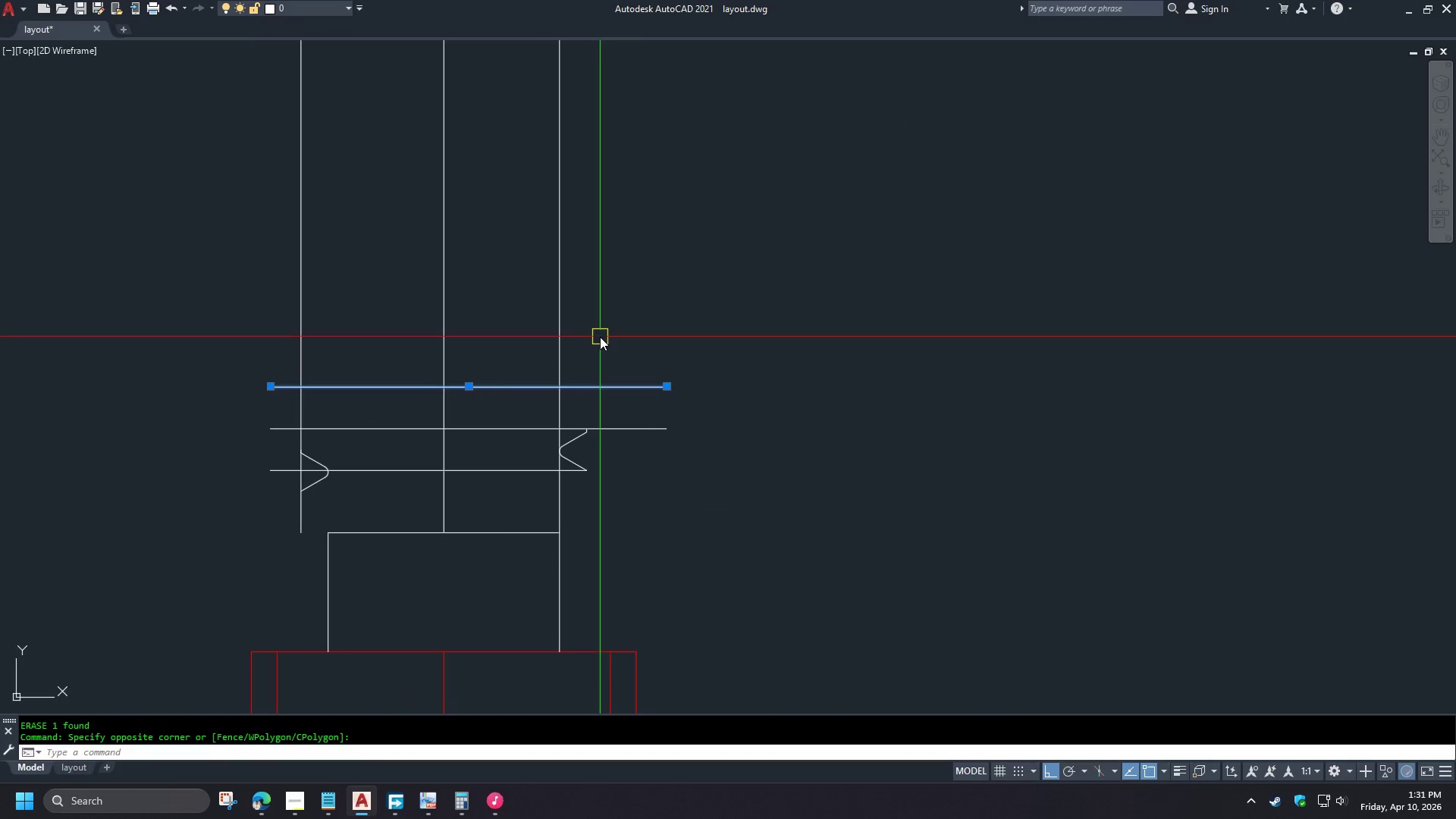 
key(E)
 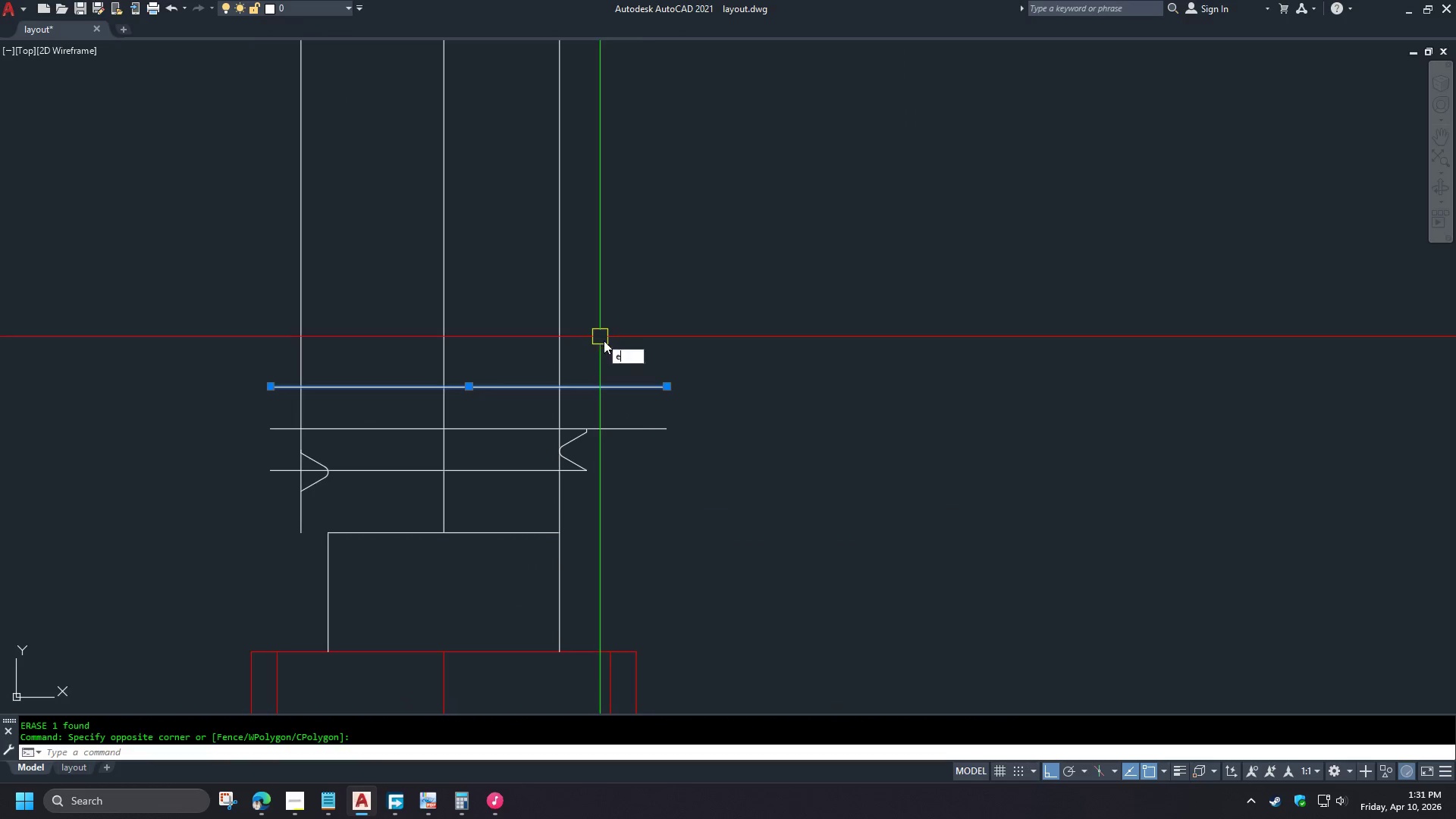 
key(Space)
 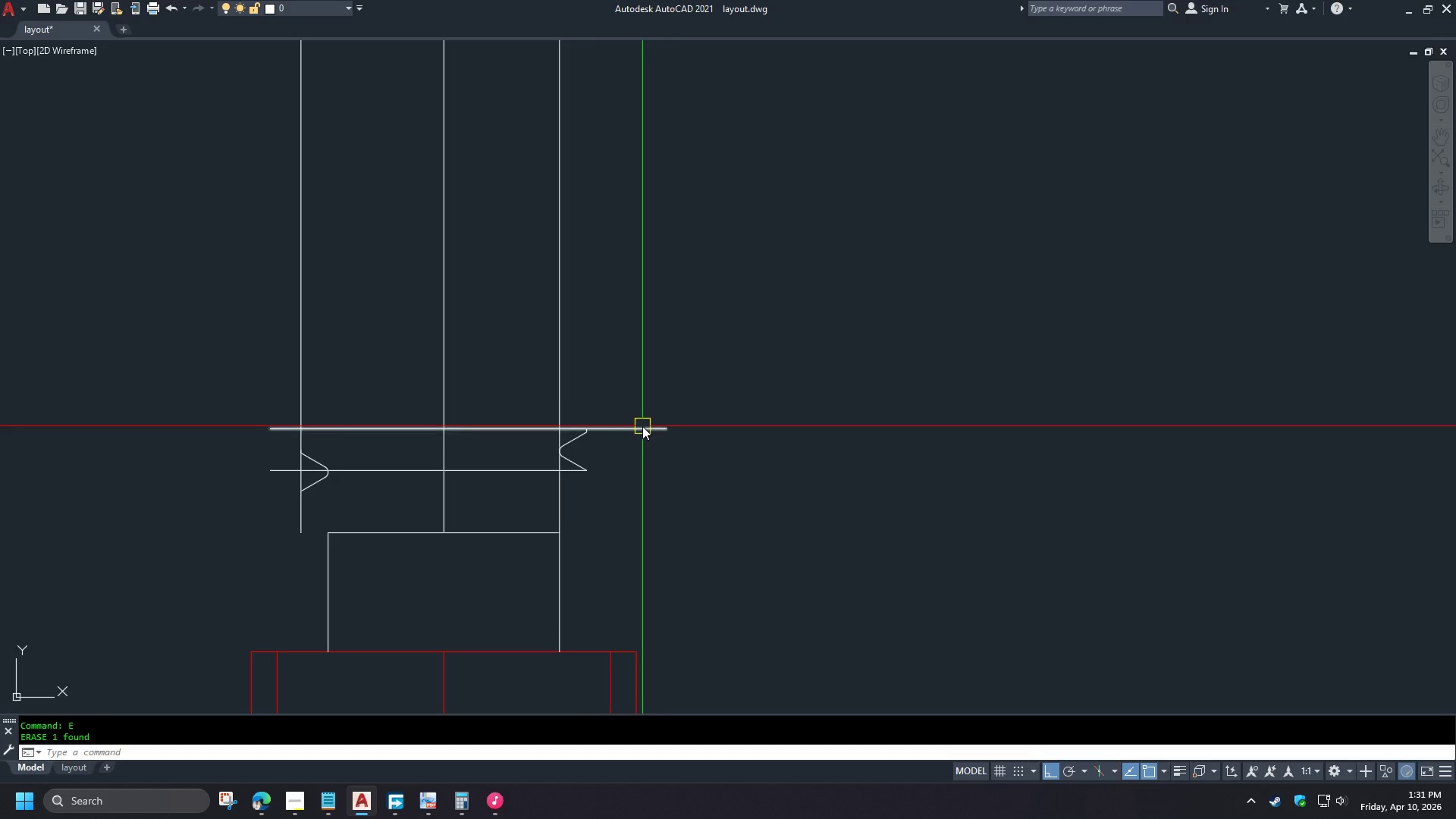 
left_click([642, 426])
 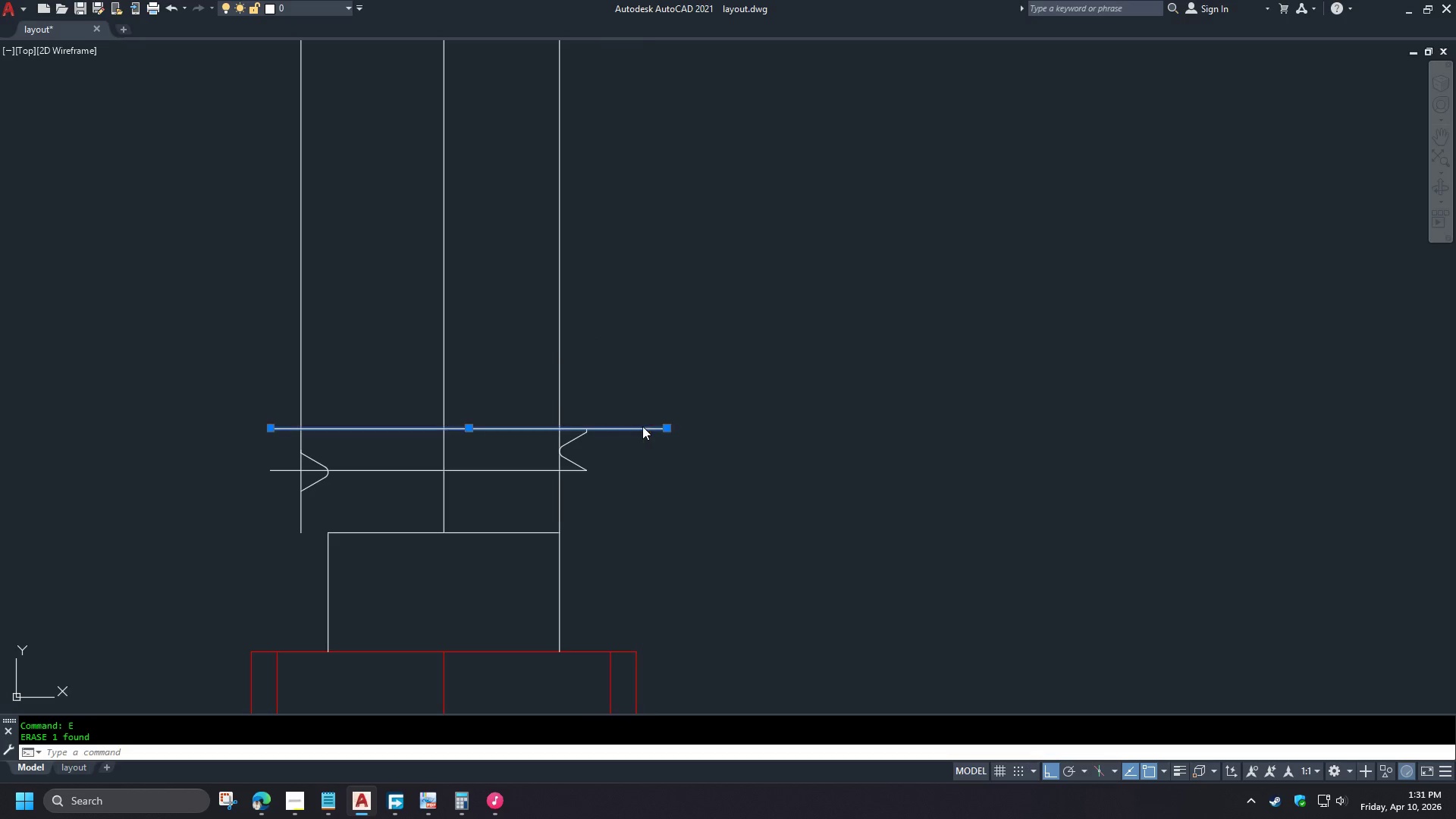 
key(E)
 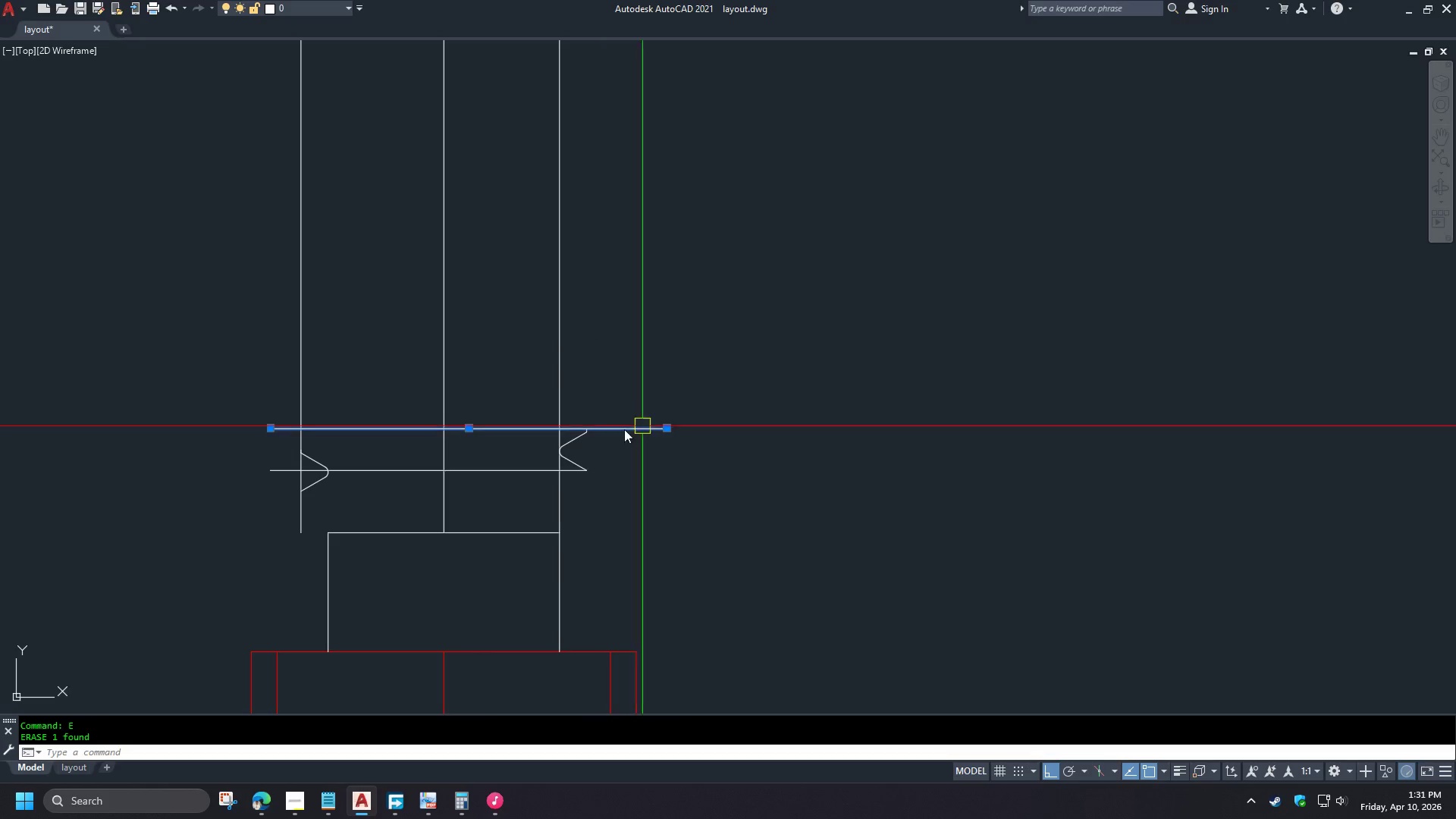 
key(Space)
 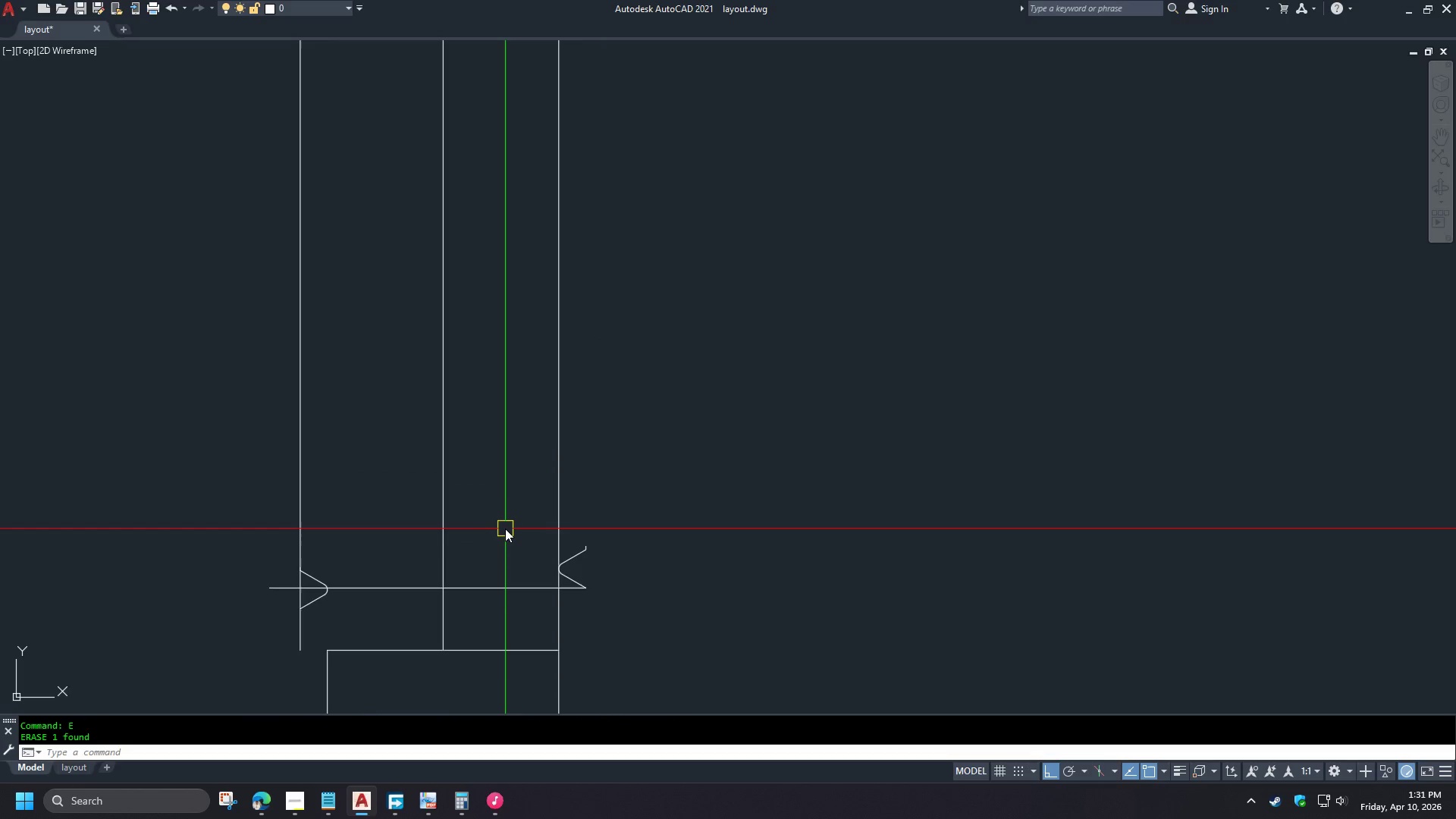 
scroll: coordinate [505, 530], scroll_direction: down, amount: 1.0
 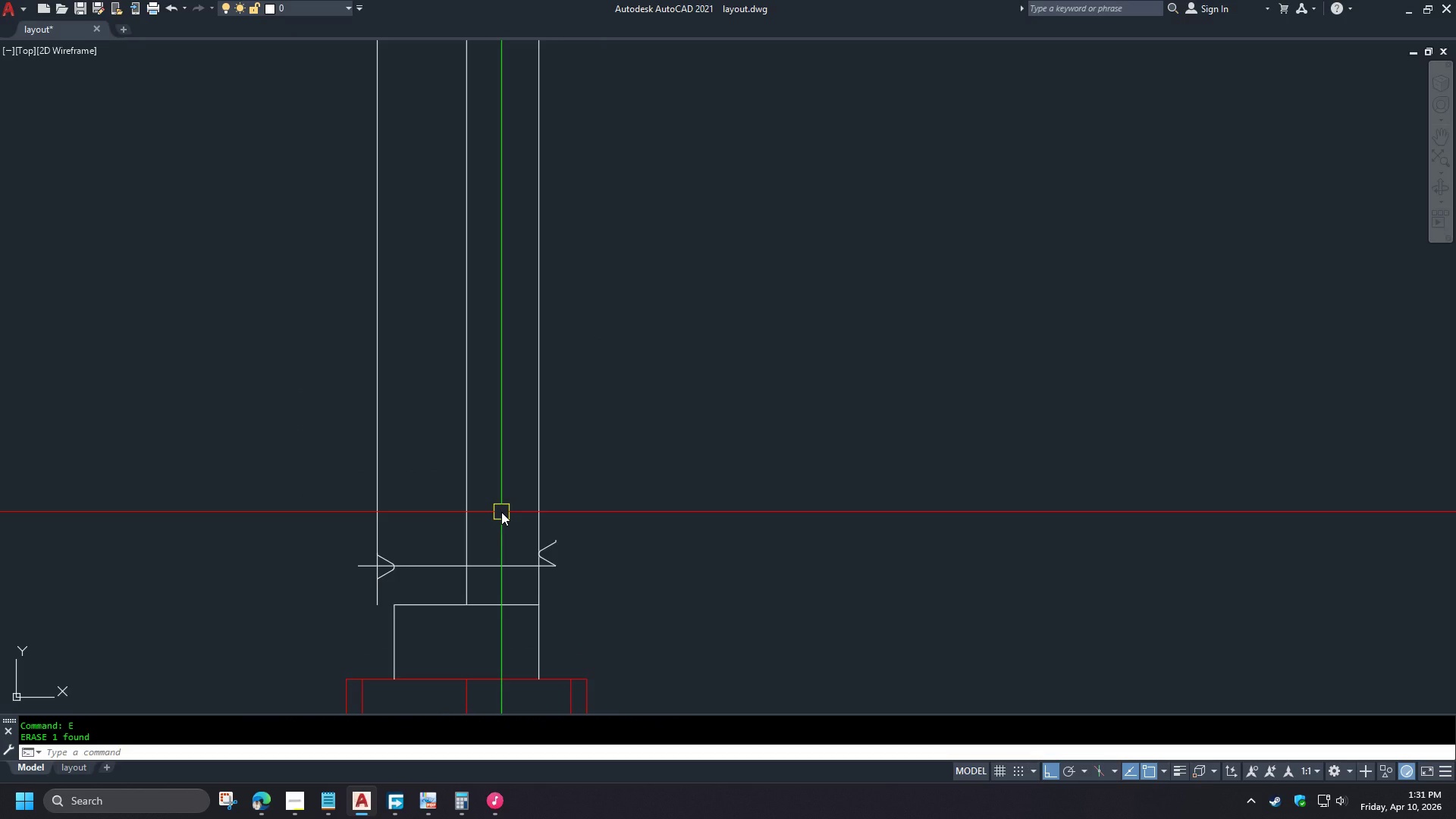 
scroll: coordinate [444, 581], scroll_direction: up, amount: 1.0
 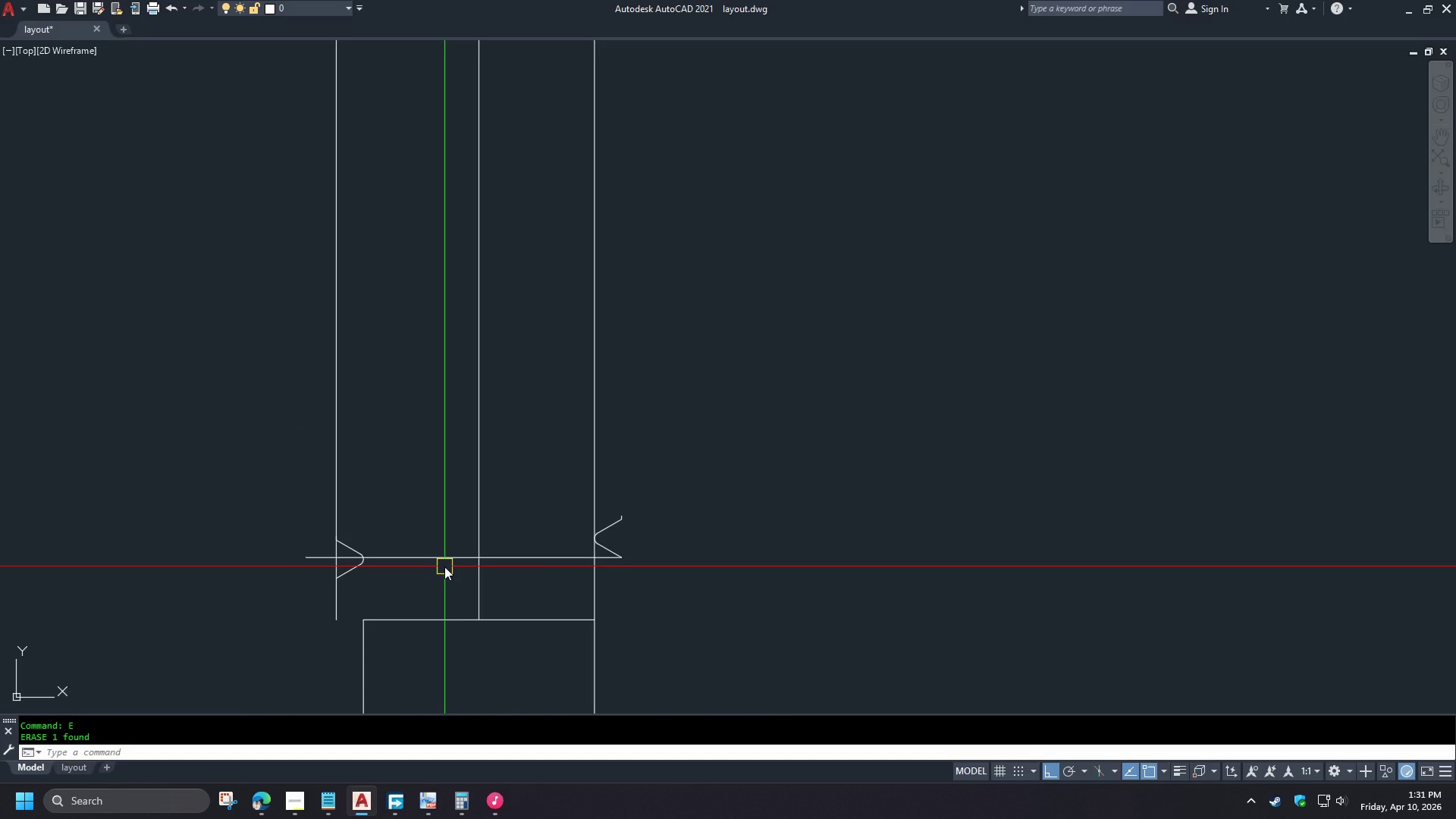 
wait(5.25)
 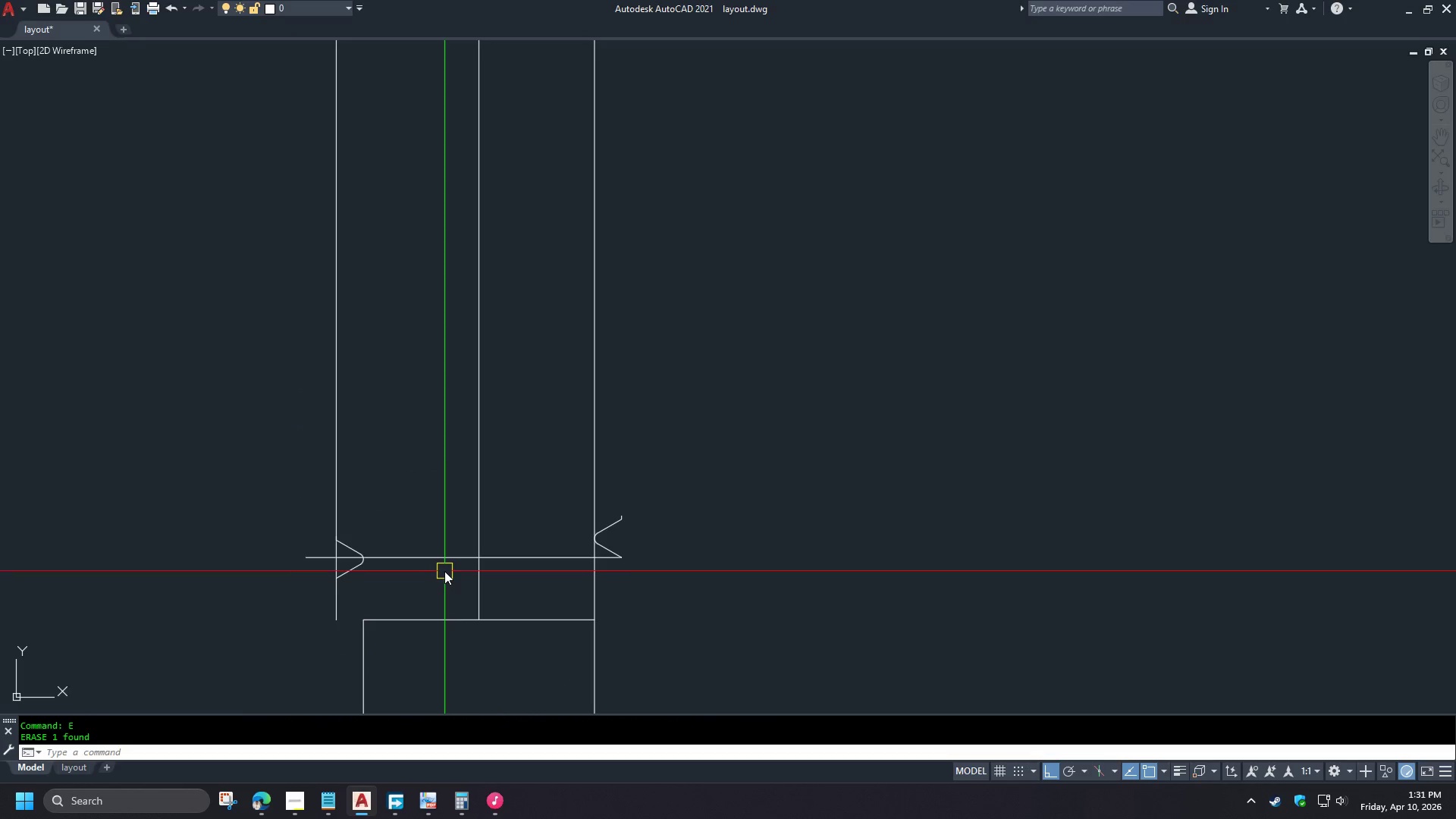 
key(E)
 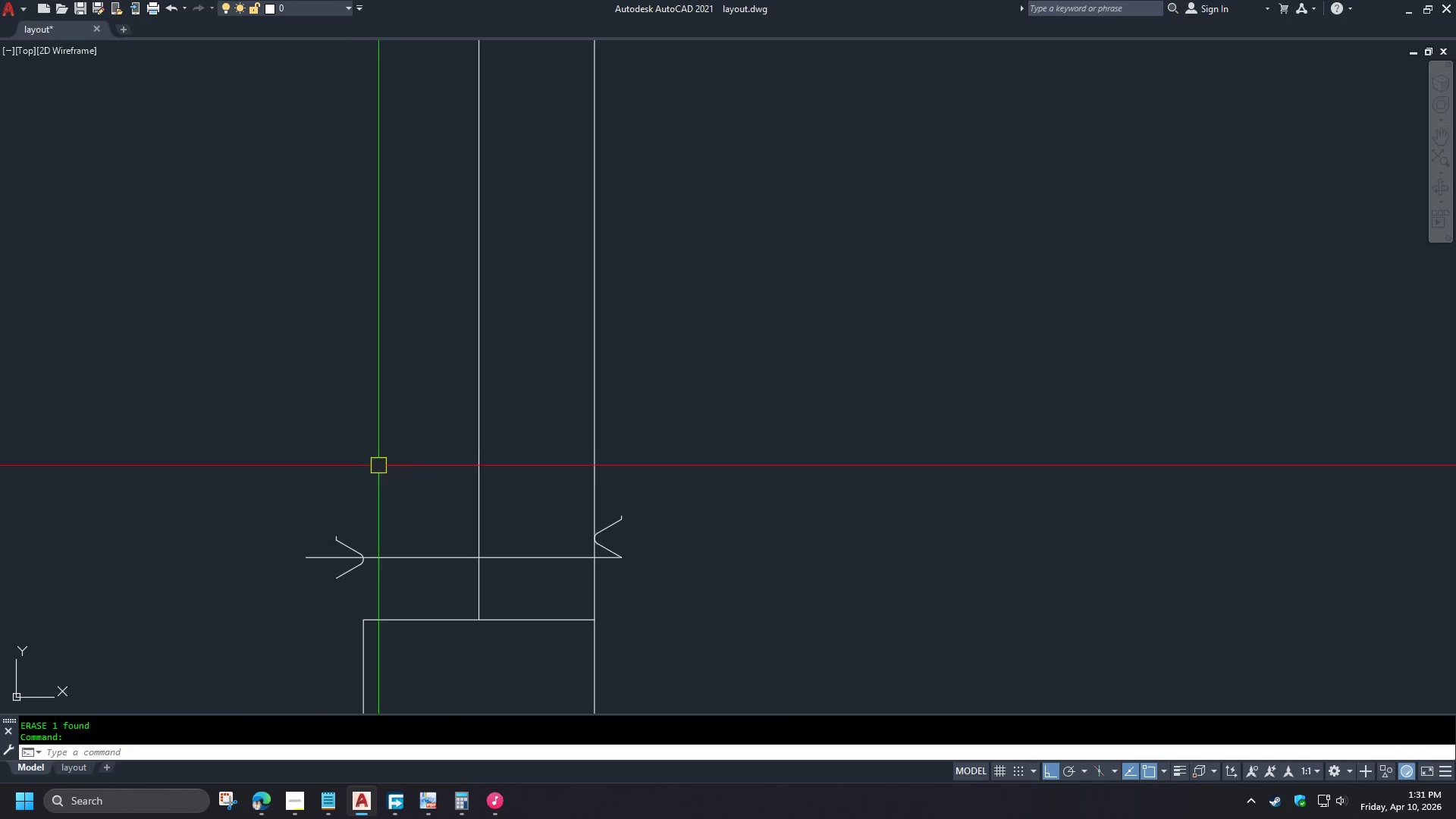 
key(Space)
 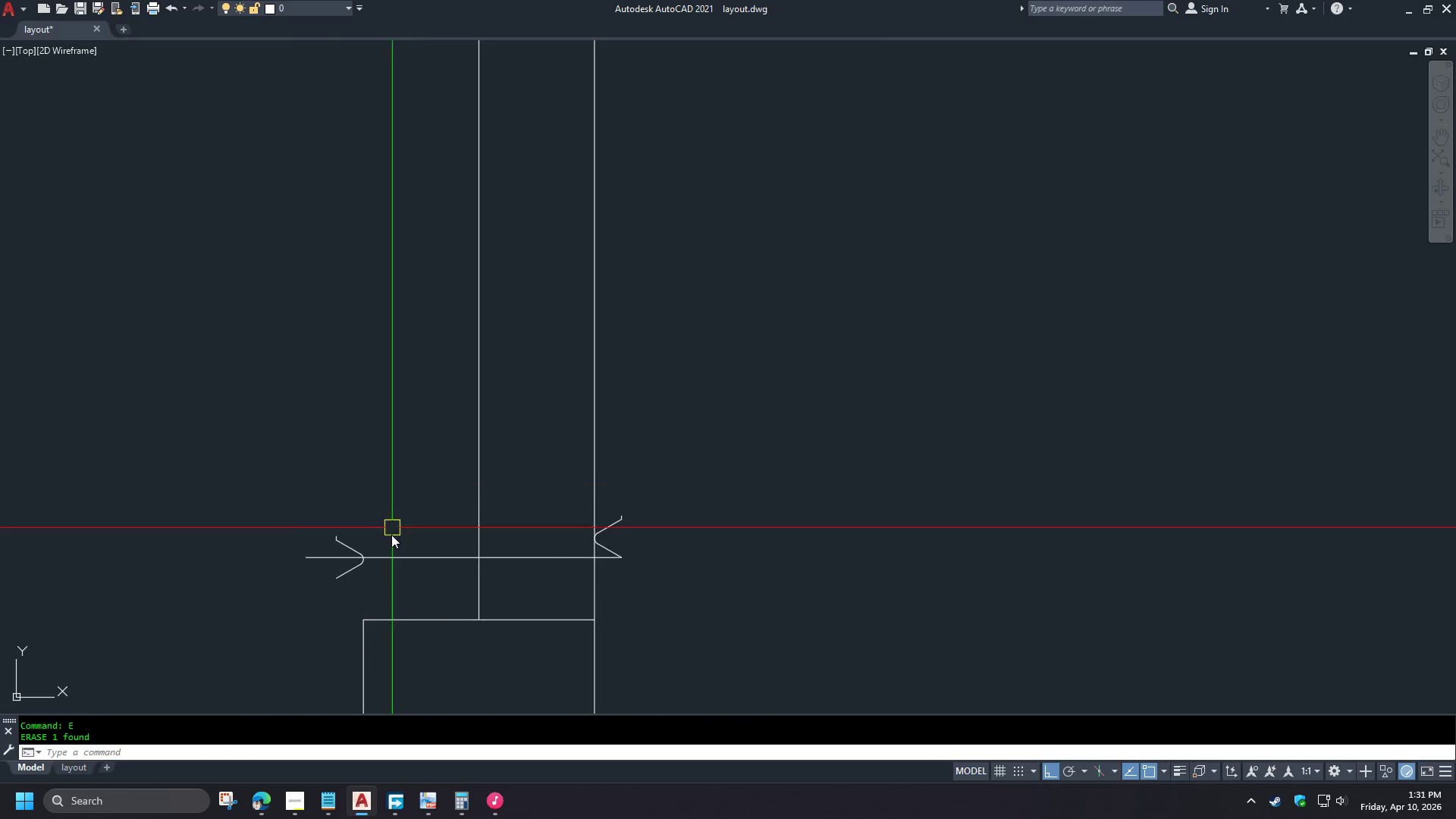 
scroll: coordinate [494, 509], scroll_direction: down, amount: 5.0
 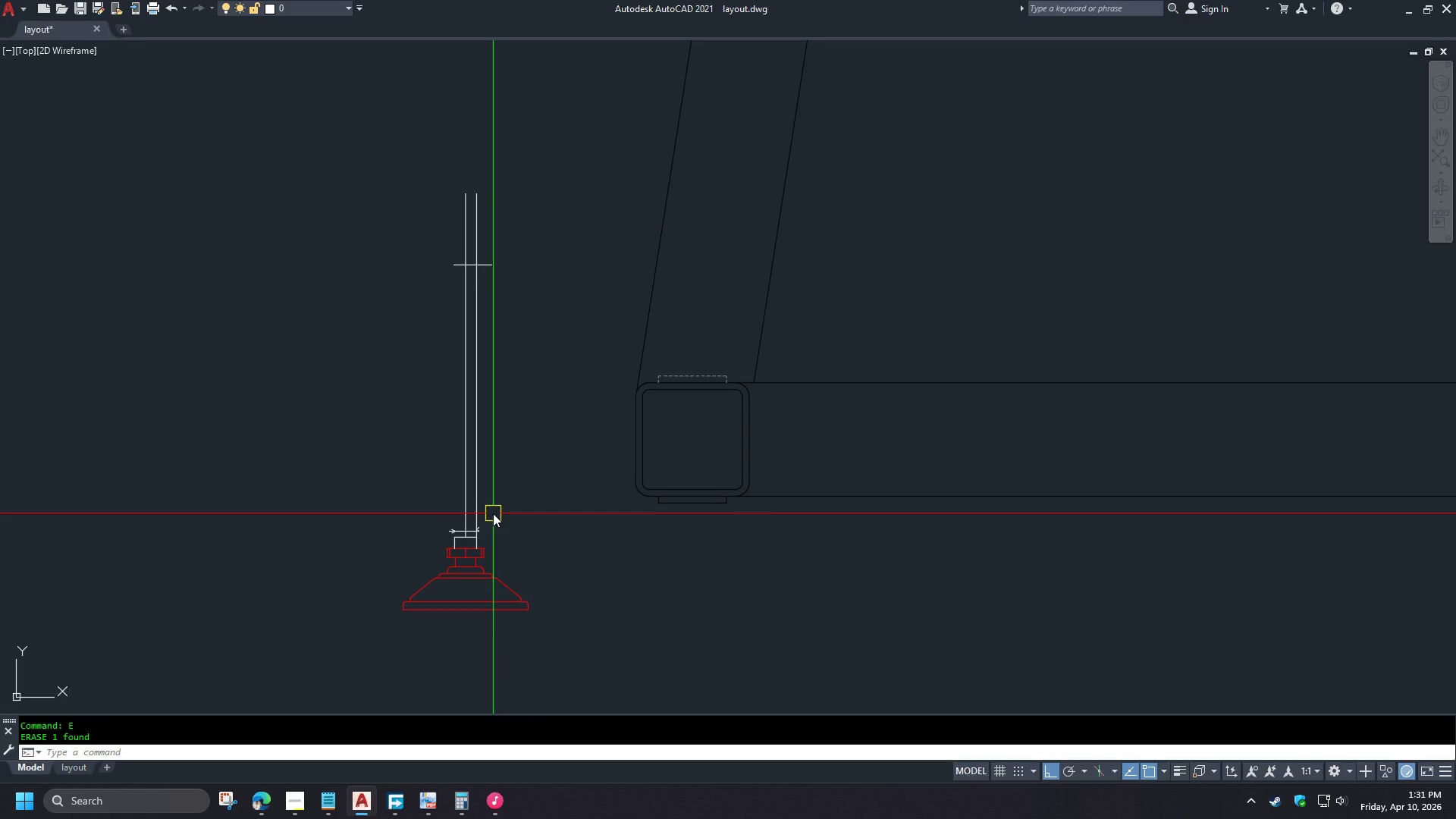 
scroll: coordinate [488, 515], scroll_direction: up, amount: 2.0
 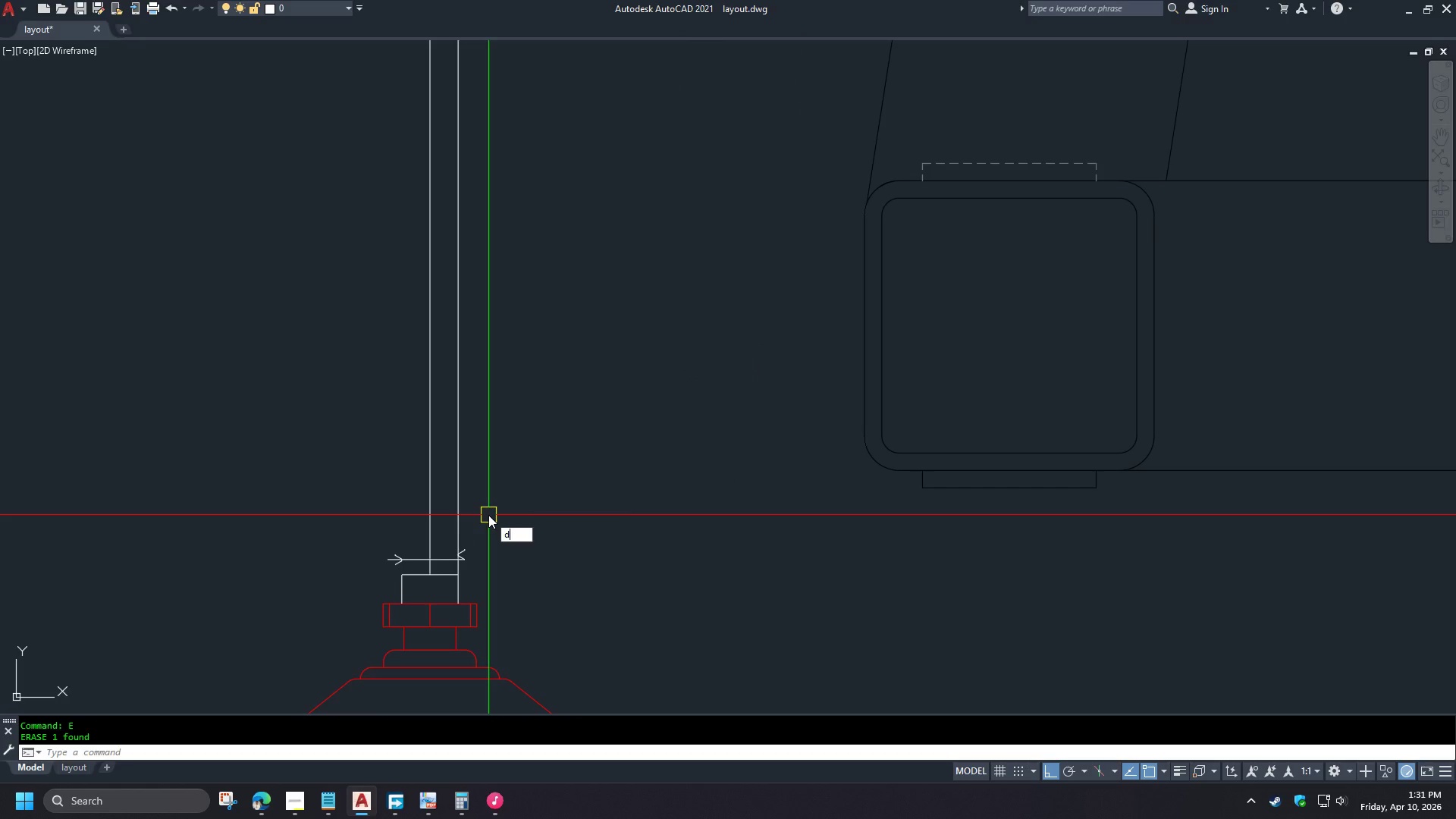 
key(D)
 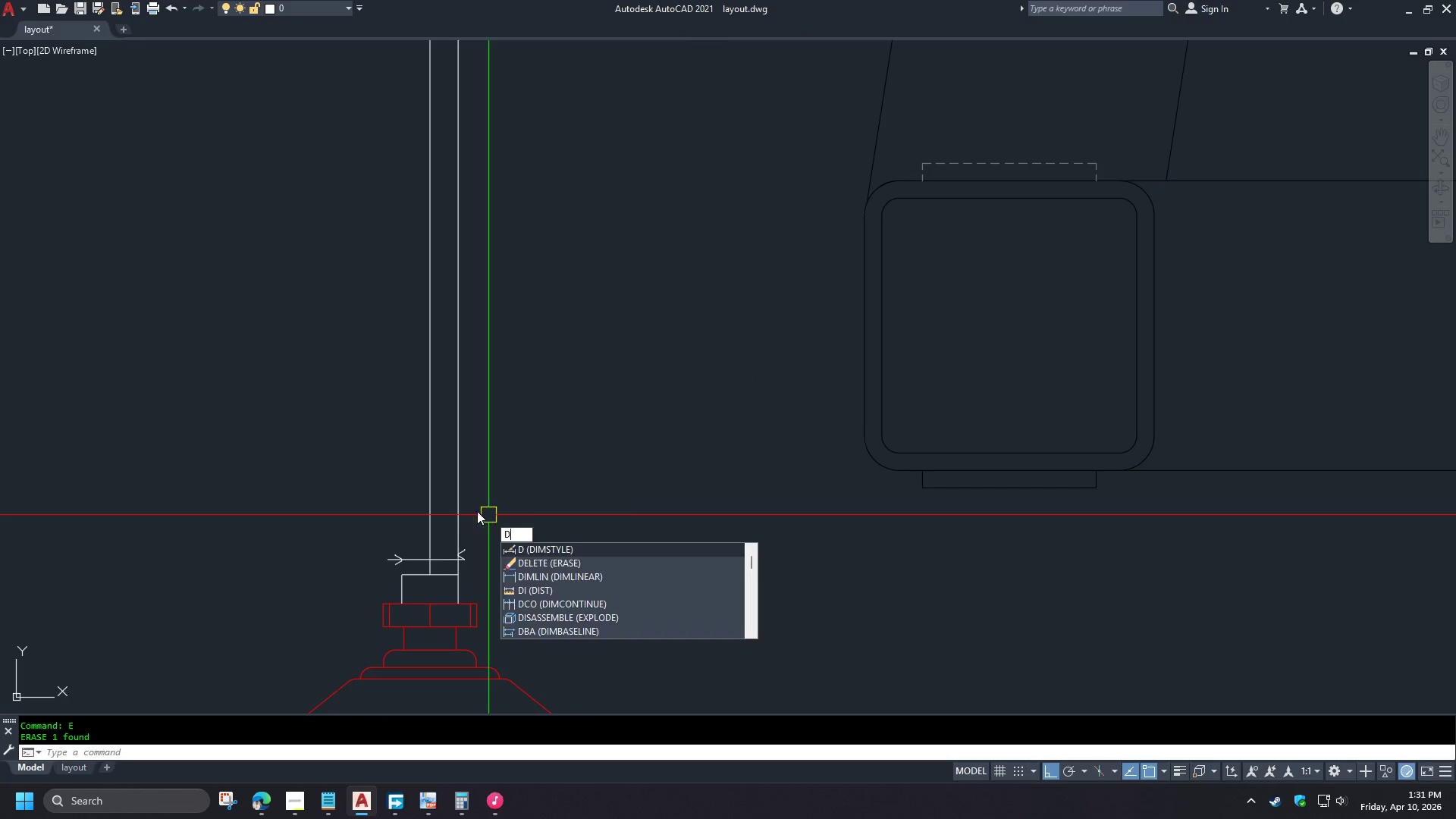 
key(I)
 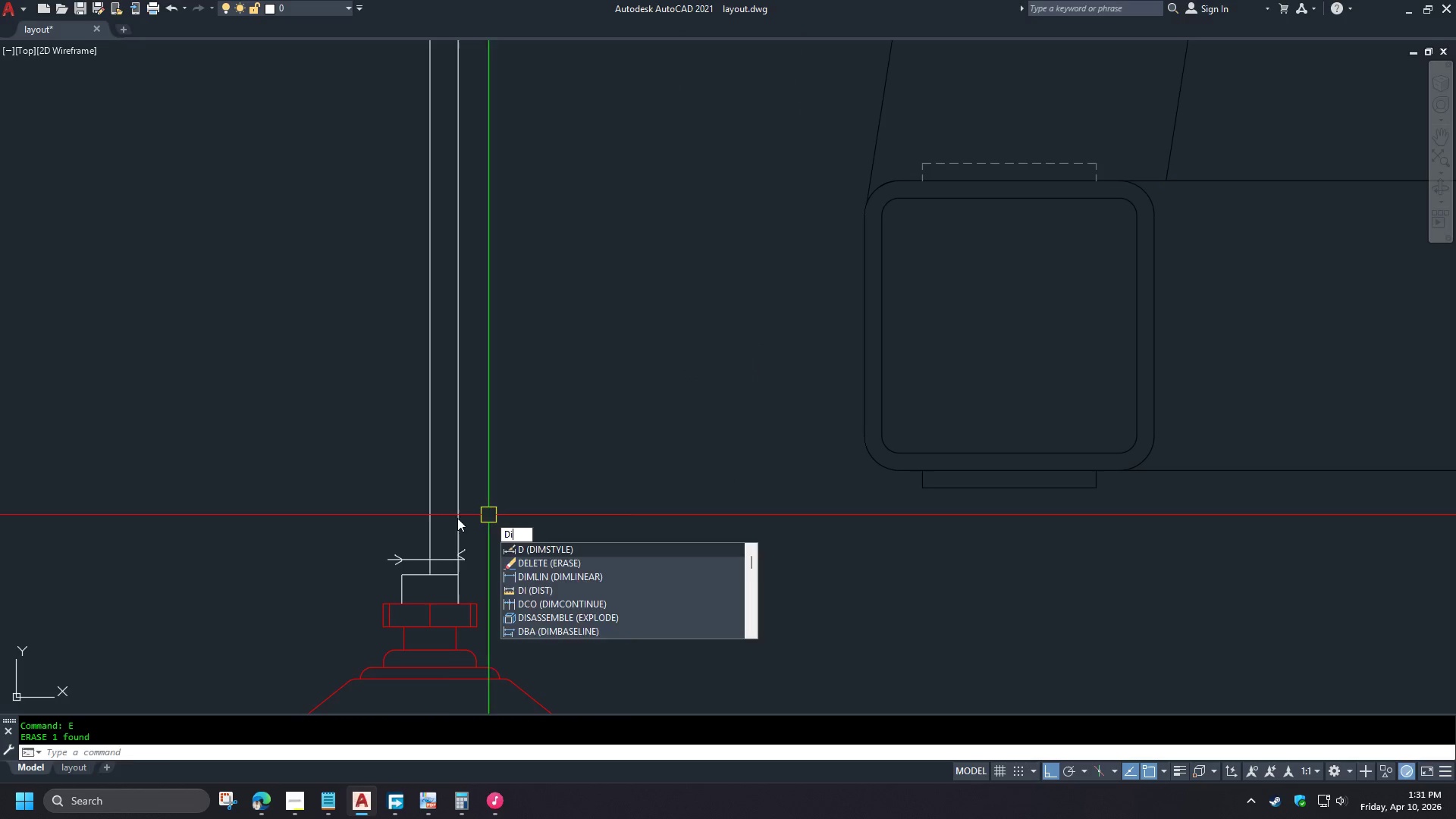 
key(Space)
 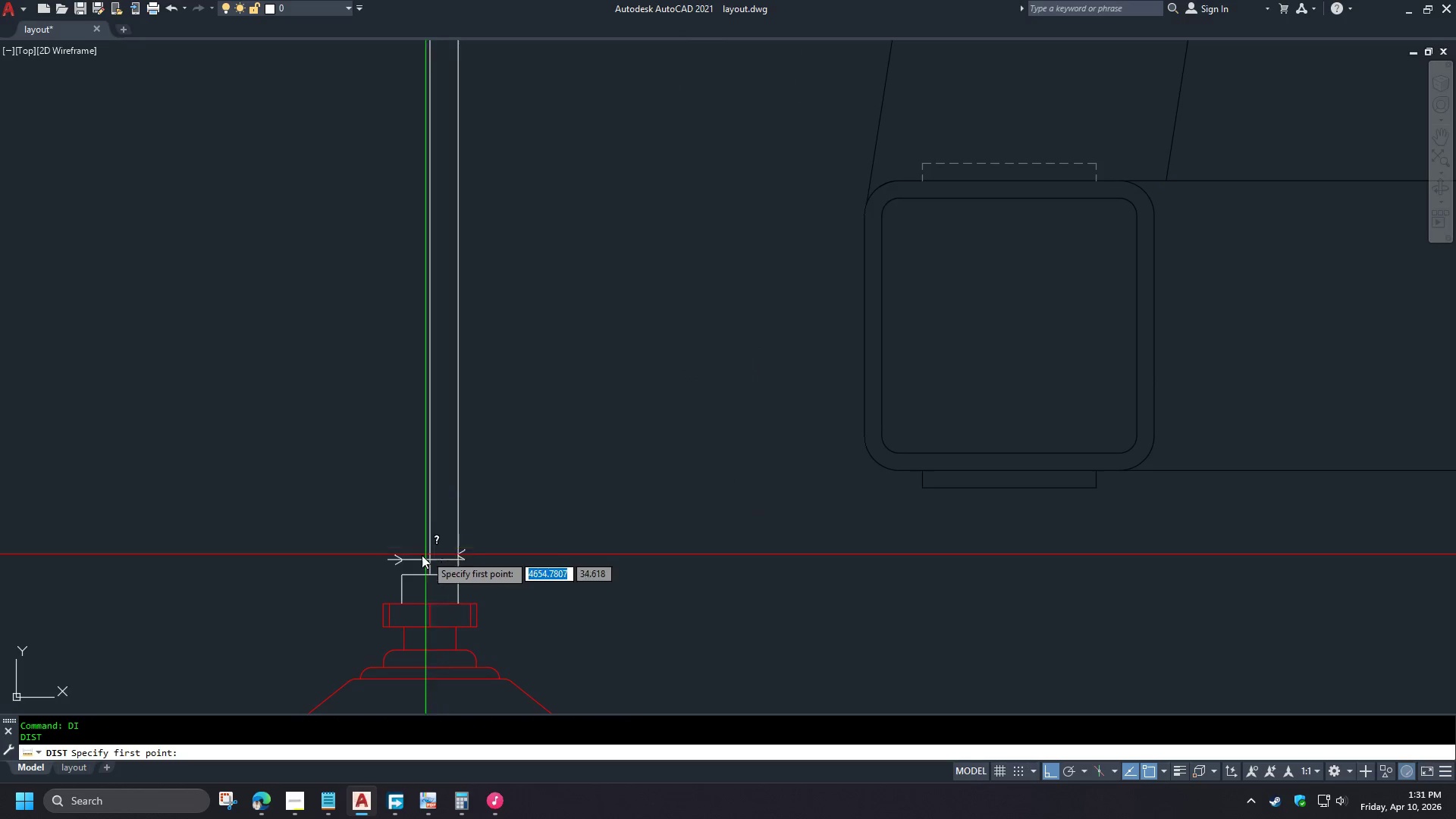 
scroll: coordinate [422, 555], scroll_direction: up, amount: 1.0
 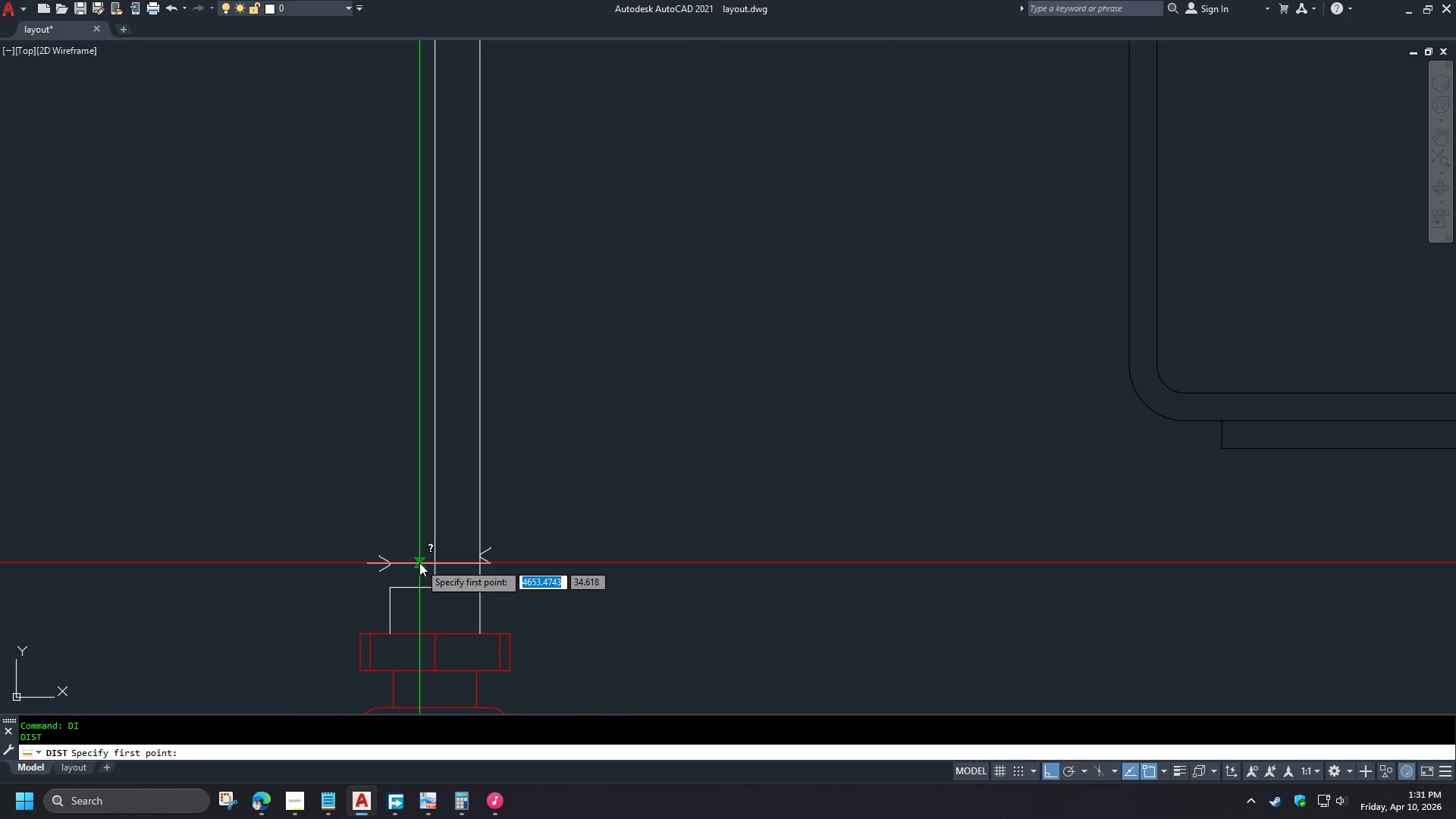 
left_click([419, 563])
 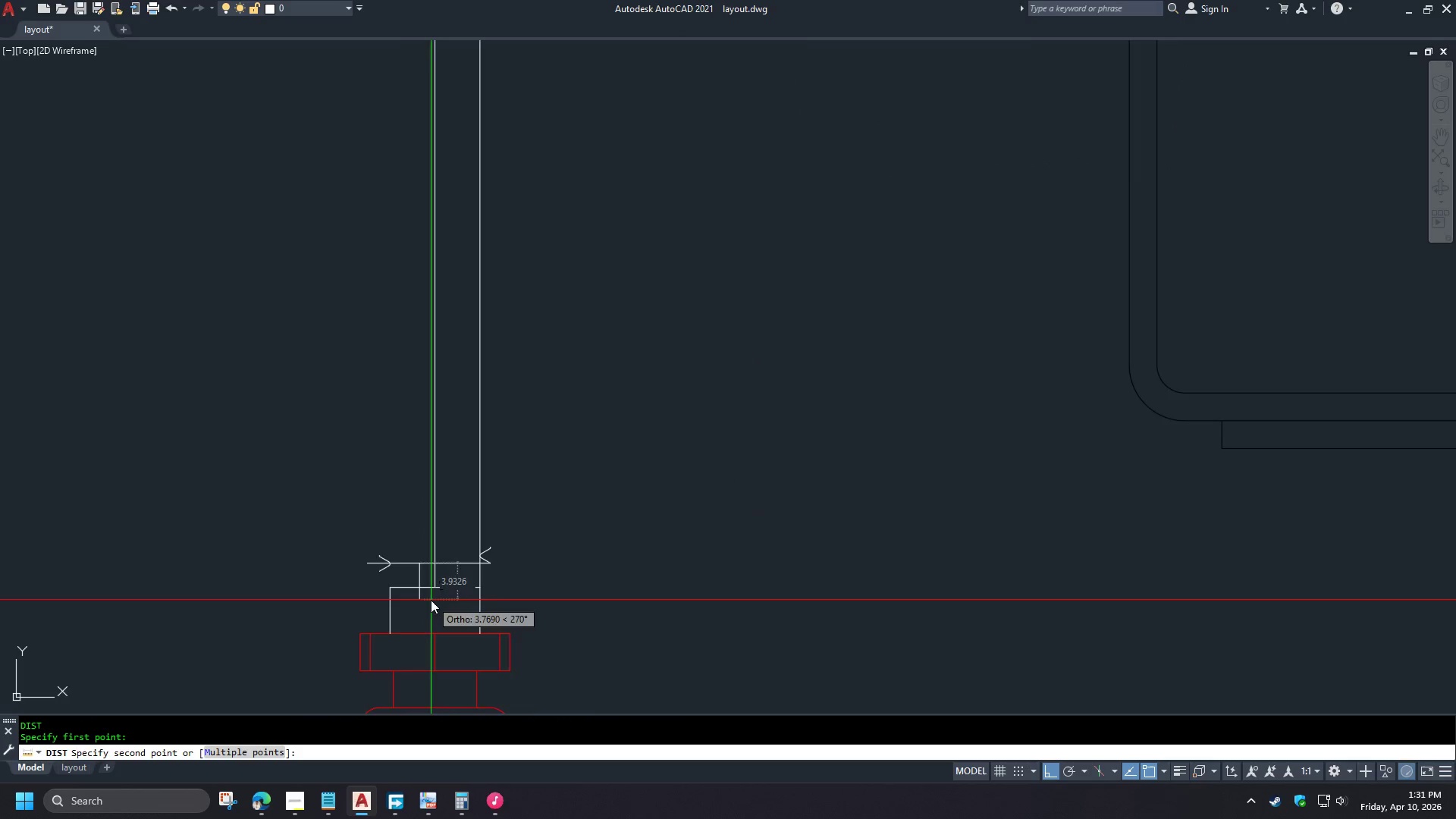 
scroll: coordinate [431, 593], scroll_direction: down, amount: 3.0
 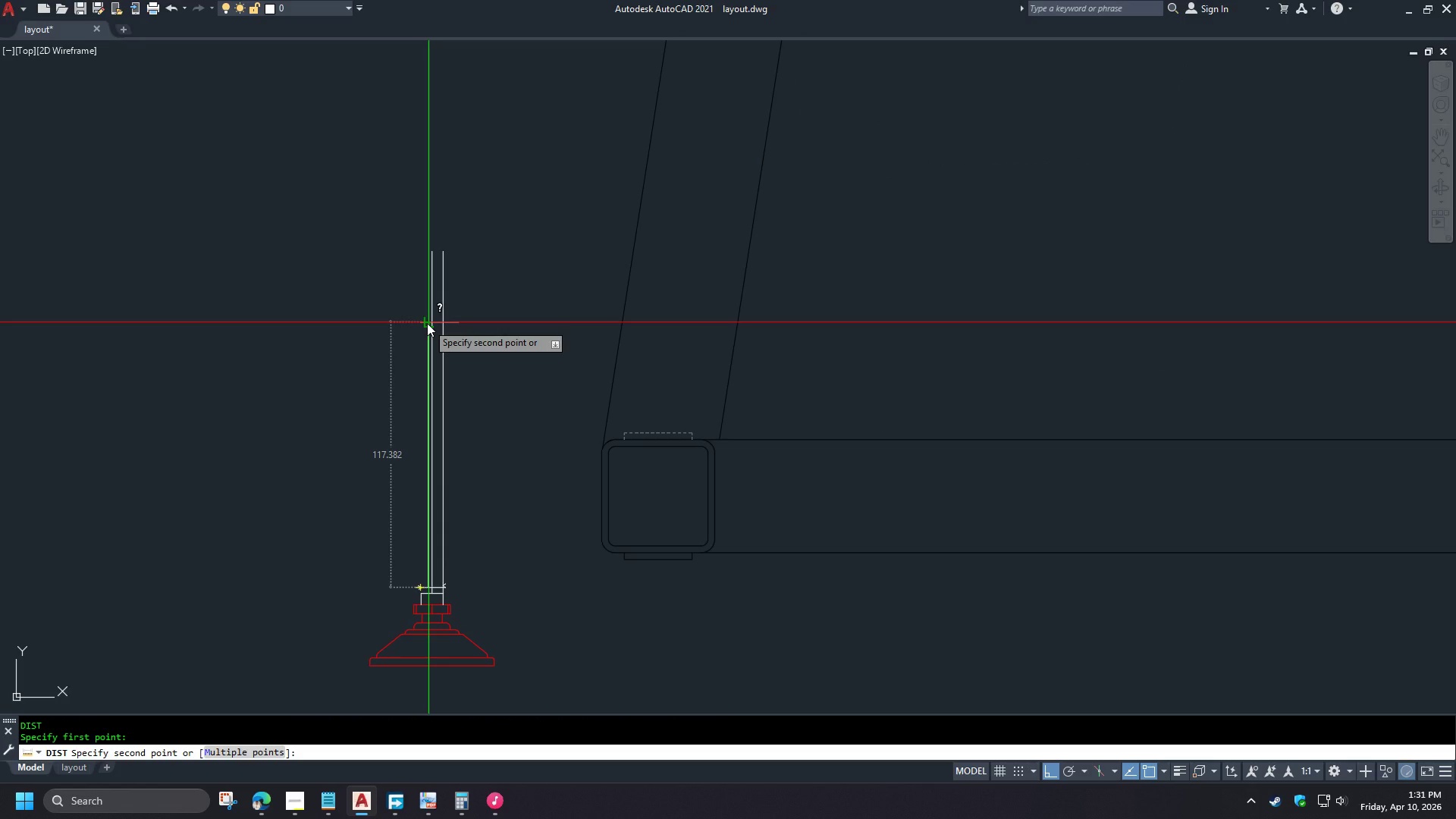 
scroll: coordinate [425, 323], scroll_direction: up, amount: 2.0
 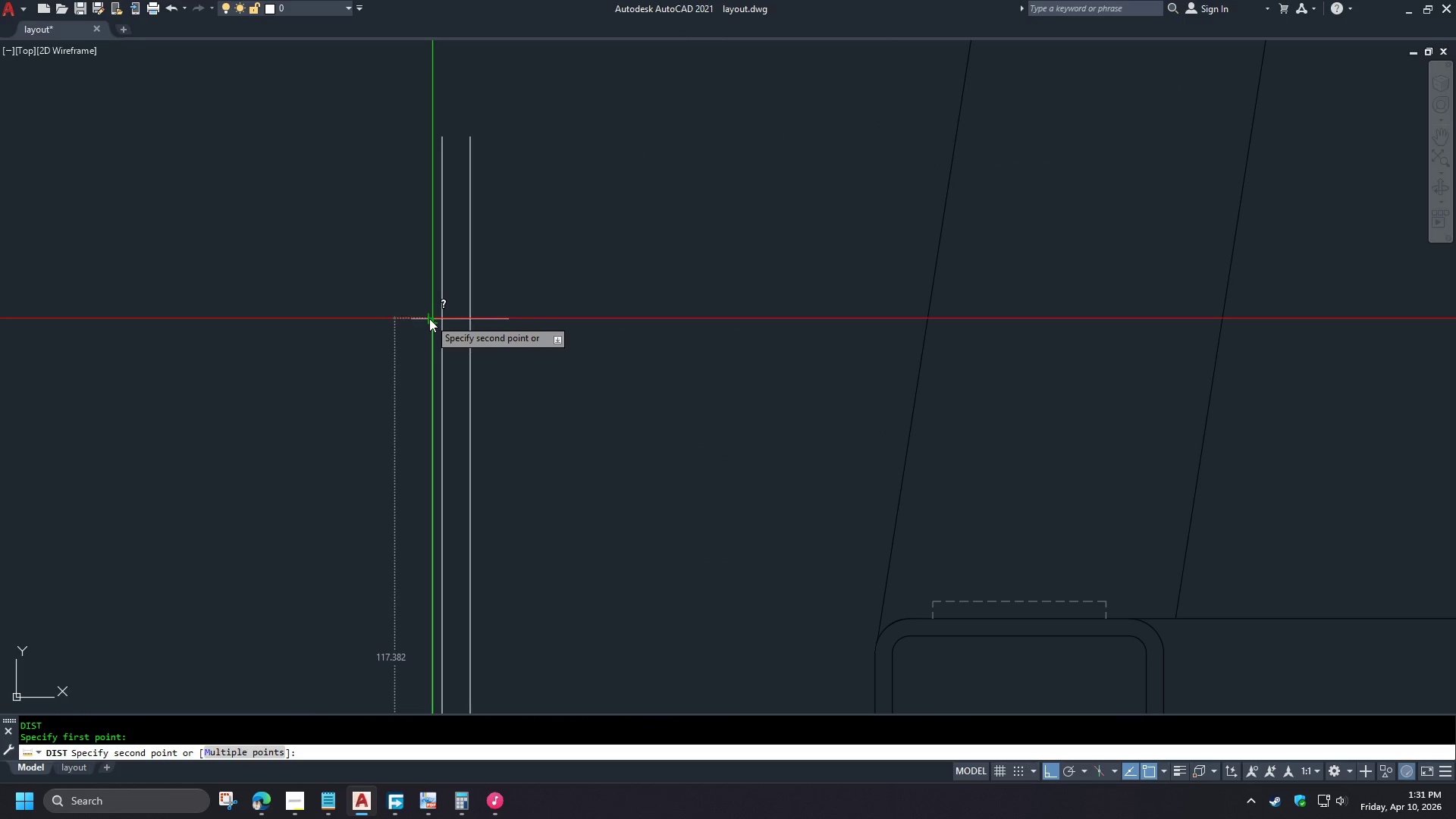 
key(Escape)
 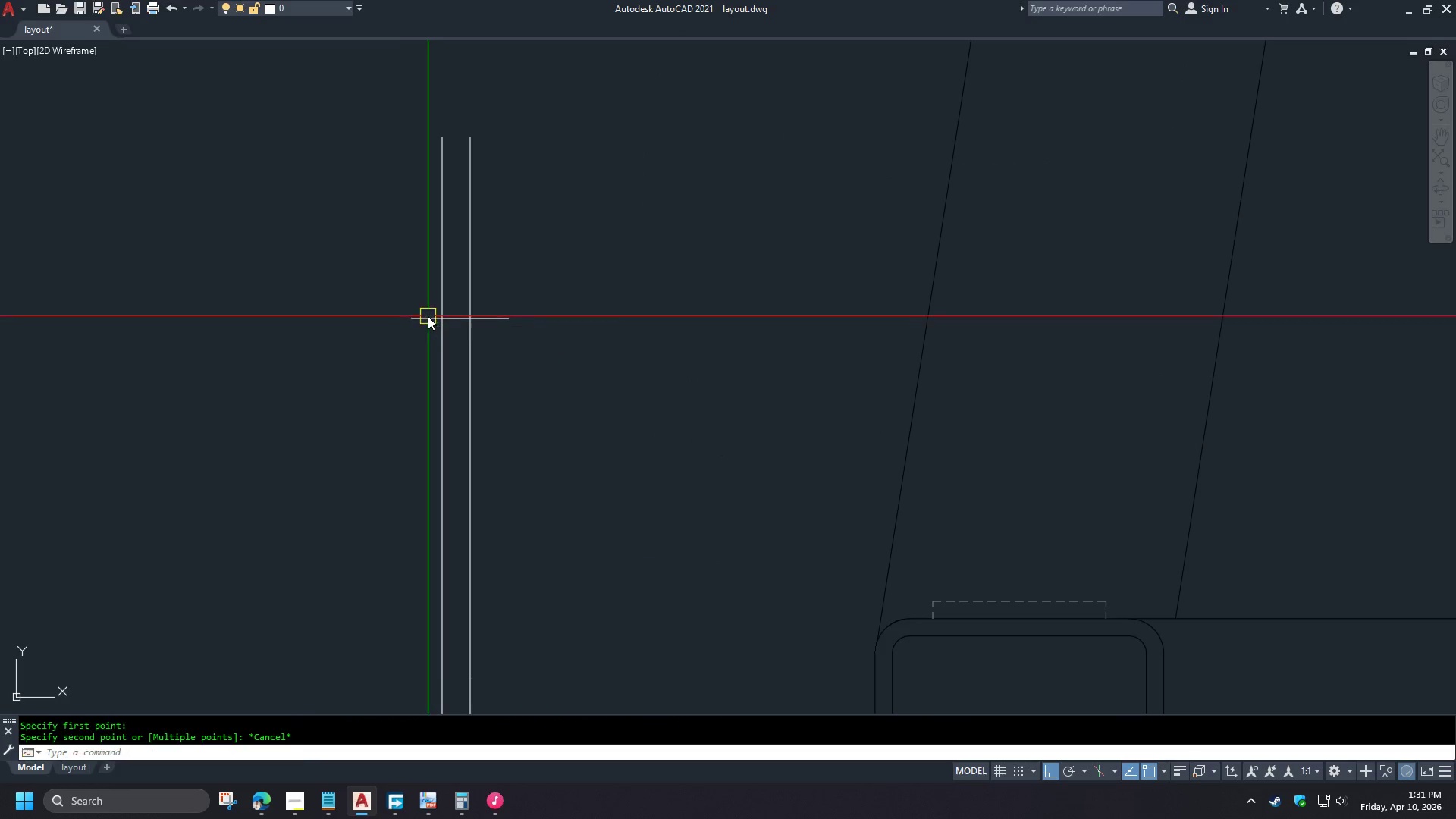 
scroll: coordinate [428, 316], scroll_direction: down, amount: 2.0
 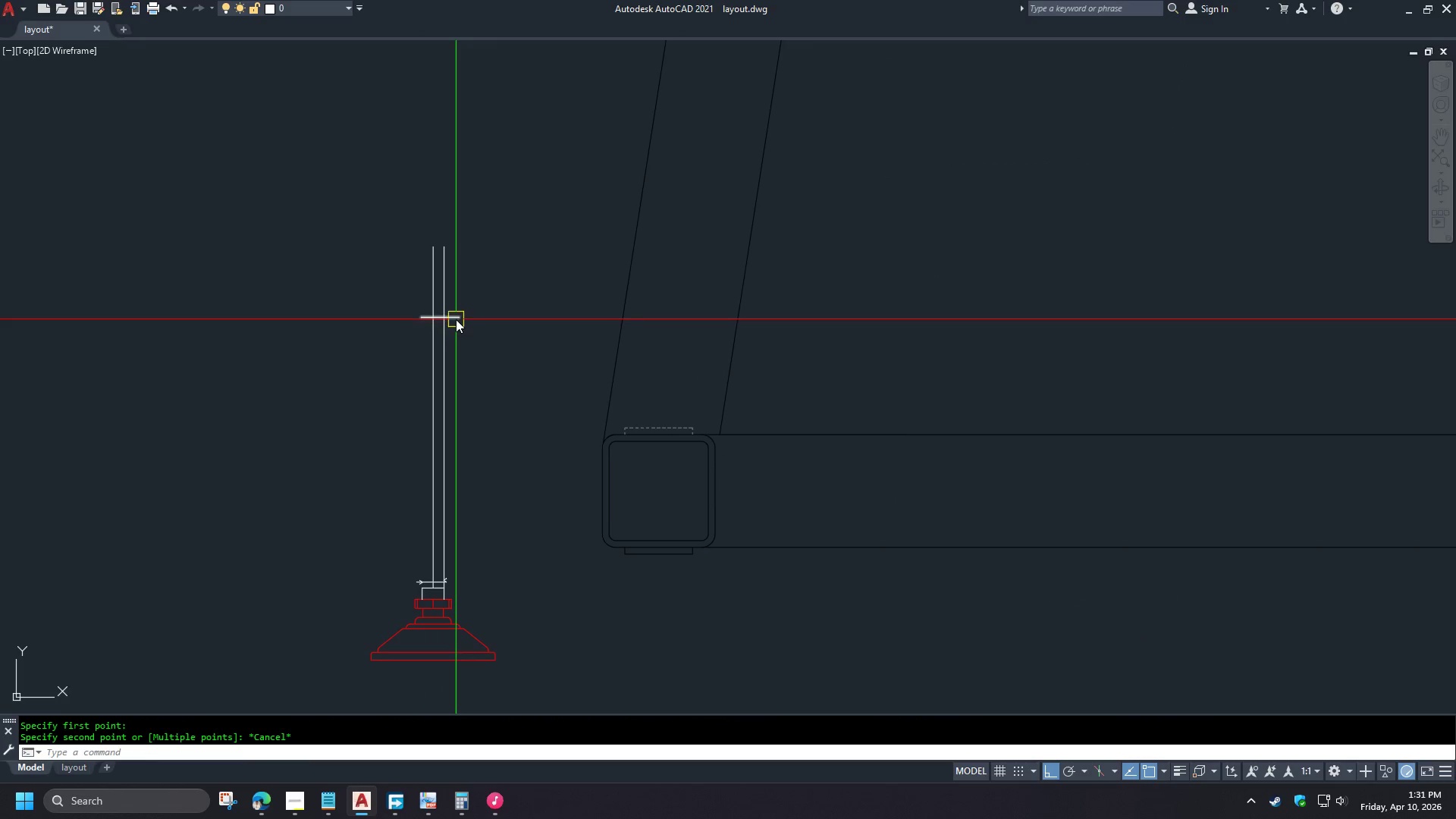 
left_click([456, 319])
 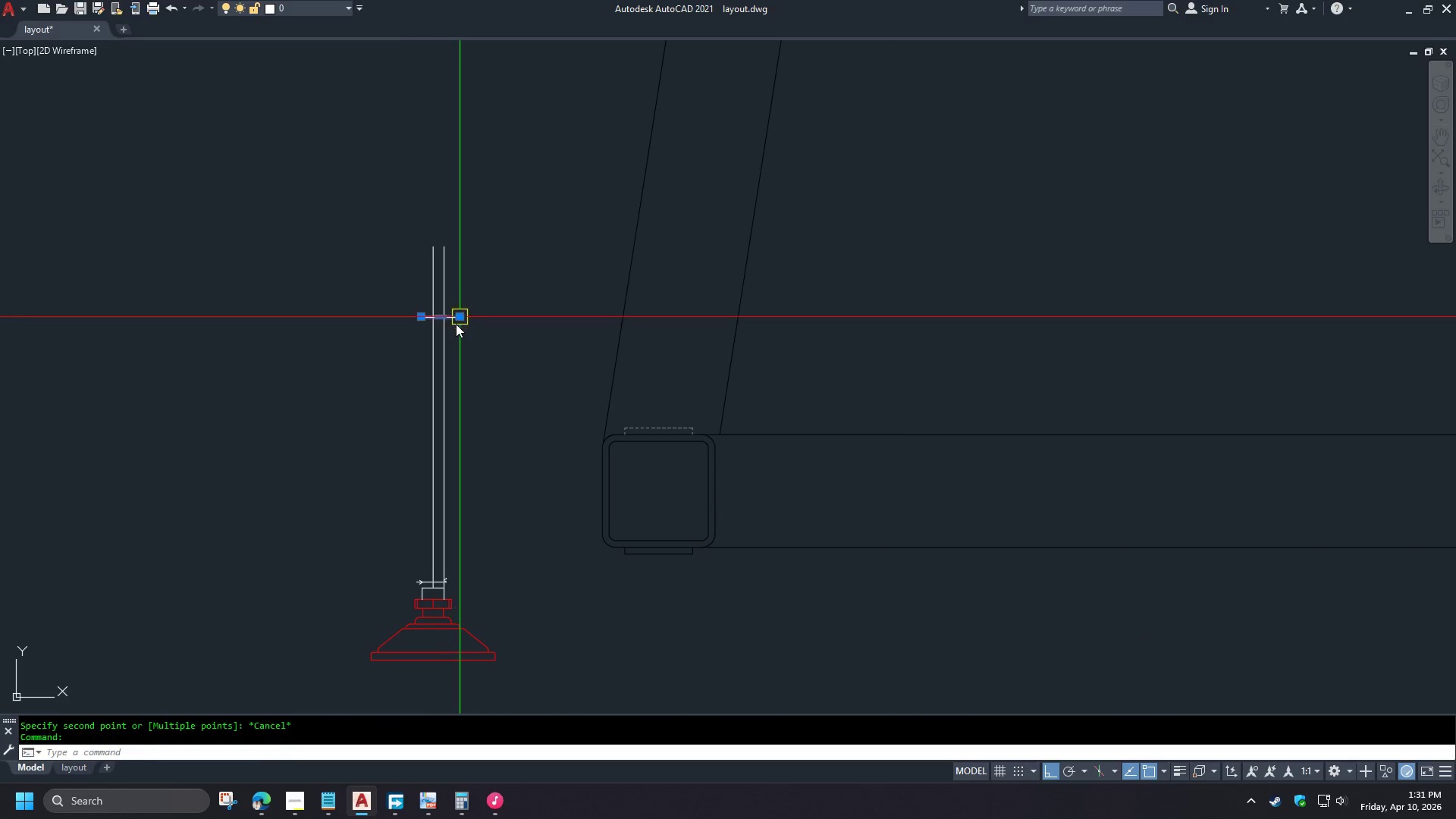 
key(E)
 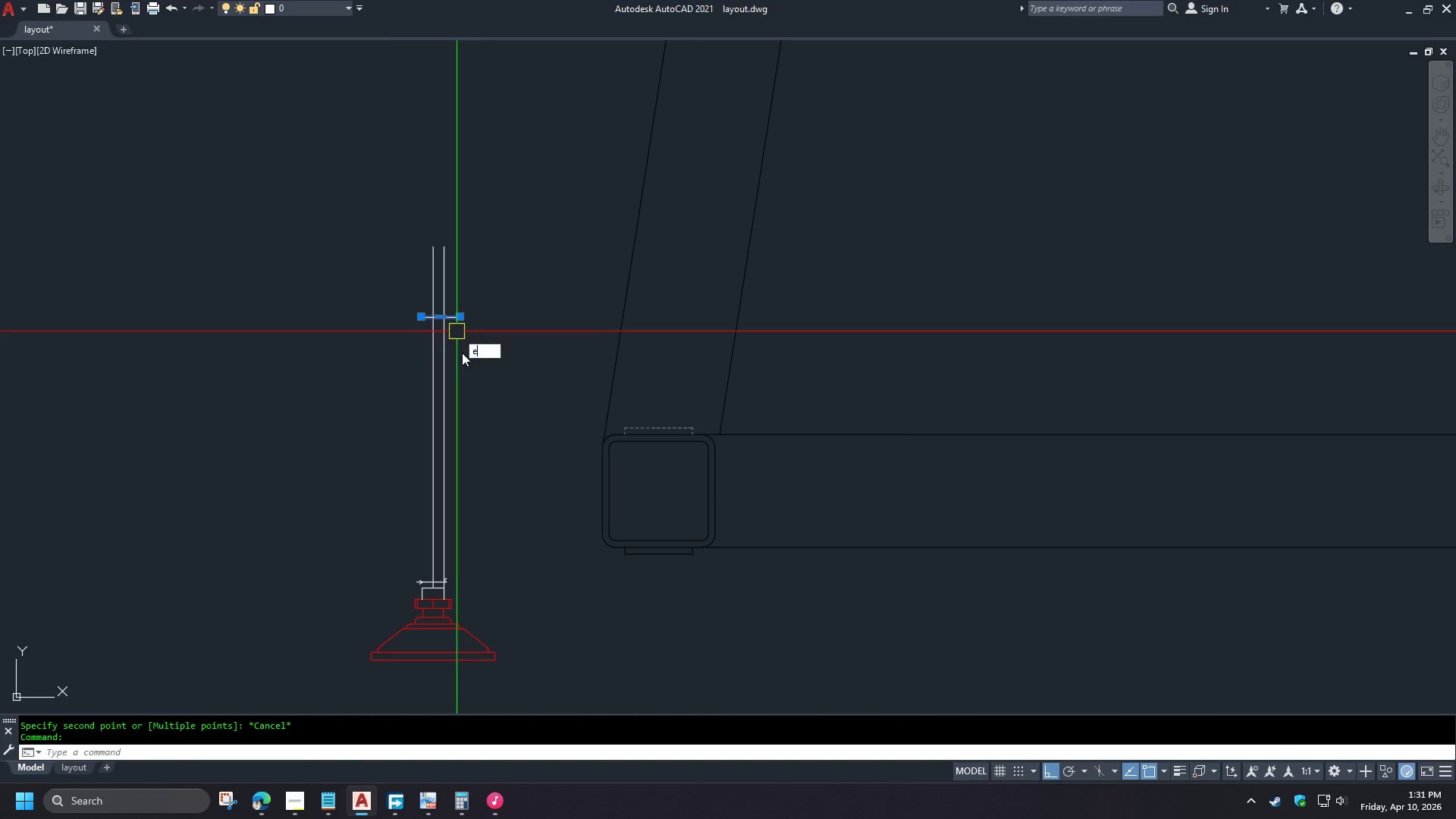 
key(Space)
 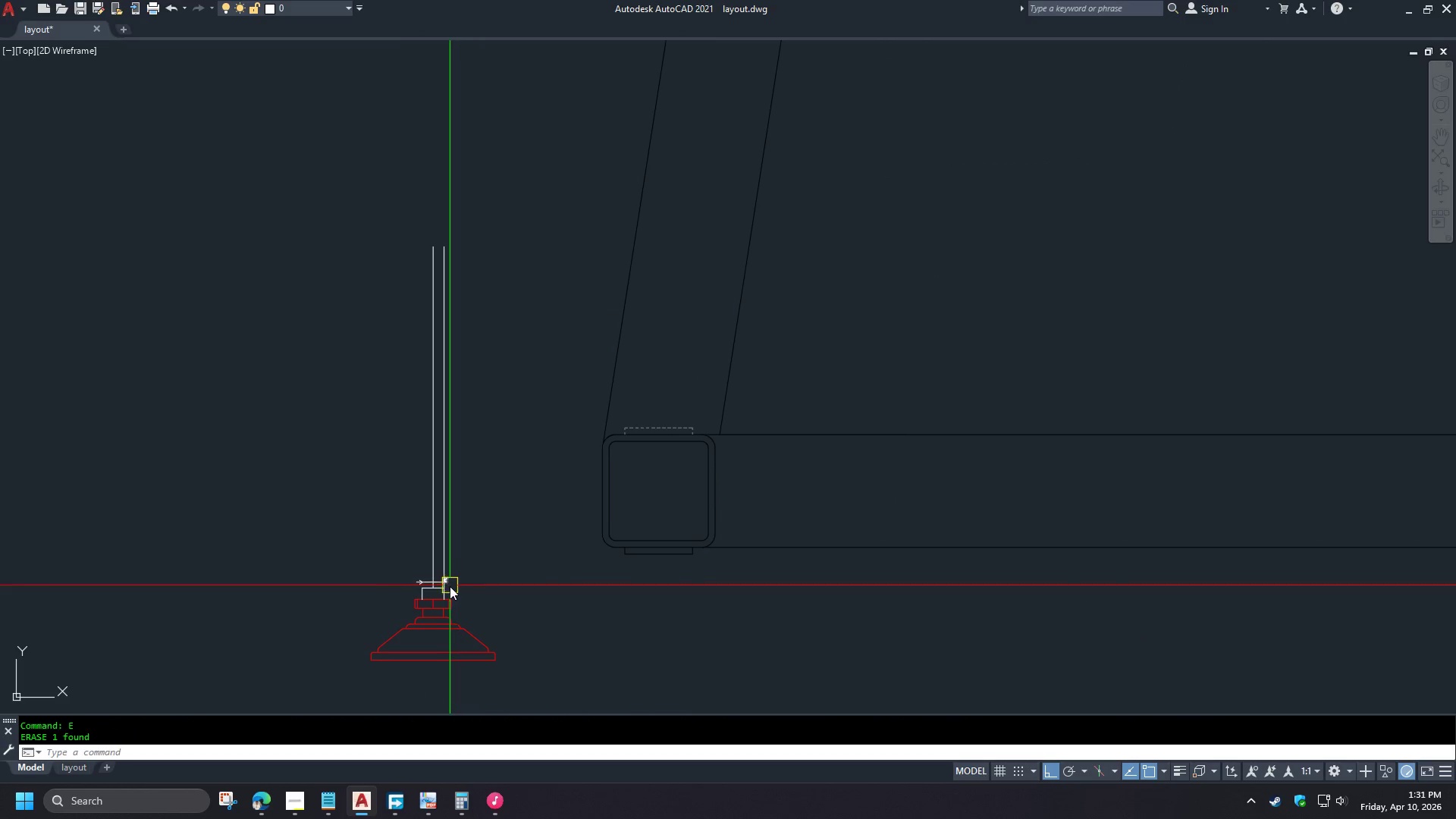 
scroll: coordinate [430, 592], scroll_direction: up, amount: 7.0
 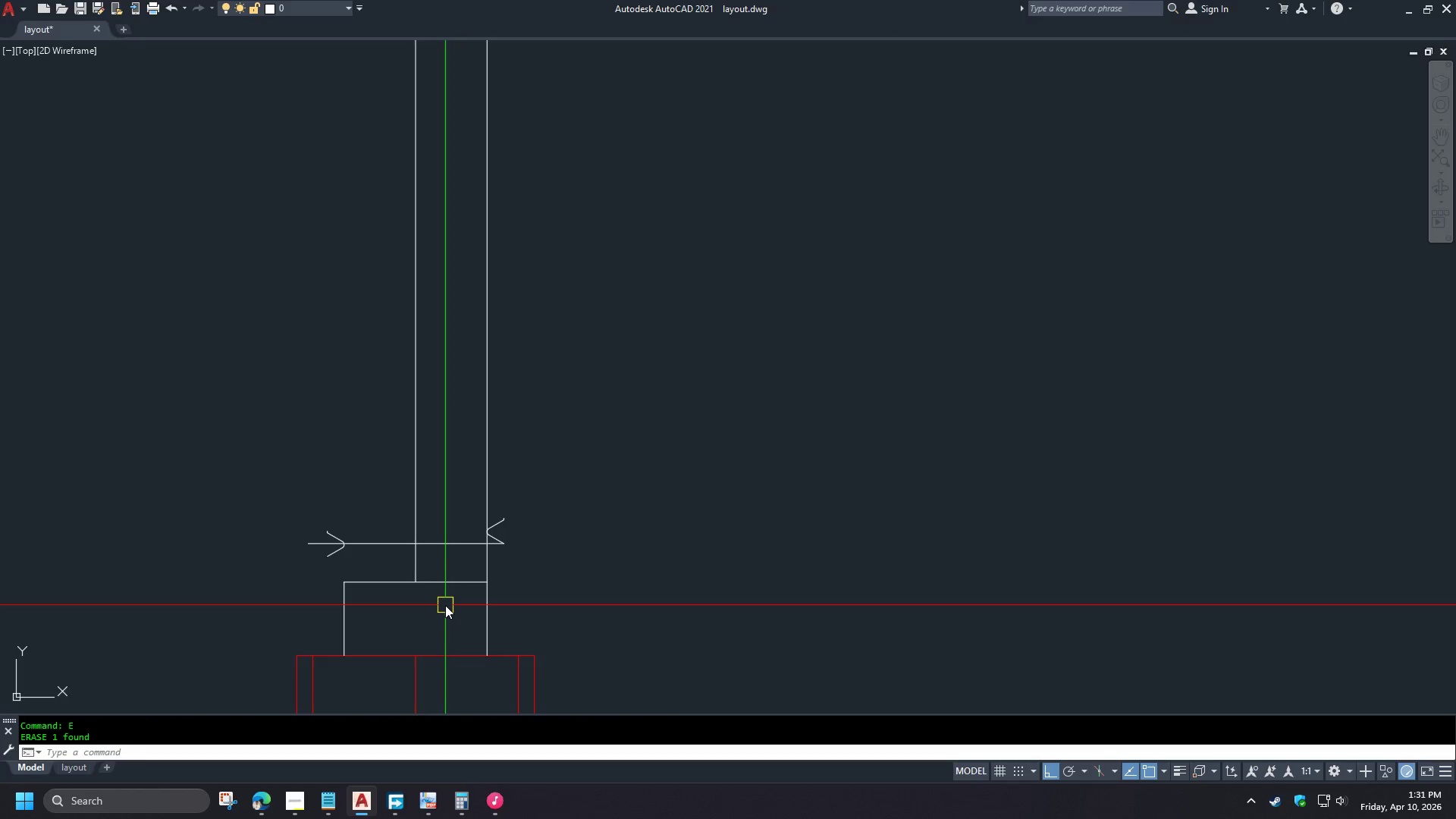 
key(Control+Z)
 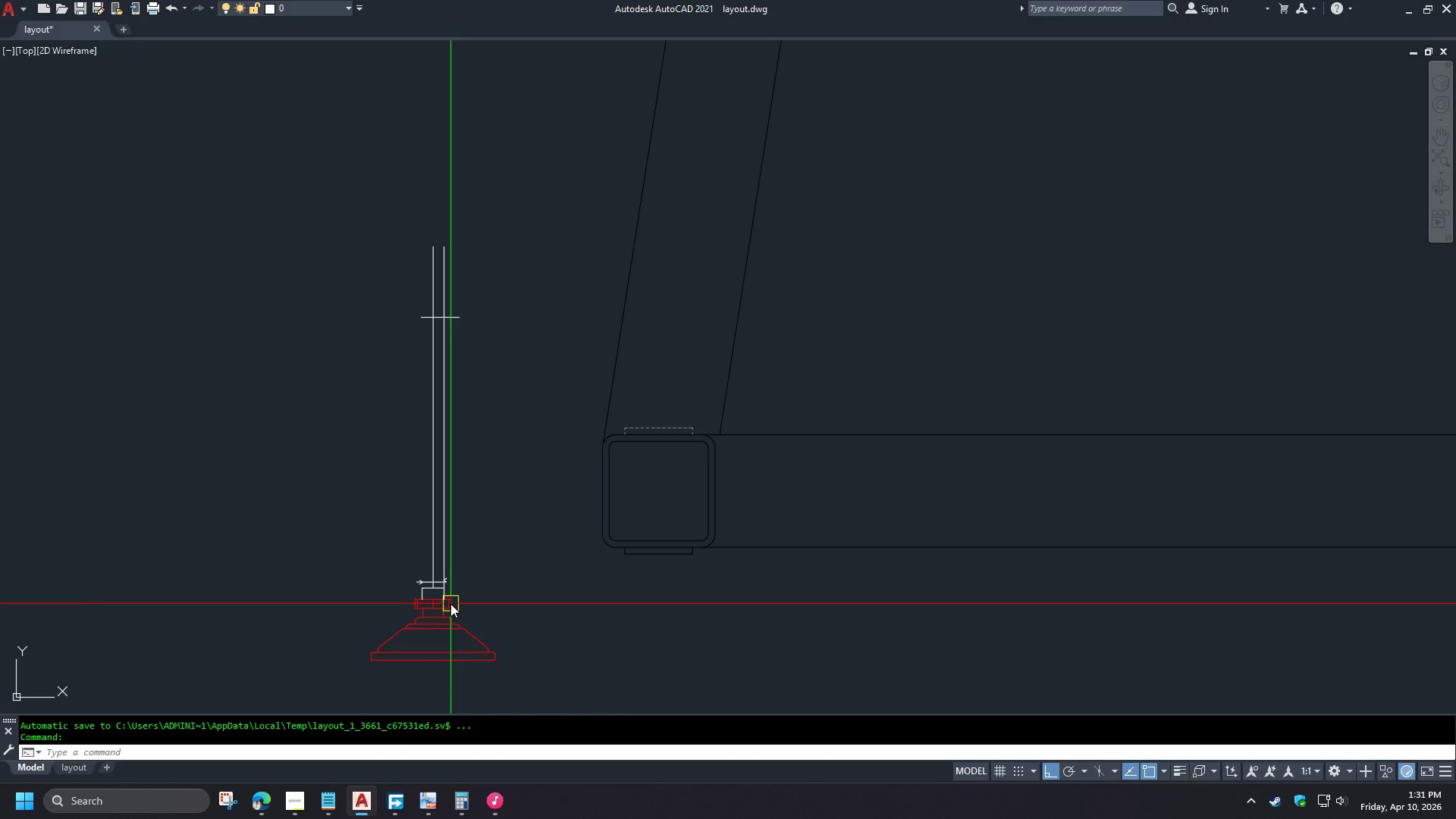 
type(di )
 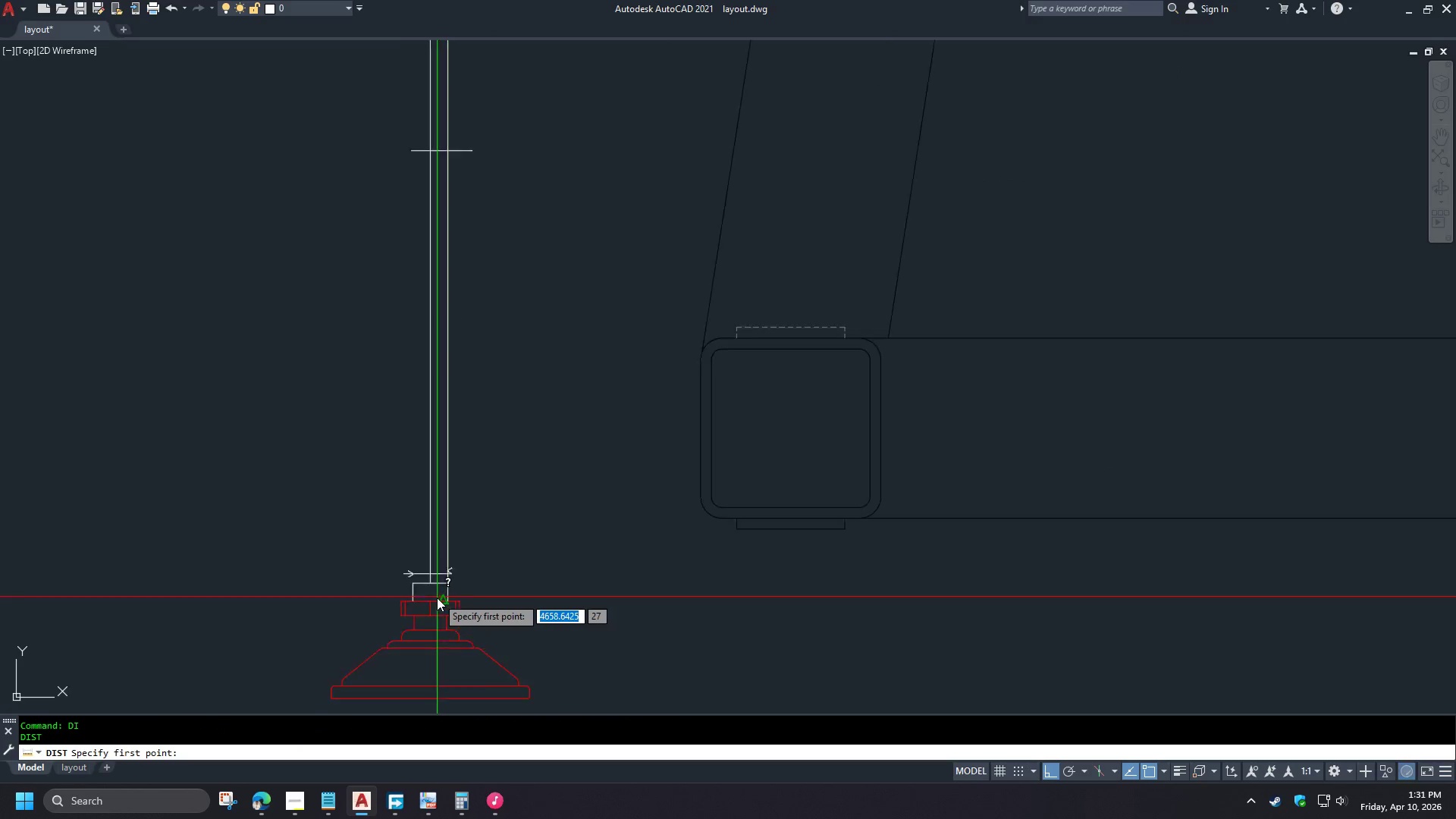 
scroll: coordinate [437, 598], scroll_direction: up, amount: 2.0
 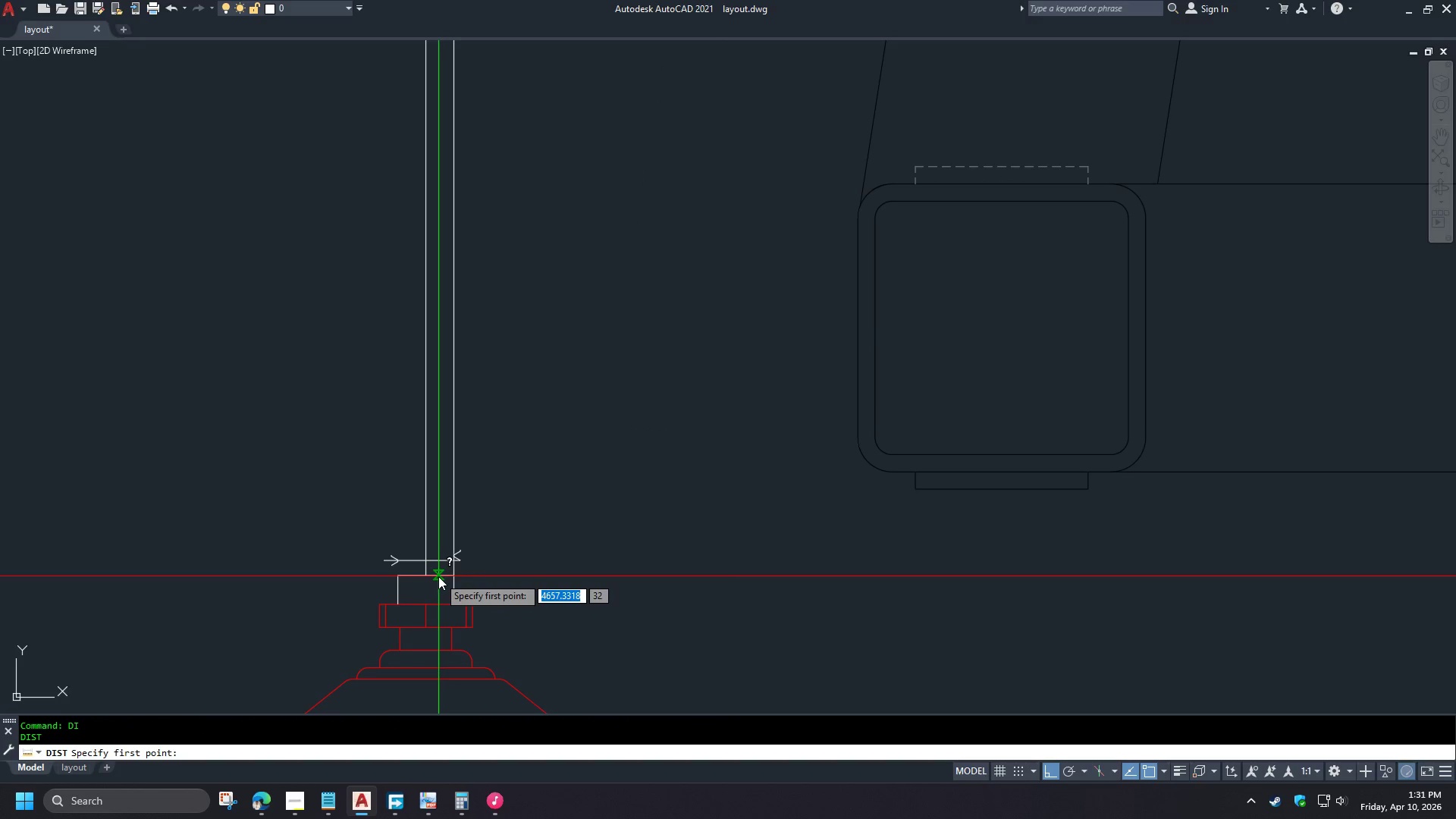 
left_click([438, 576])
 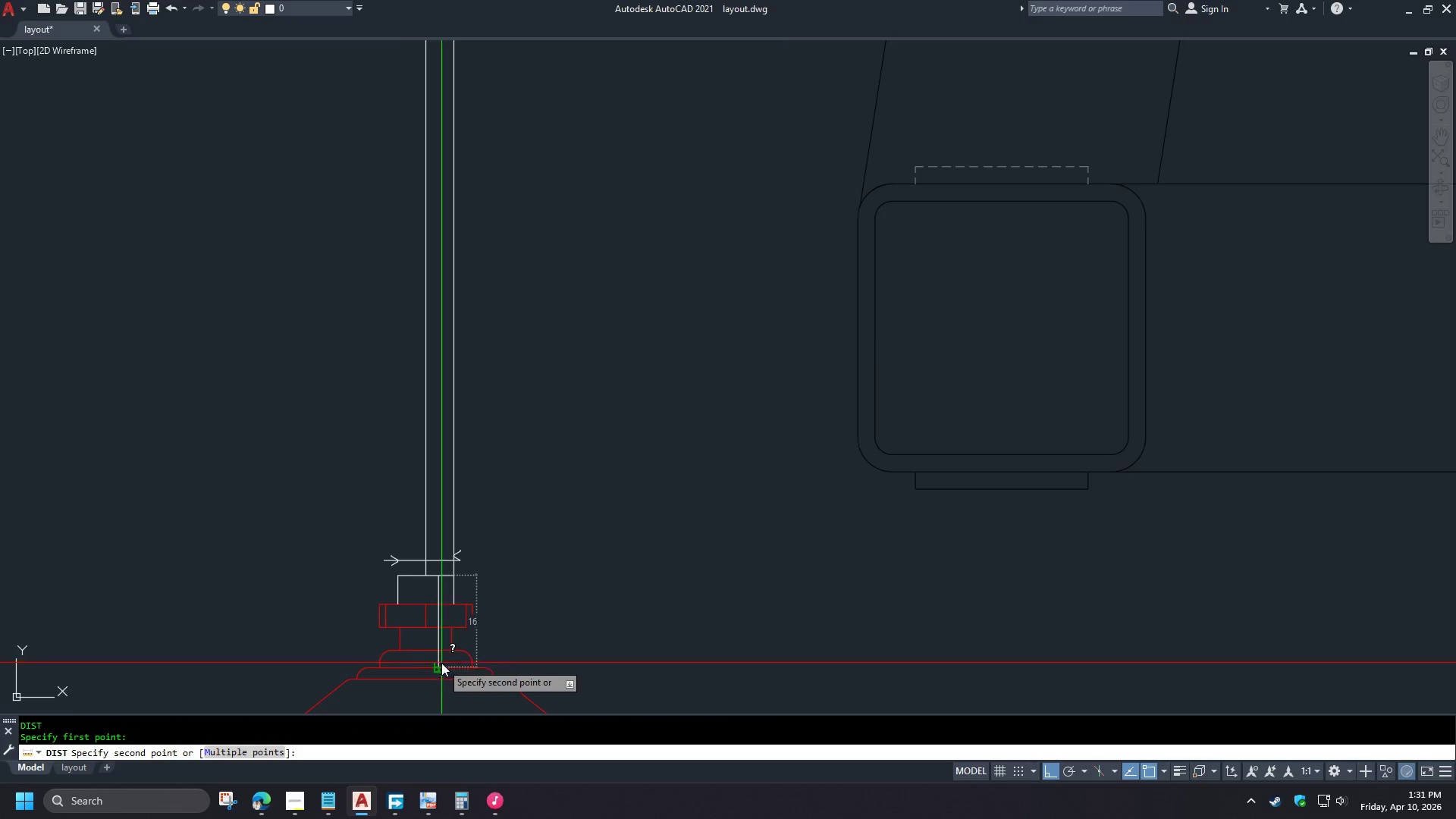 
scroll: coordinate [441, 663], scroll_direction: down, amount: 2.0
 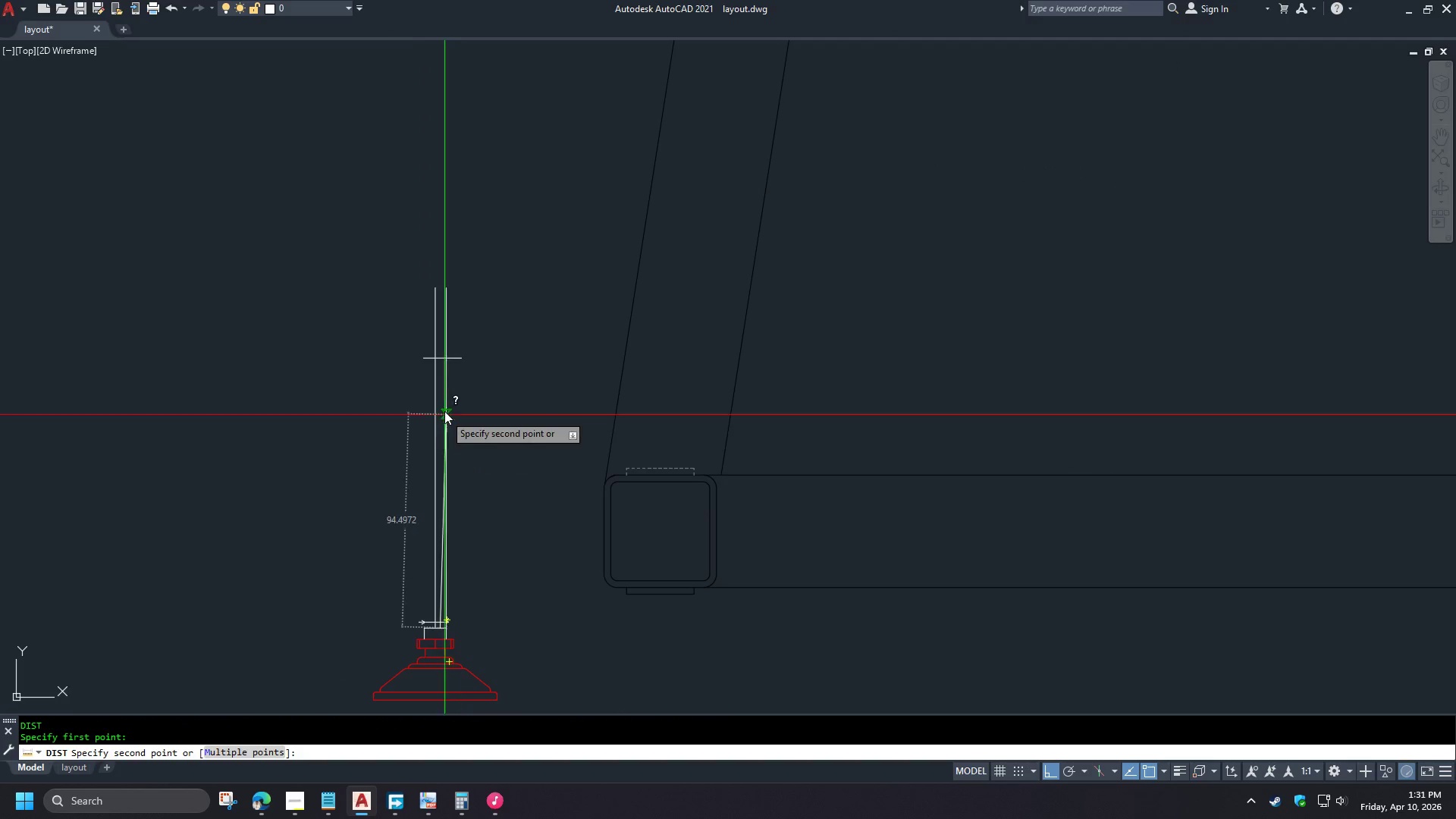 
scroll: coordinate [440, 381], scroll_direction: up, amount: 2.0
 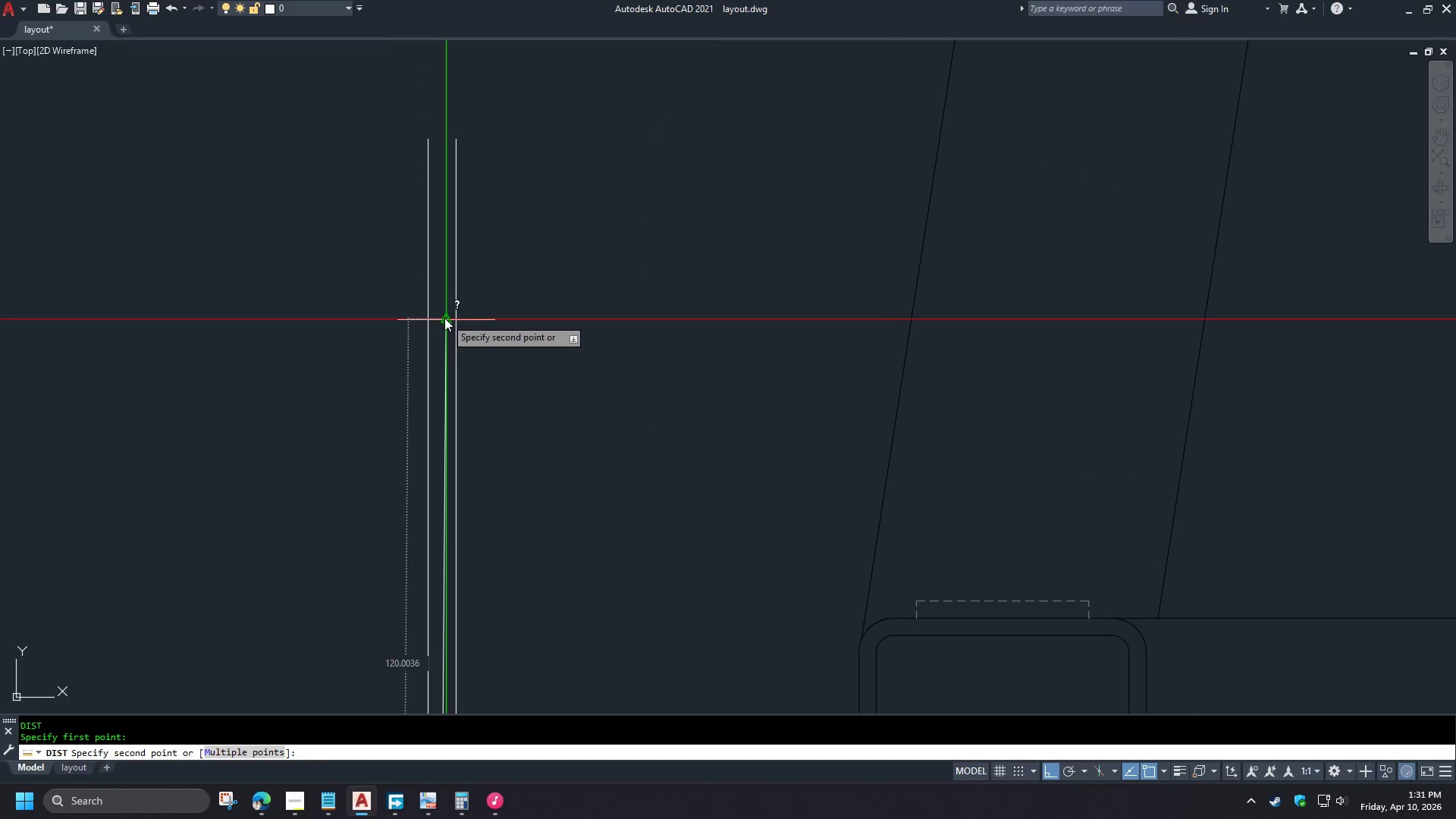 
key(Escape)
 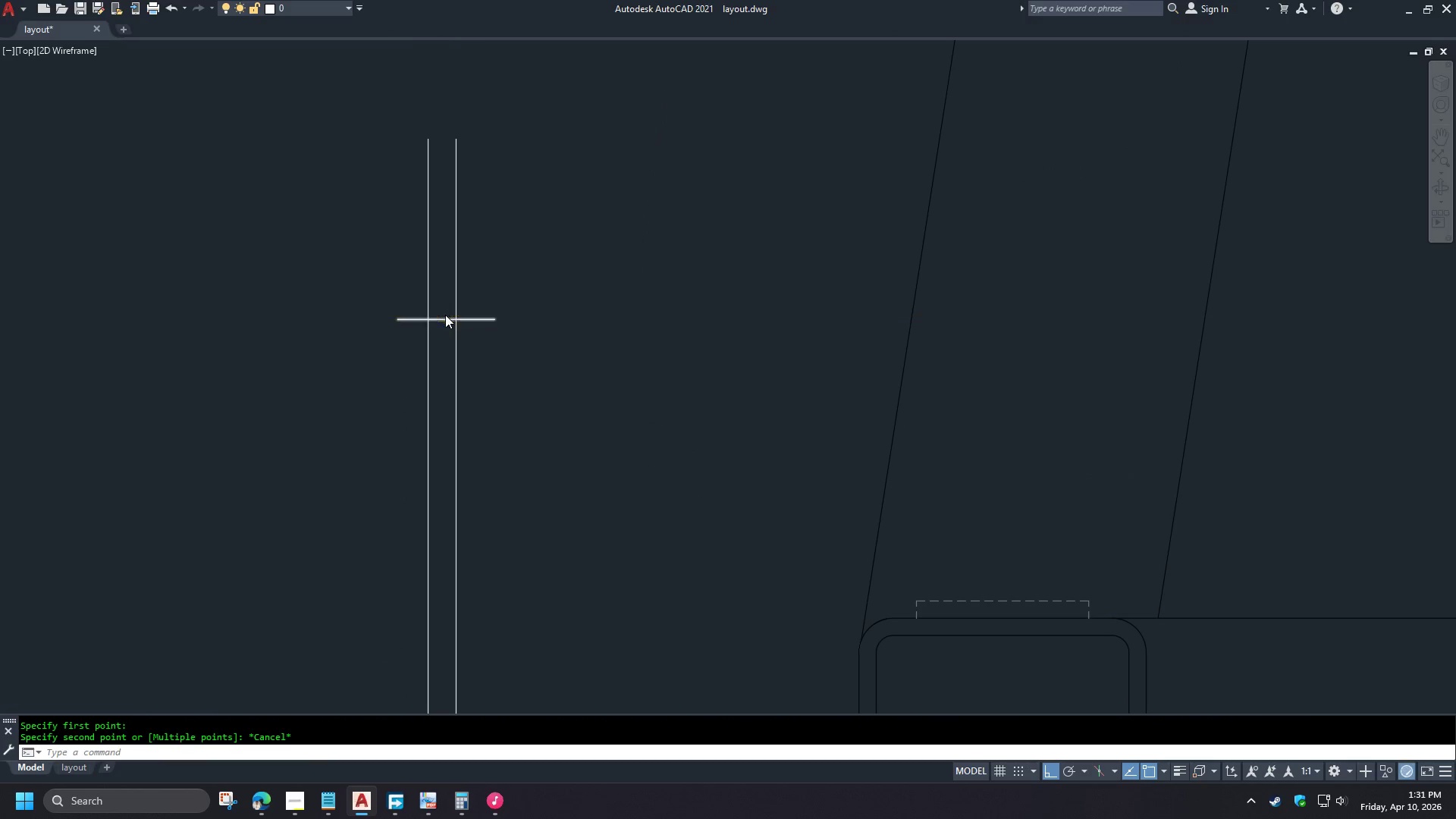 
scroll: coordinate [447, 318], scroll_direction: down, amount: 4.0
 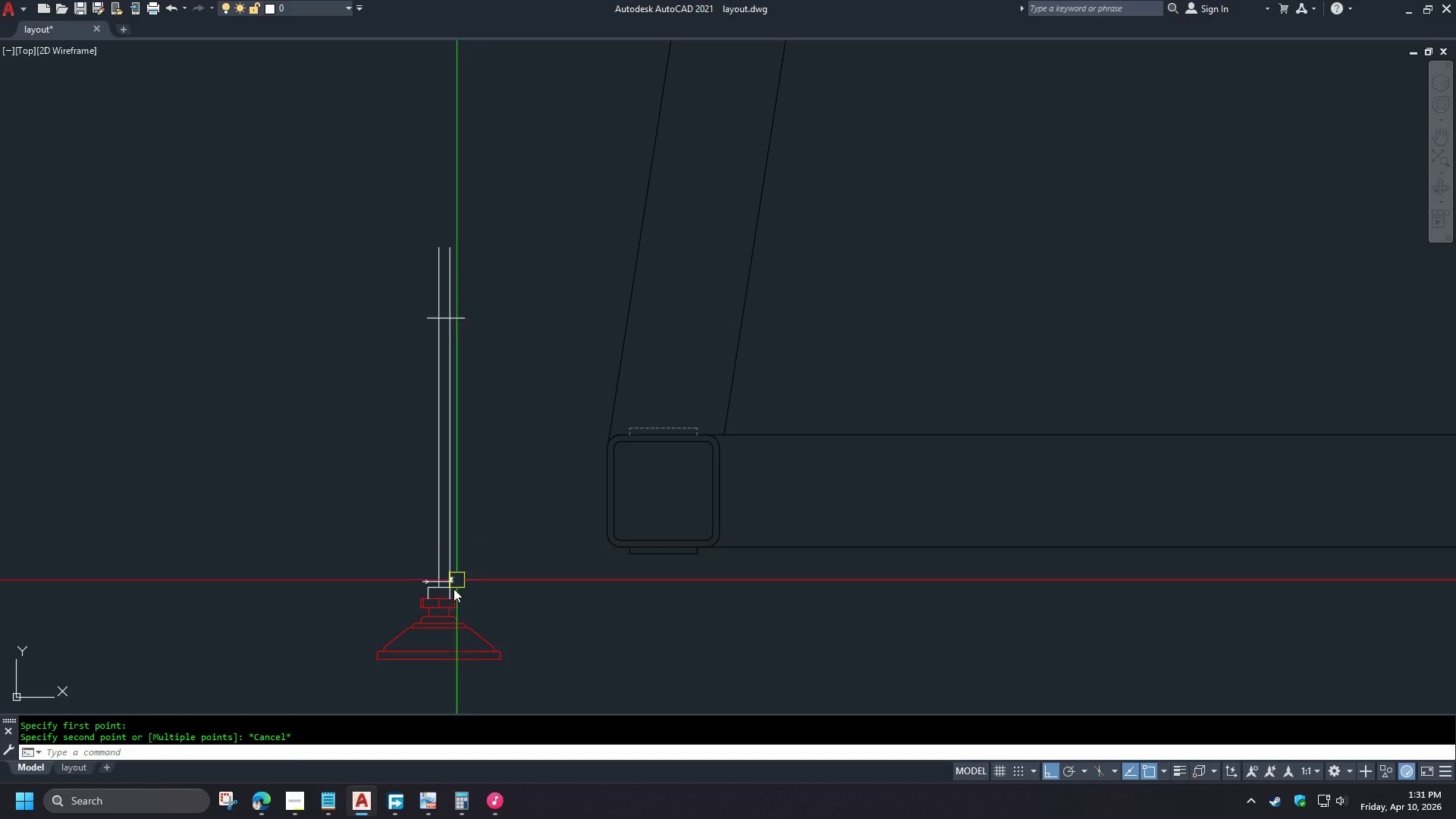 
scroll: coordinate [373, 547], scroll_direction: up, amount: 7.0
 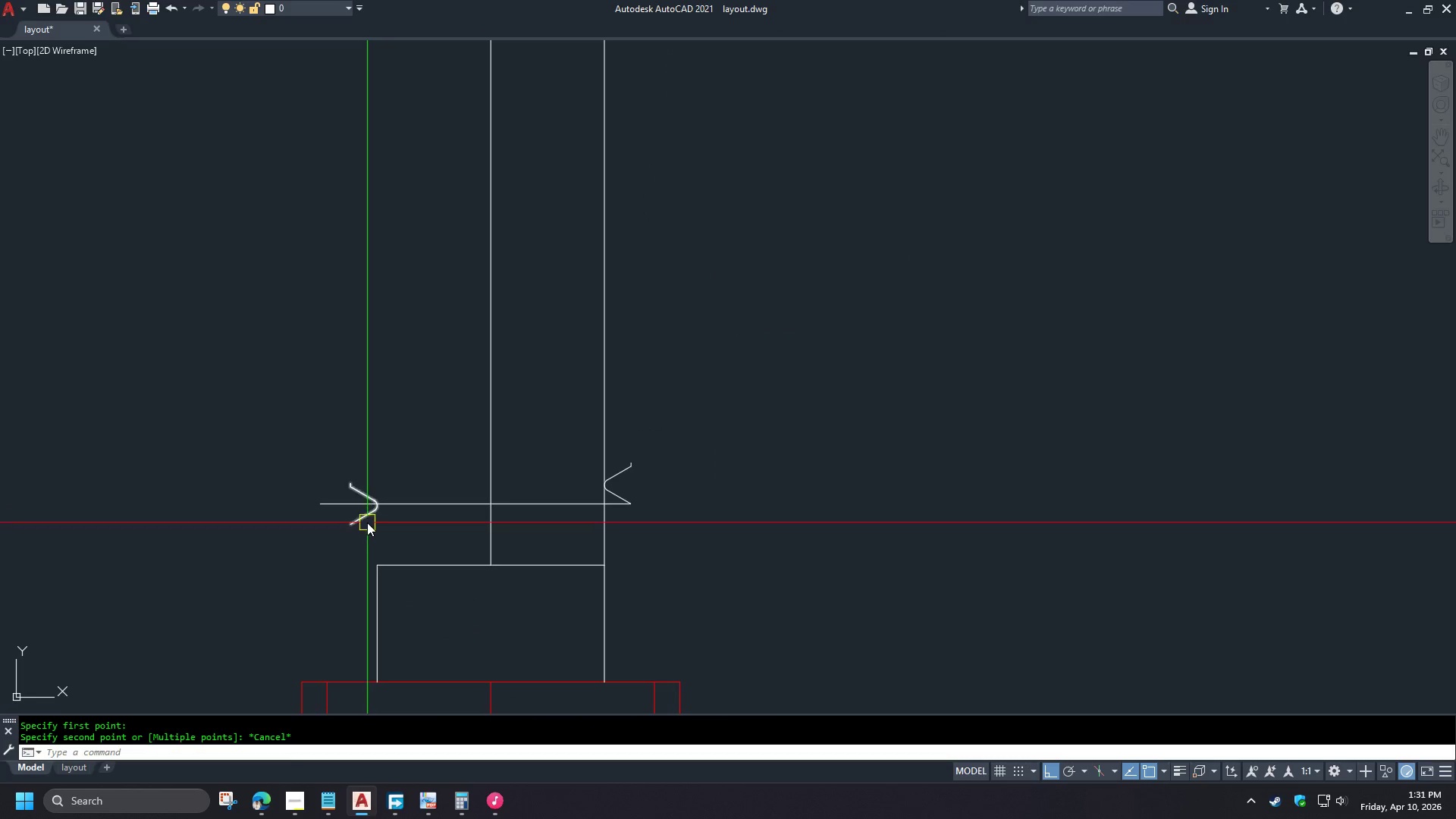 
left_click([366, 522])
 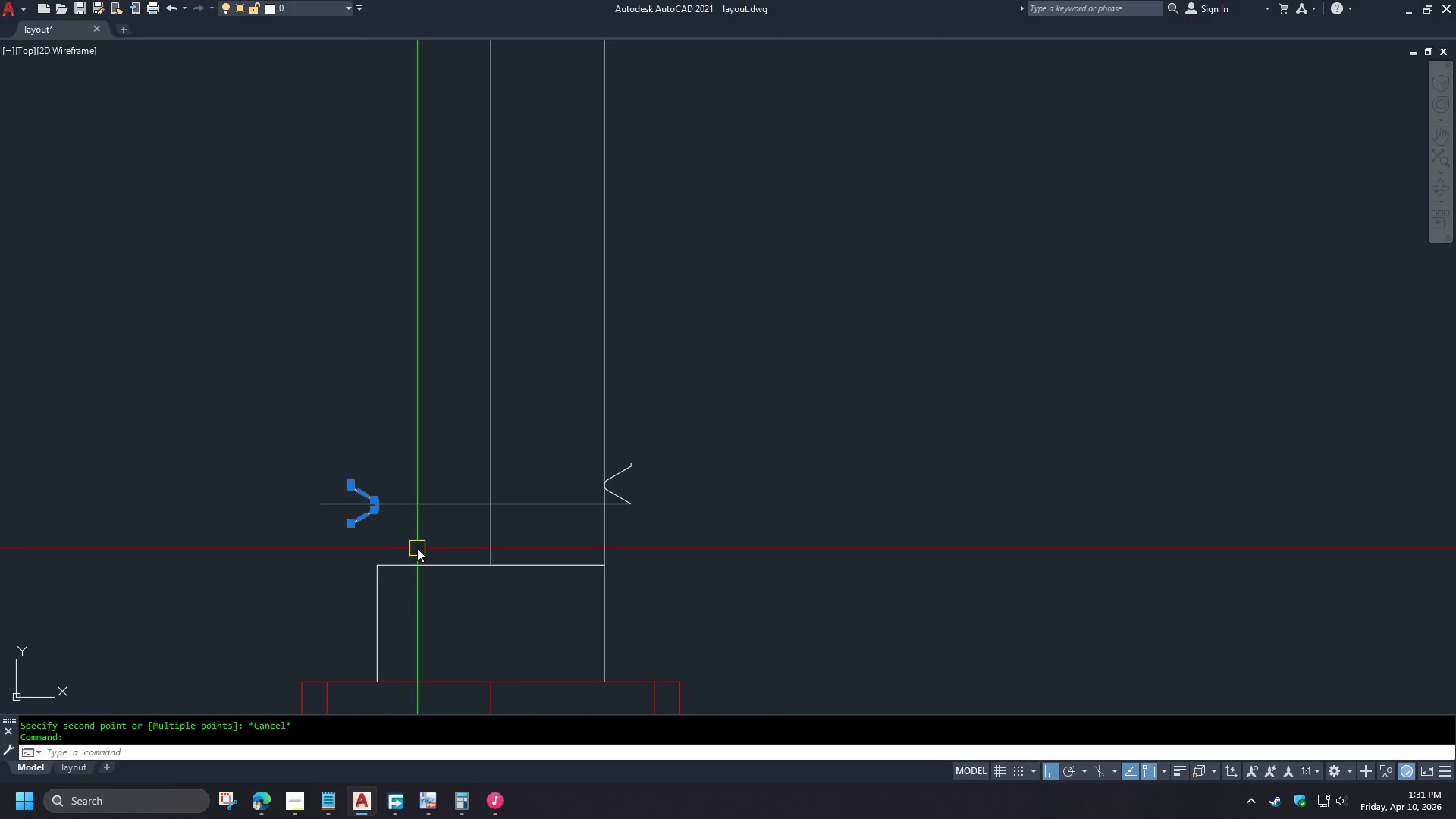 
scroll: coordinate [414, 546], scroll_direction: up, amount: 1.0
 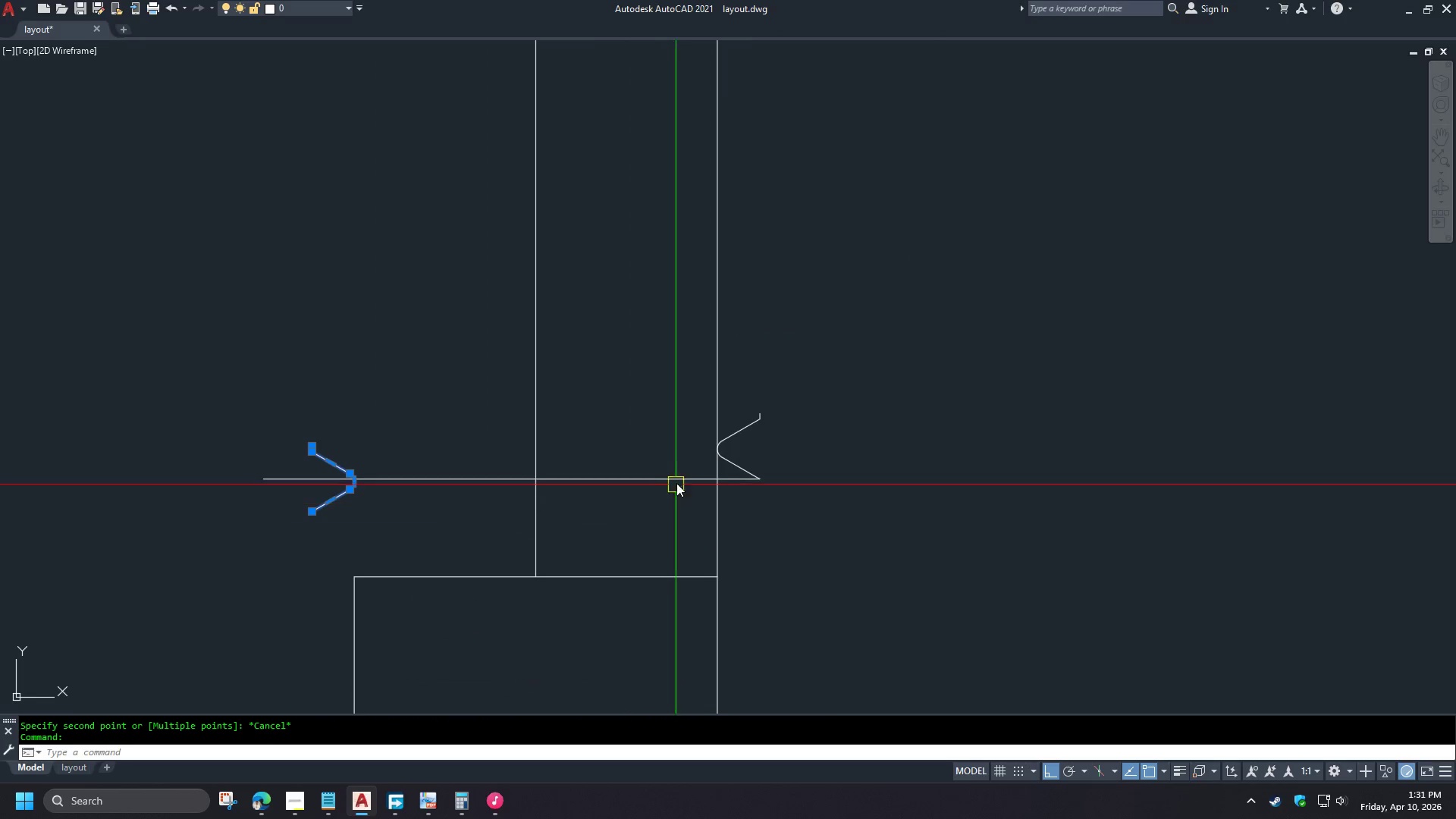 
left_click([727, 463])
 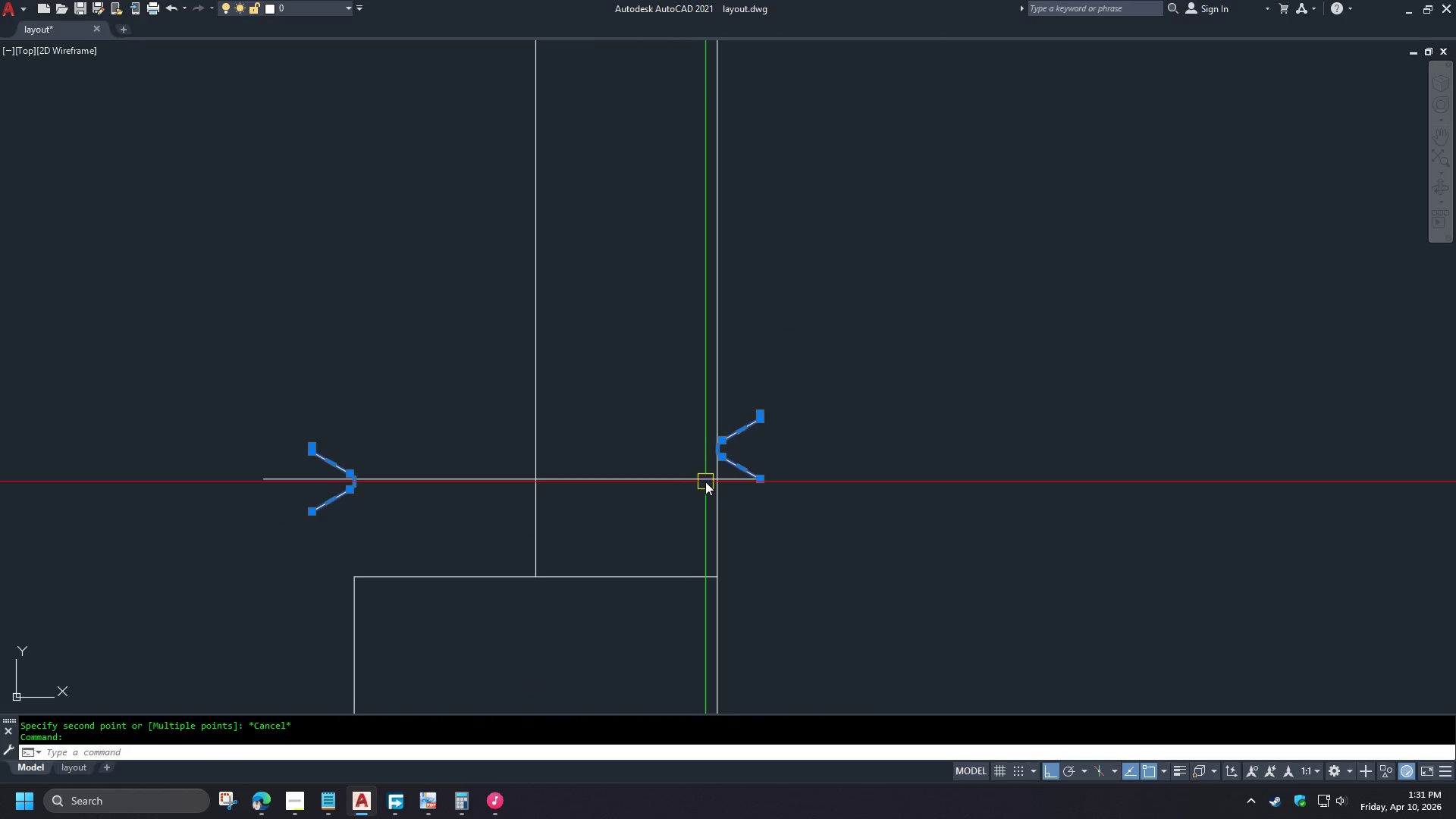 
key(M)
 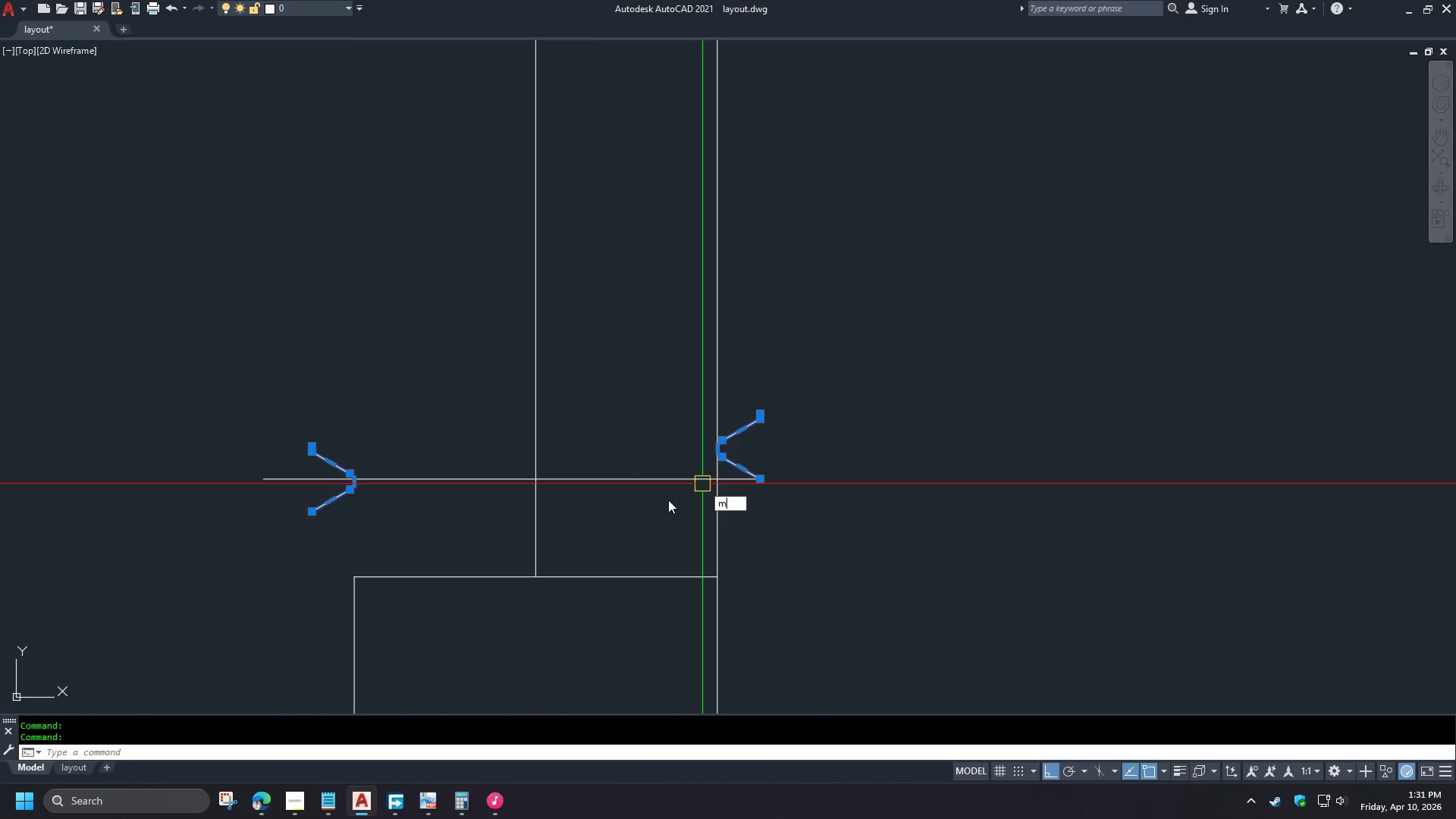 
key(Space)
 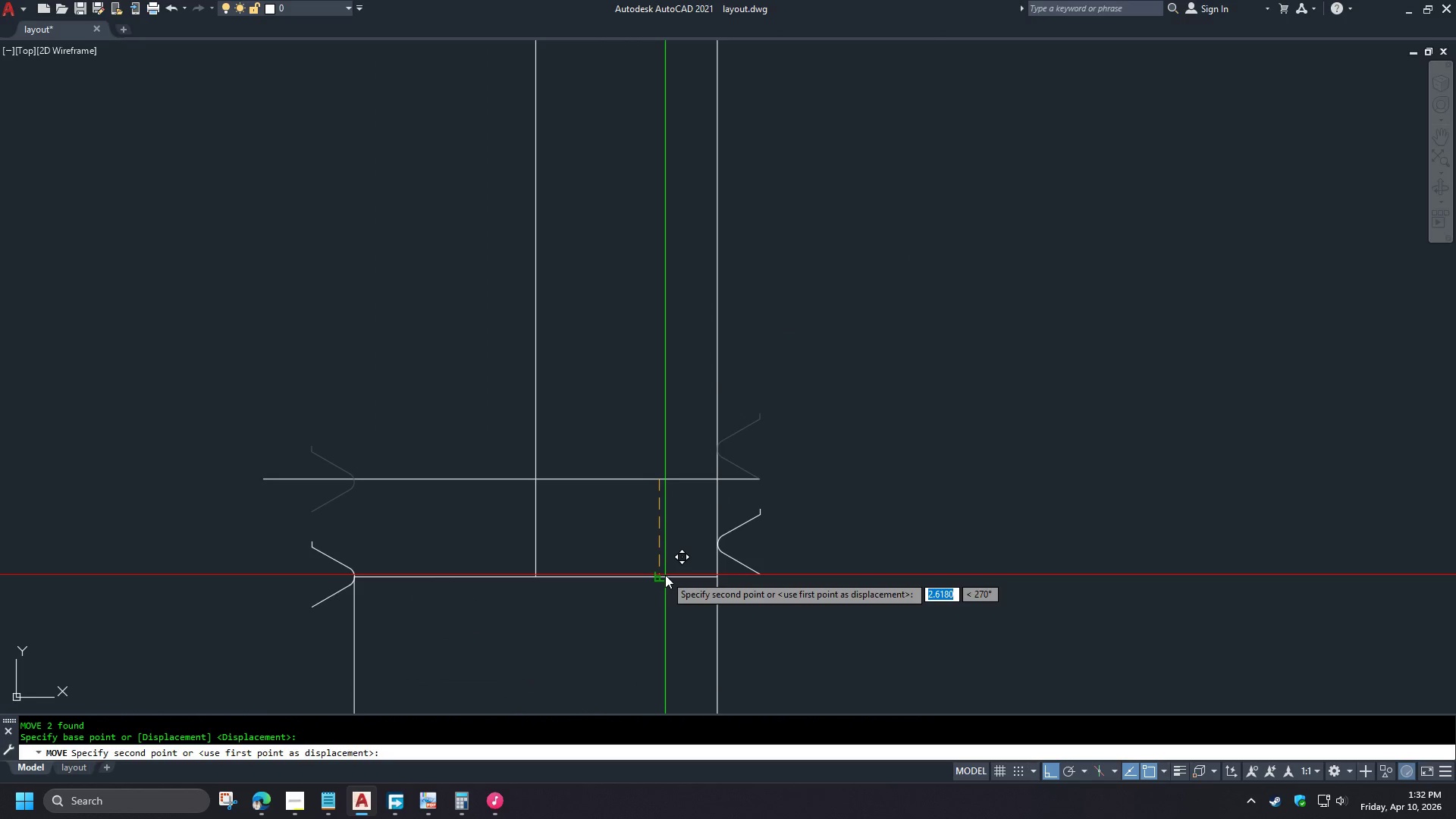 
left_click([665, 576])
 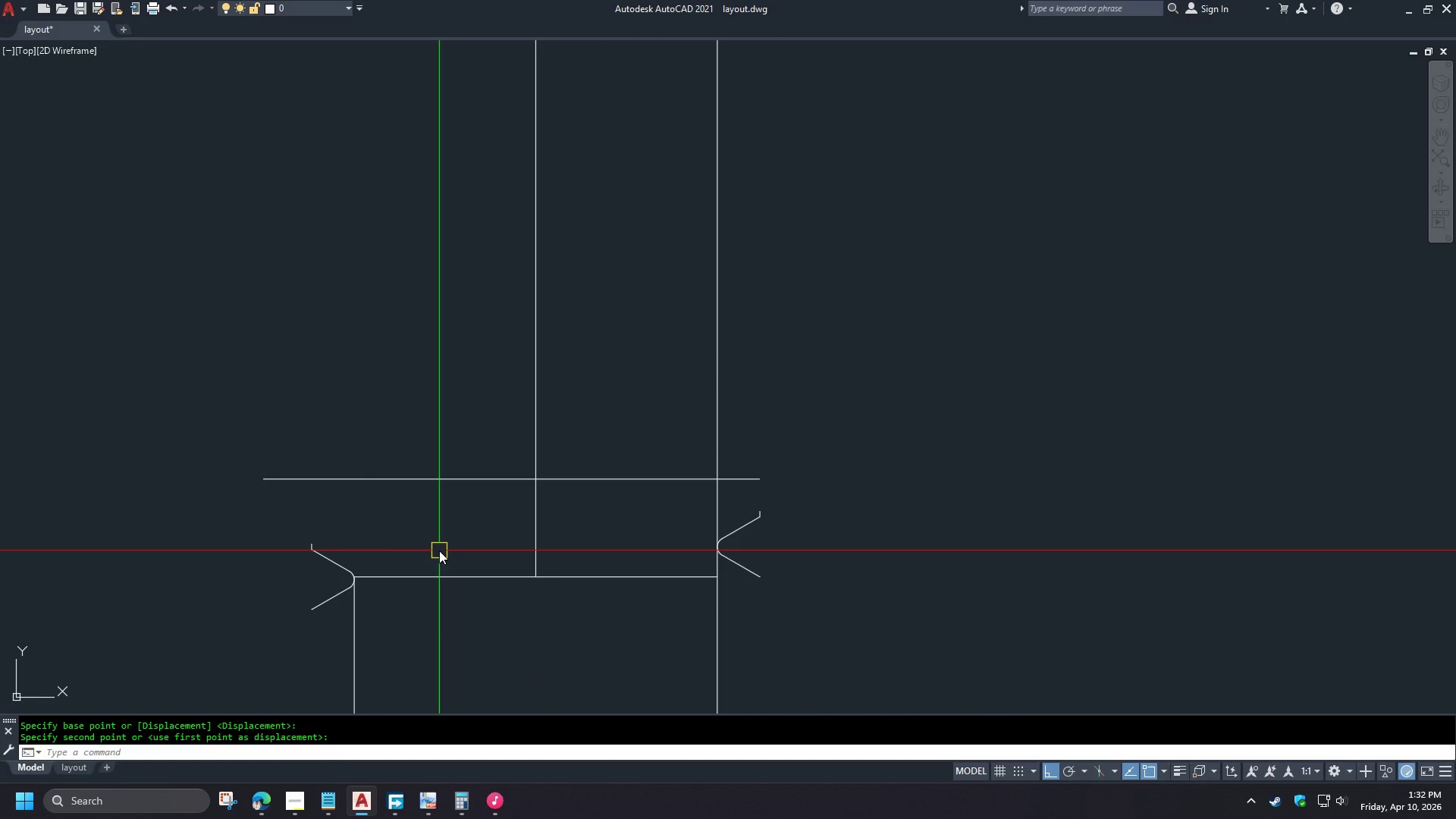 
scroll: coordinate [439, 551], scroll_direction: up, amount: 1.0
 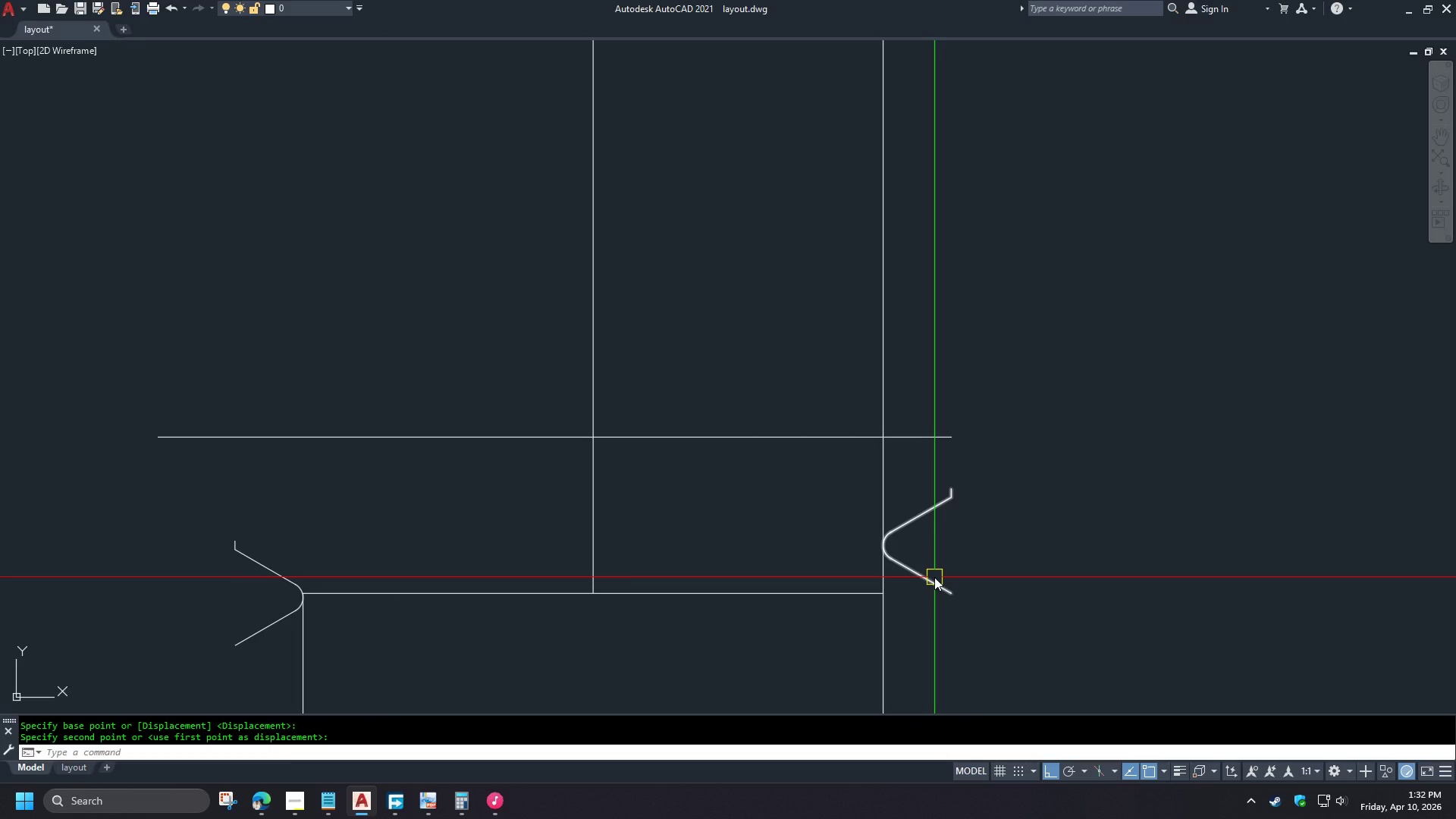 
left_click([934, 577])
 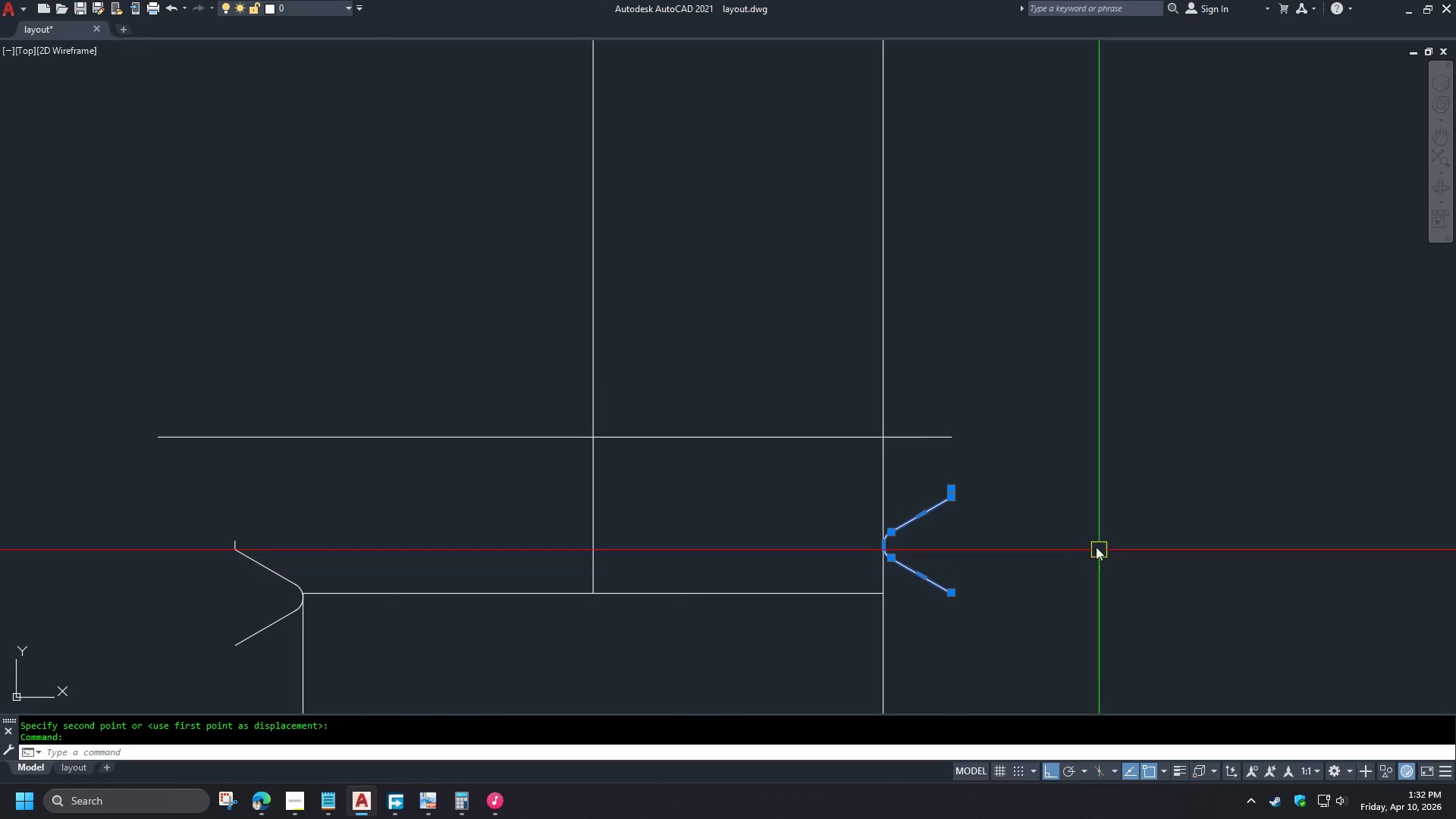 
type(co )
 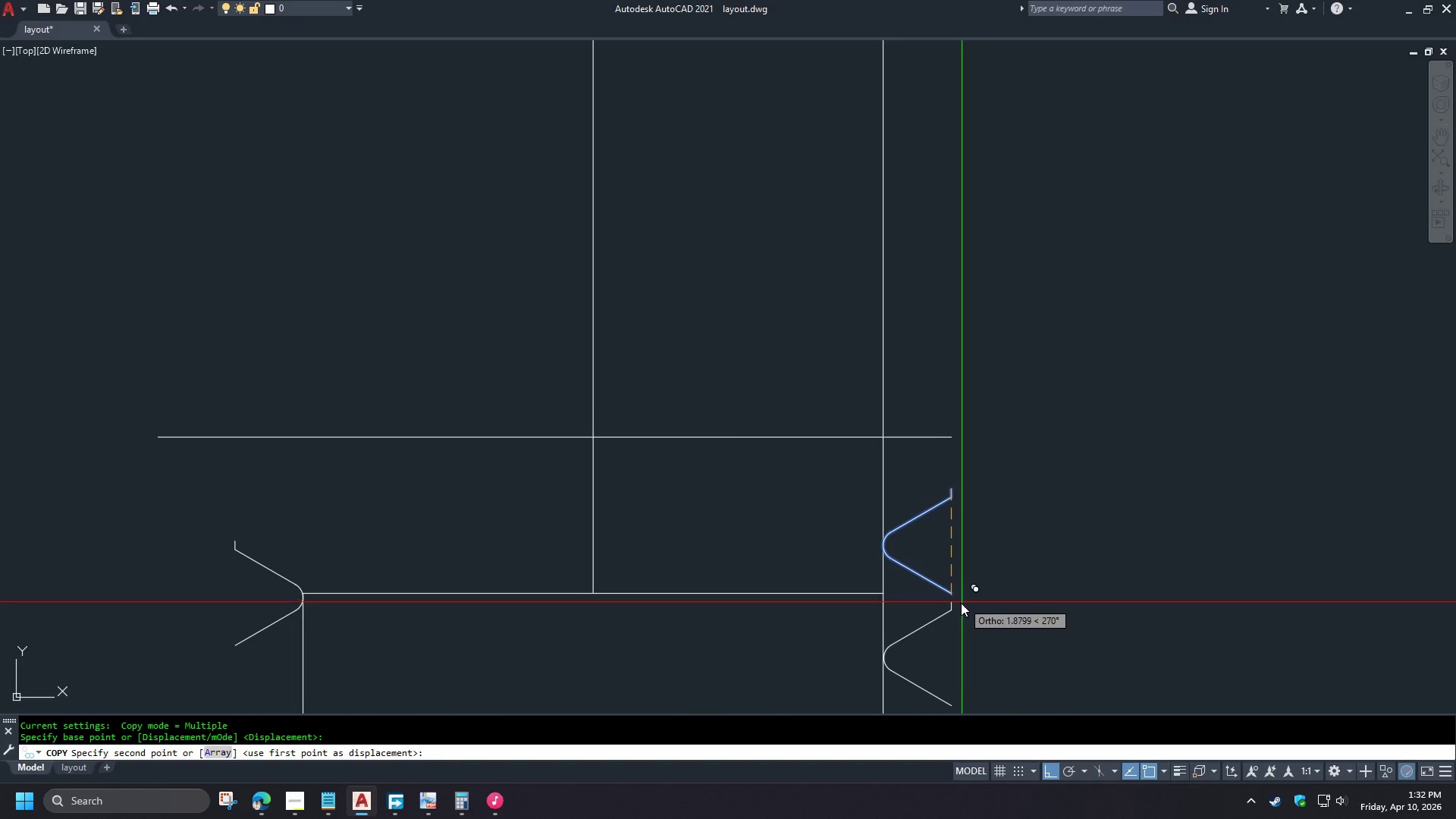 
left_click([952, 594])
 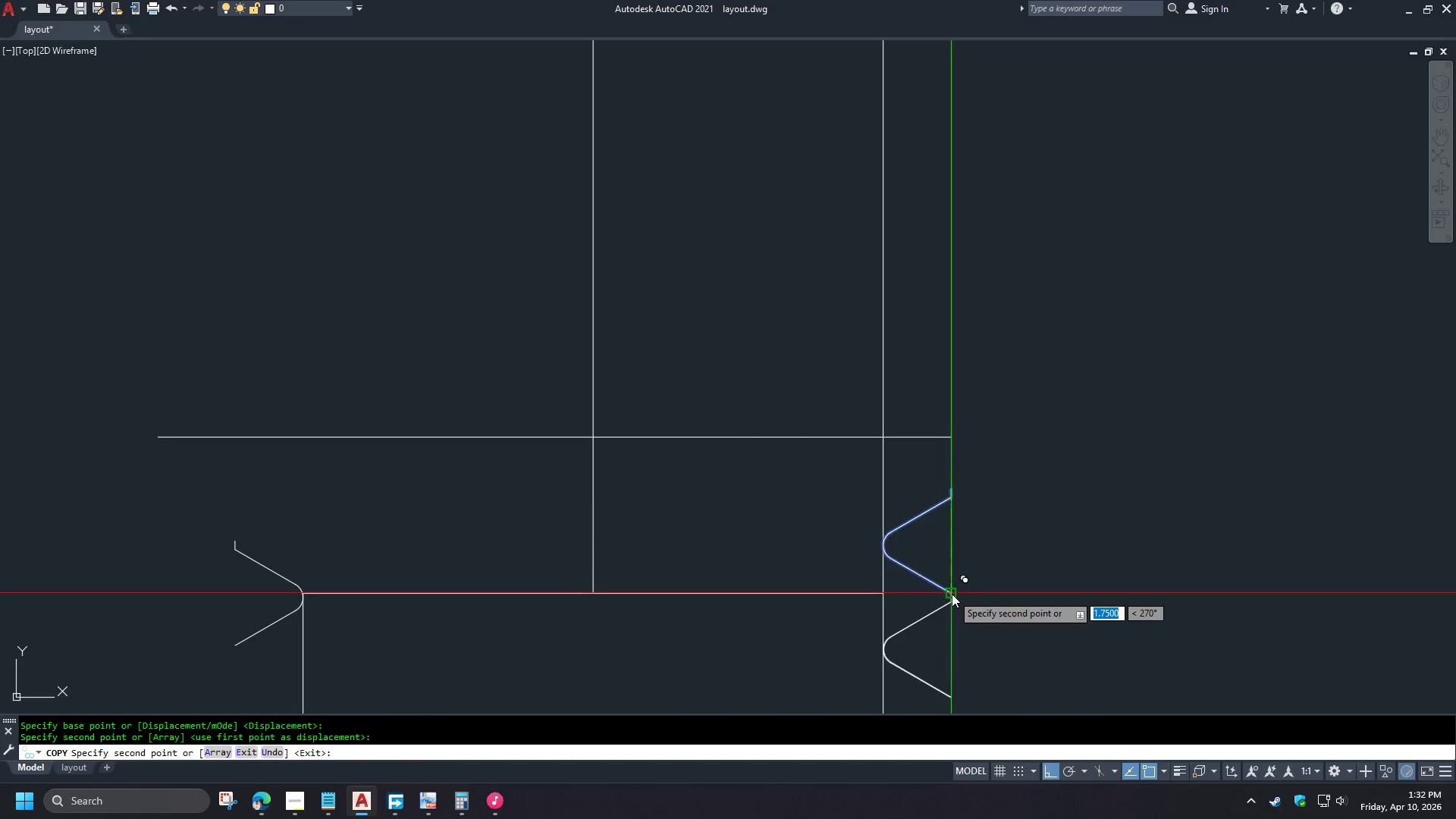 
key(Space)
 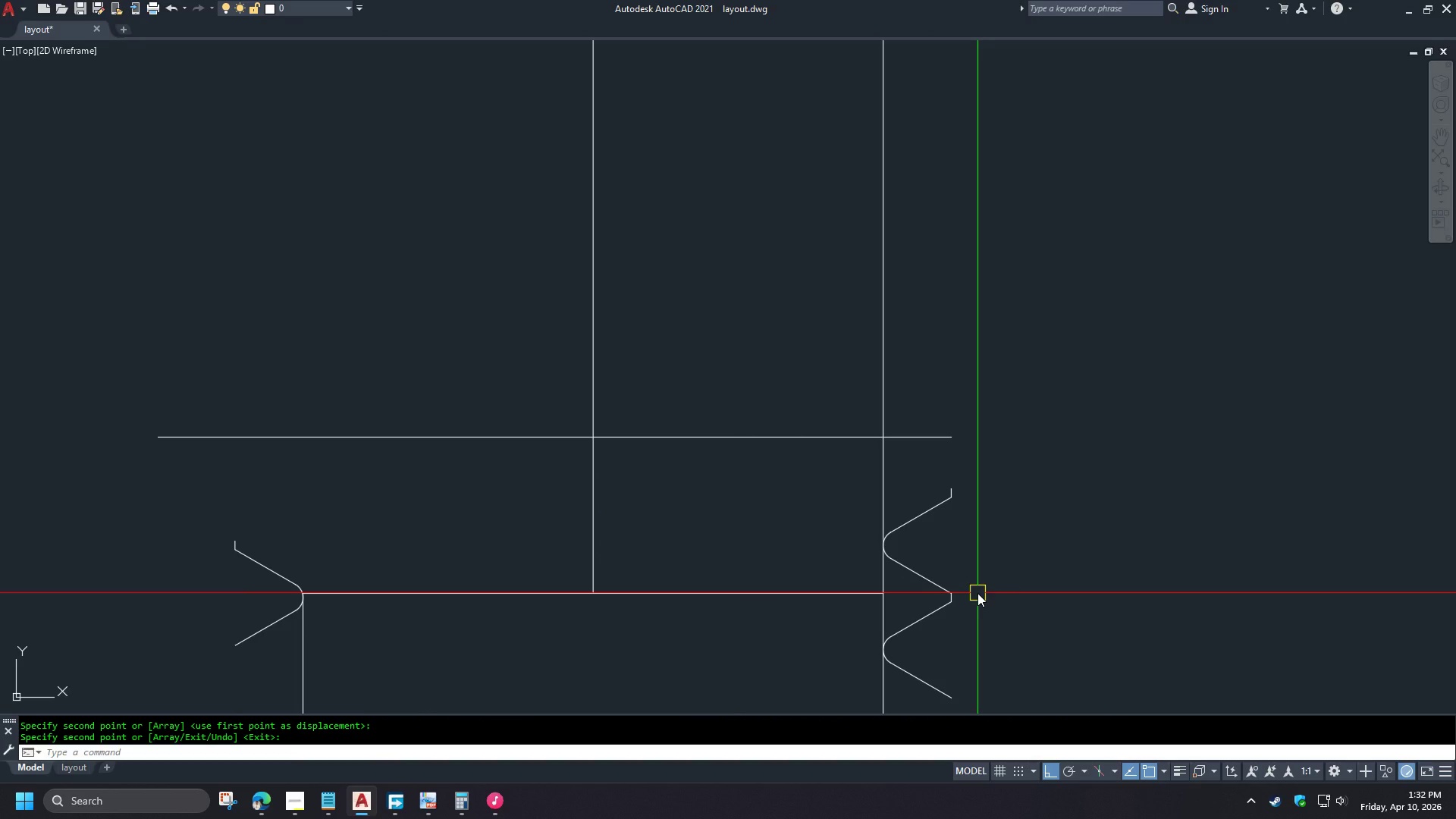 
left_click_drag(start_coordinate=[981, 621], to_coordinate=[975, 616])
 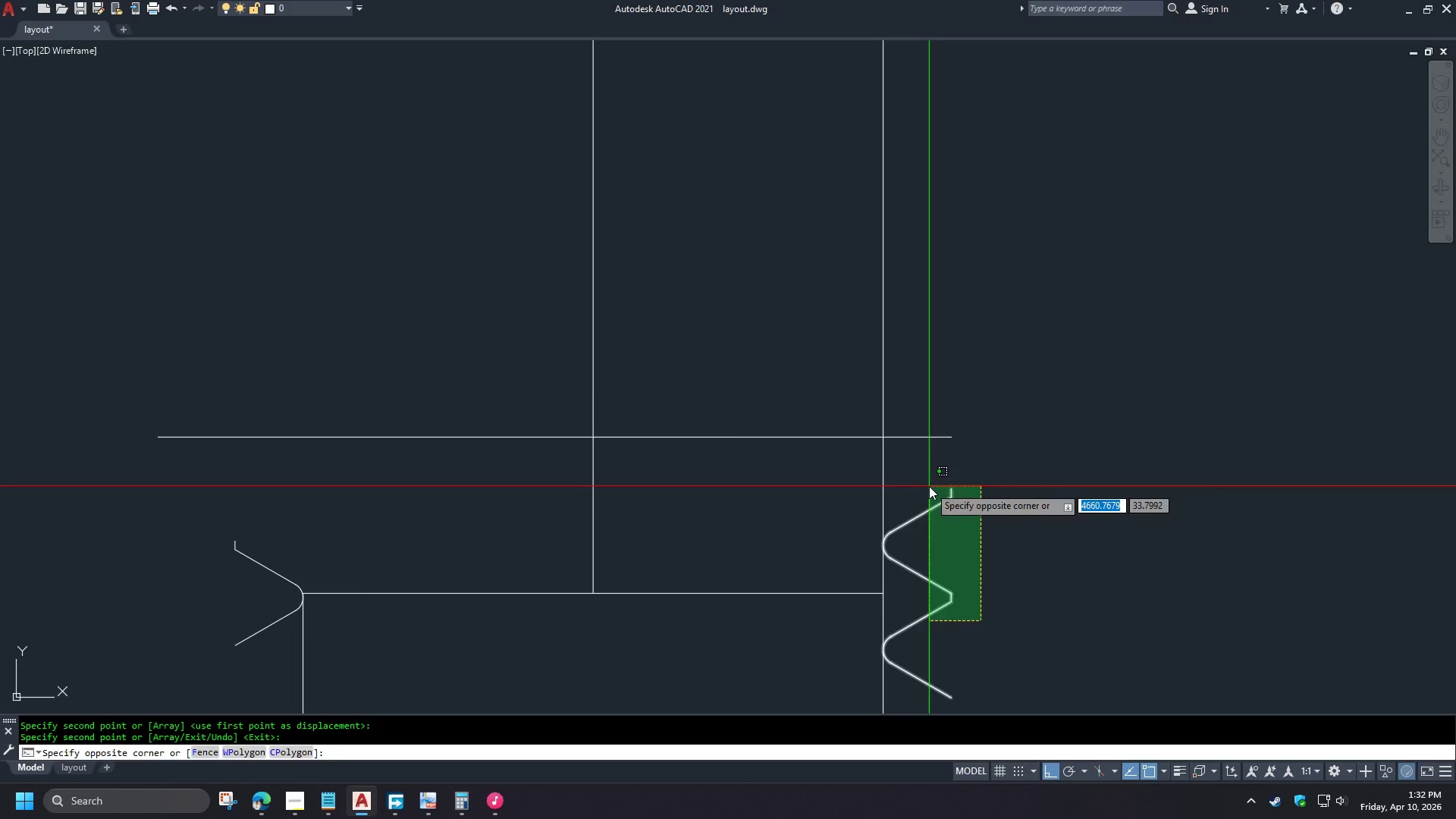 
double_click([929, 486])
 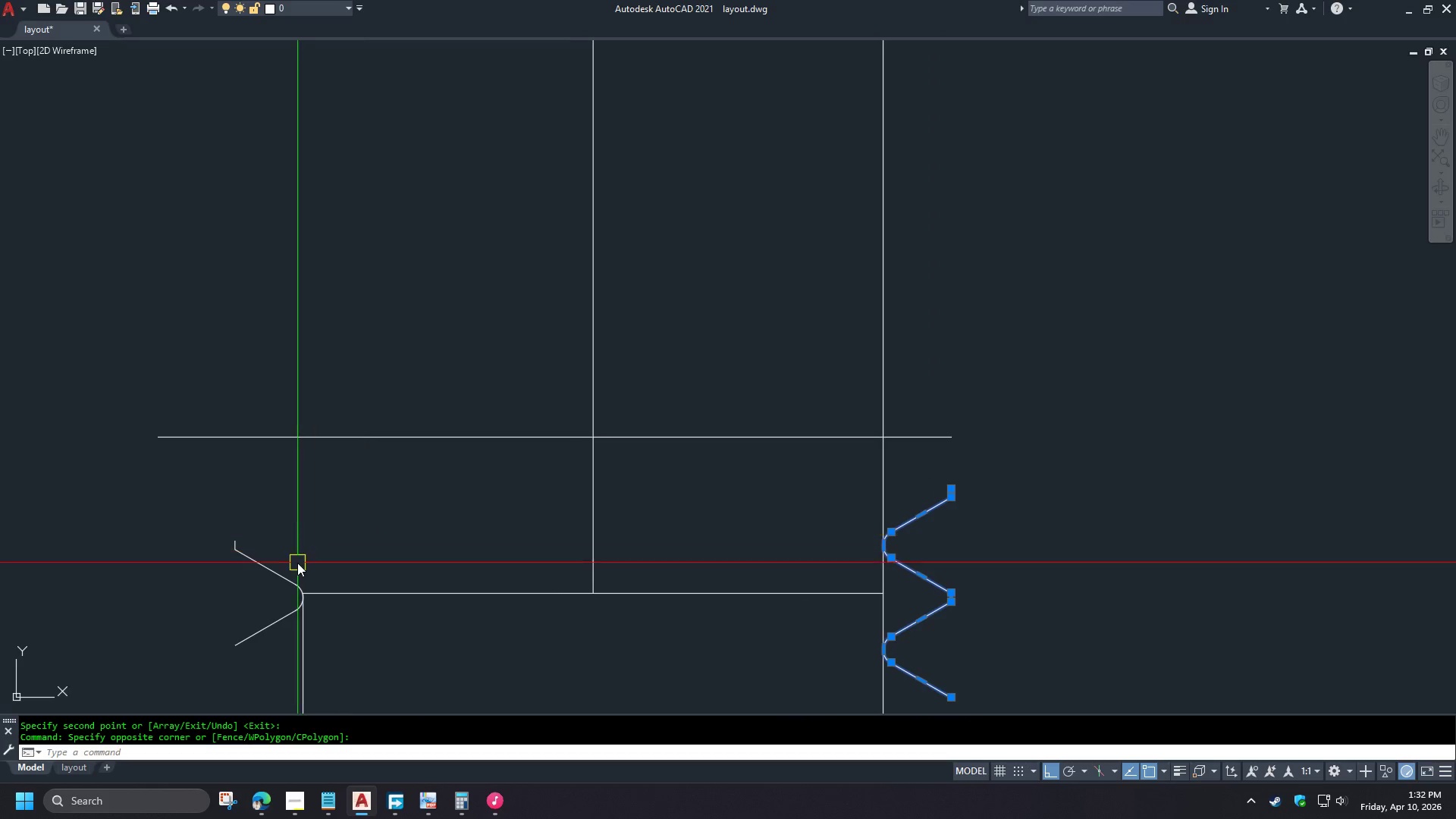 
left_click([294, 570])
 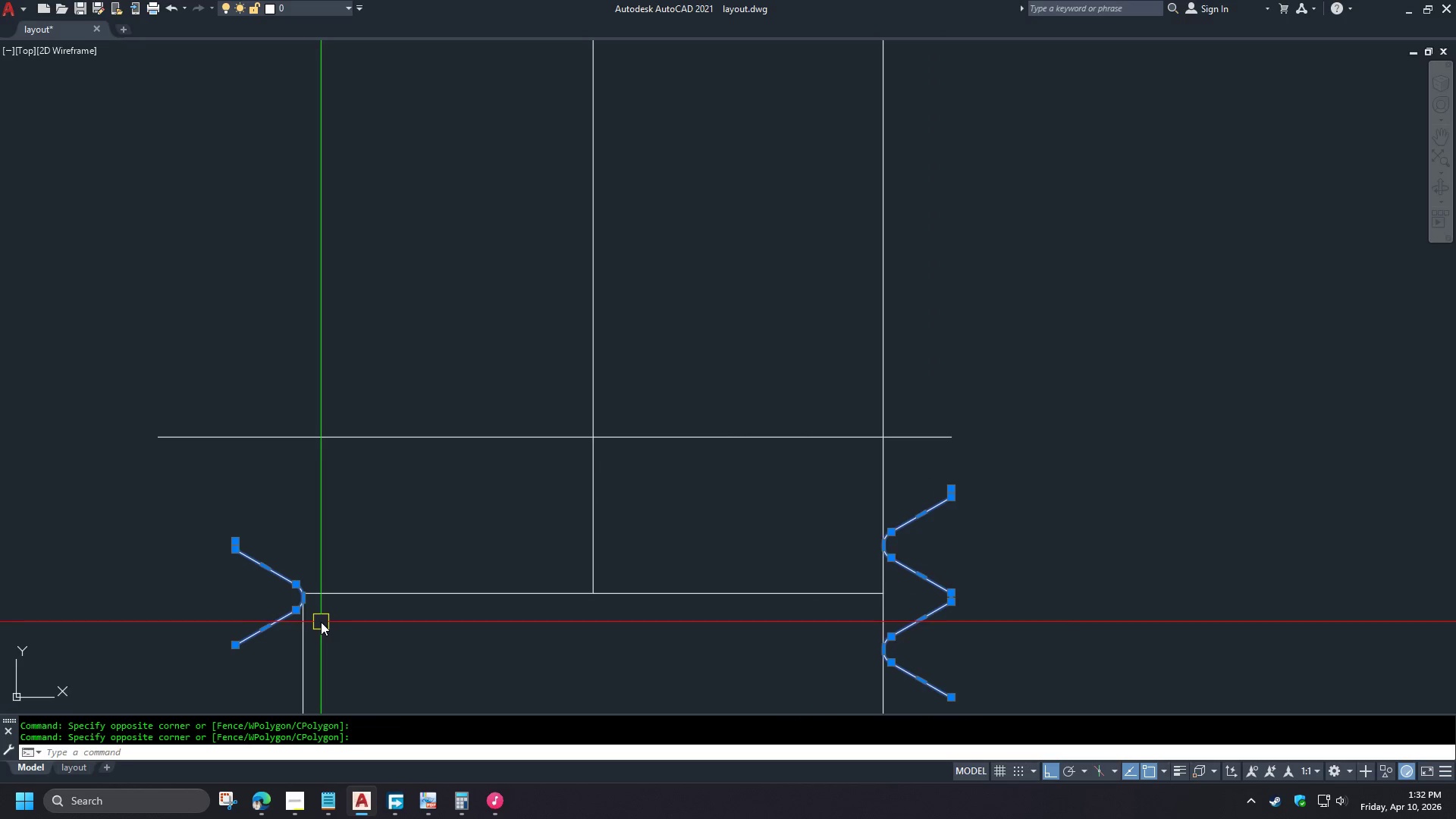 
key(M)
 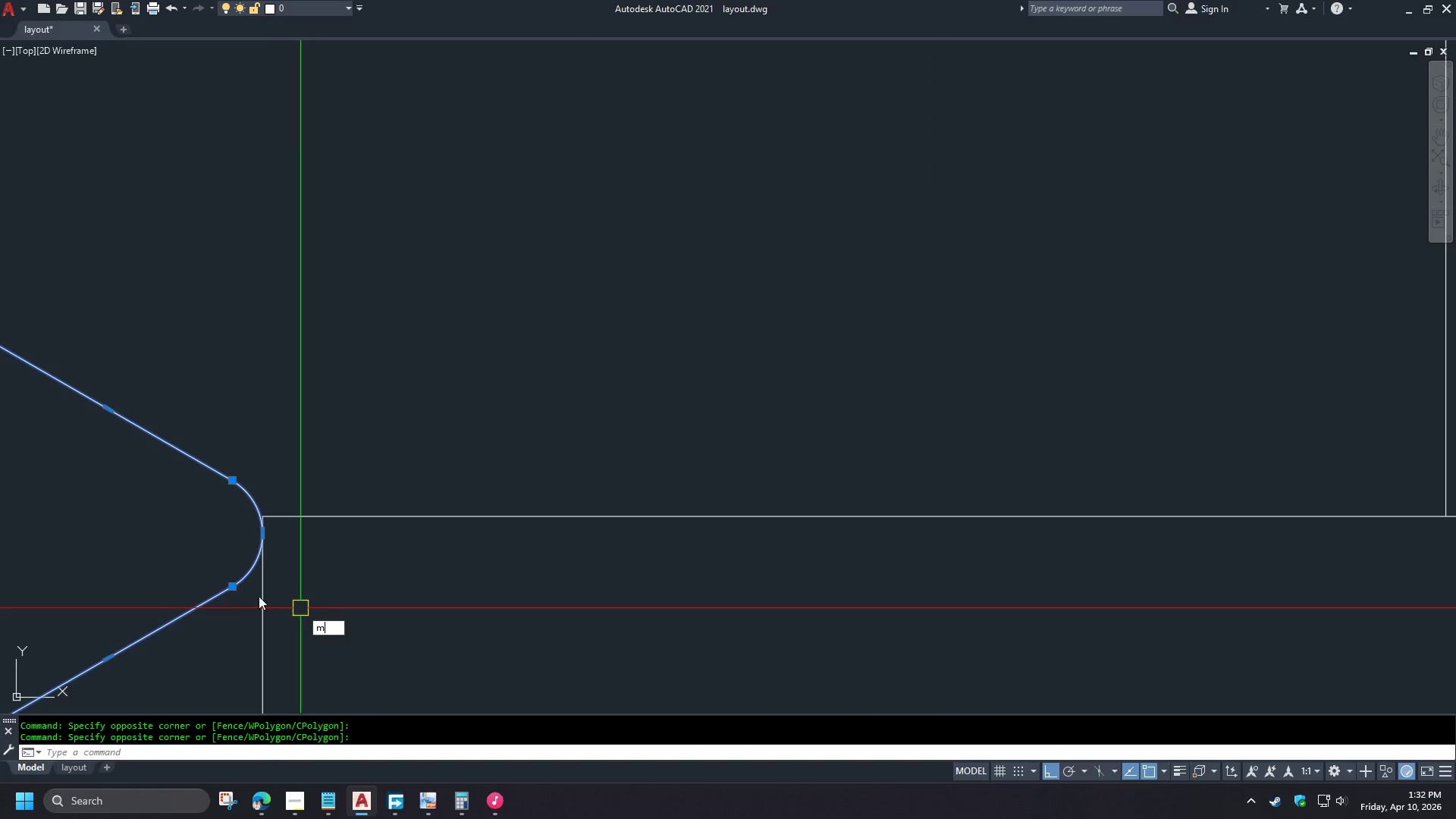 
scroll: coordinate [315, 620], scroll_direction: up, amount: 3.0
 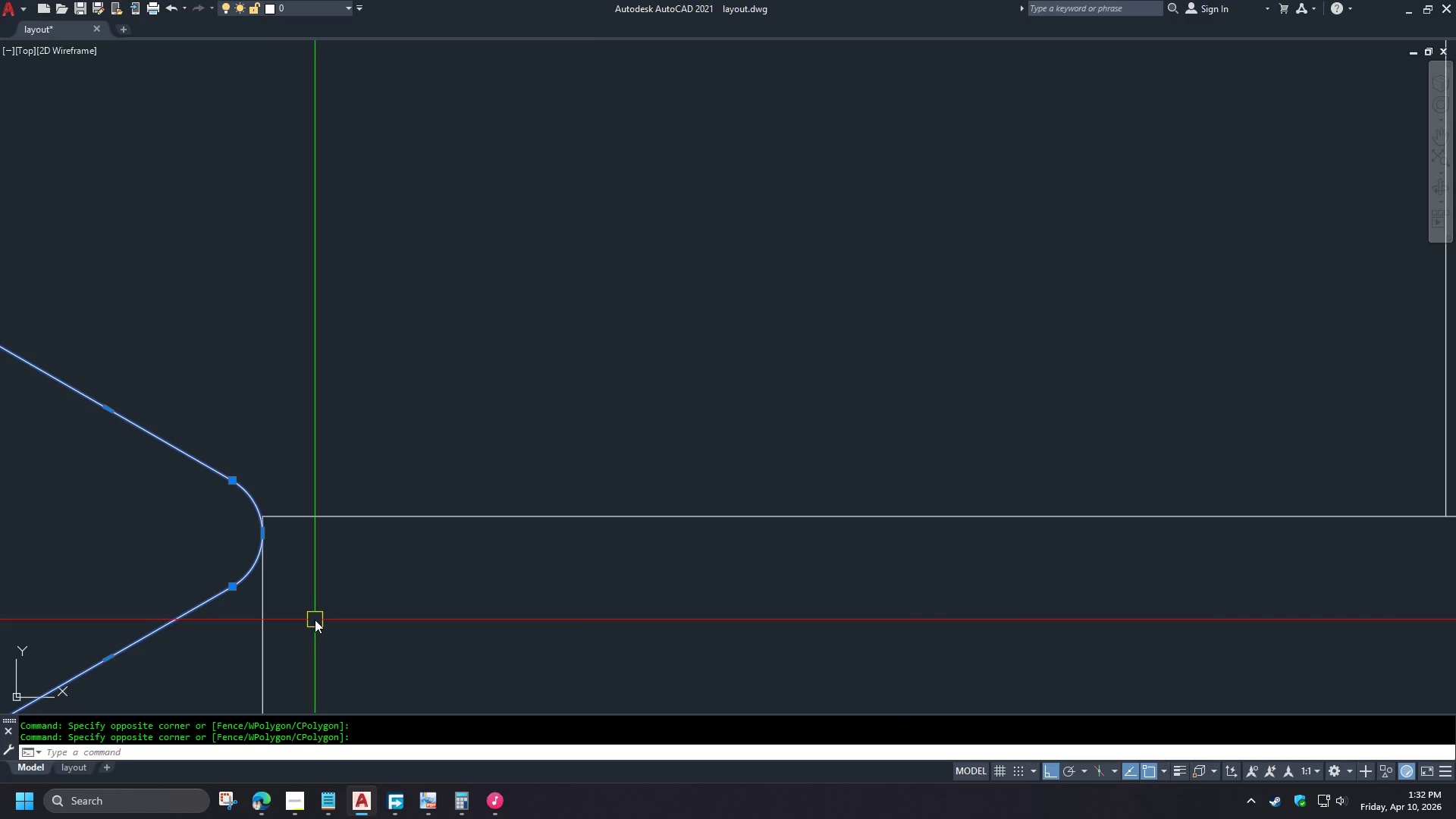 
key(Space)
 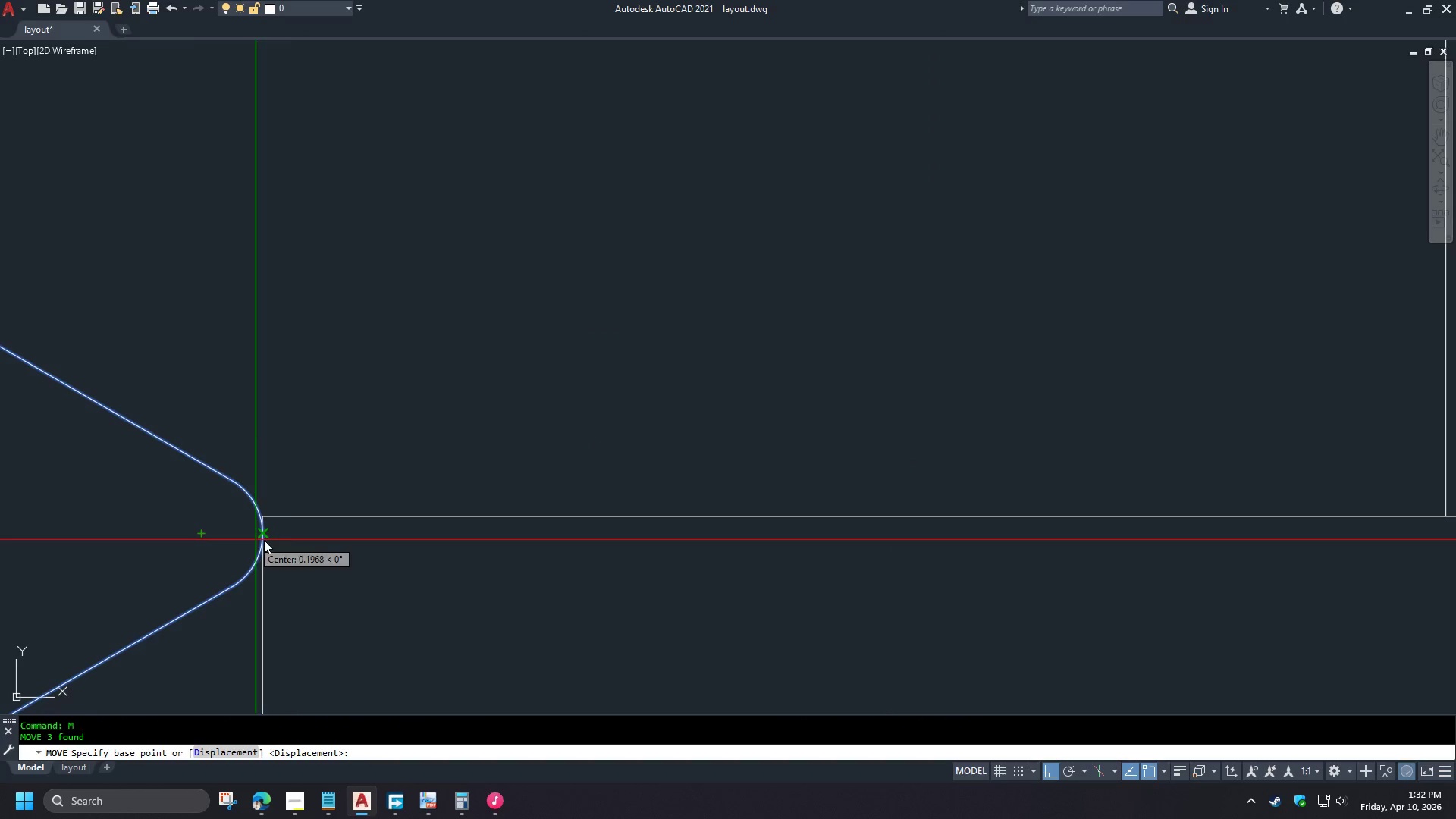 
left_click([294, 539])
 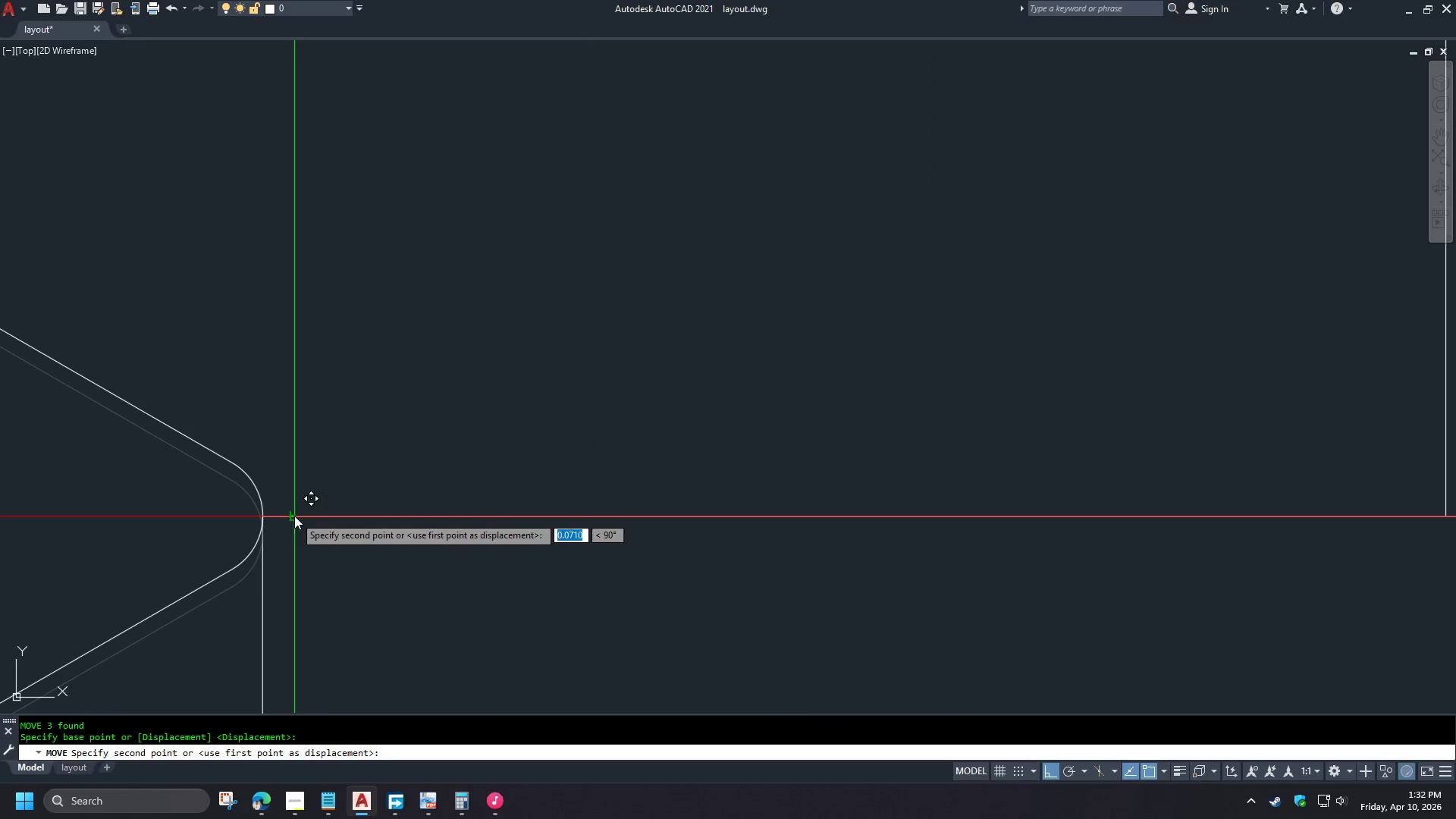 
left_click([294, 516])
 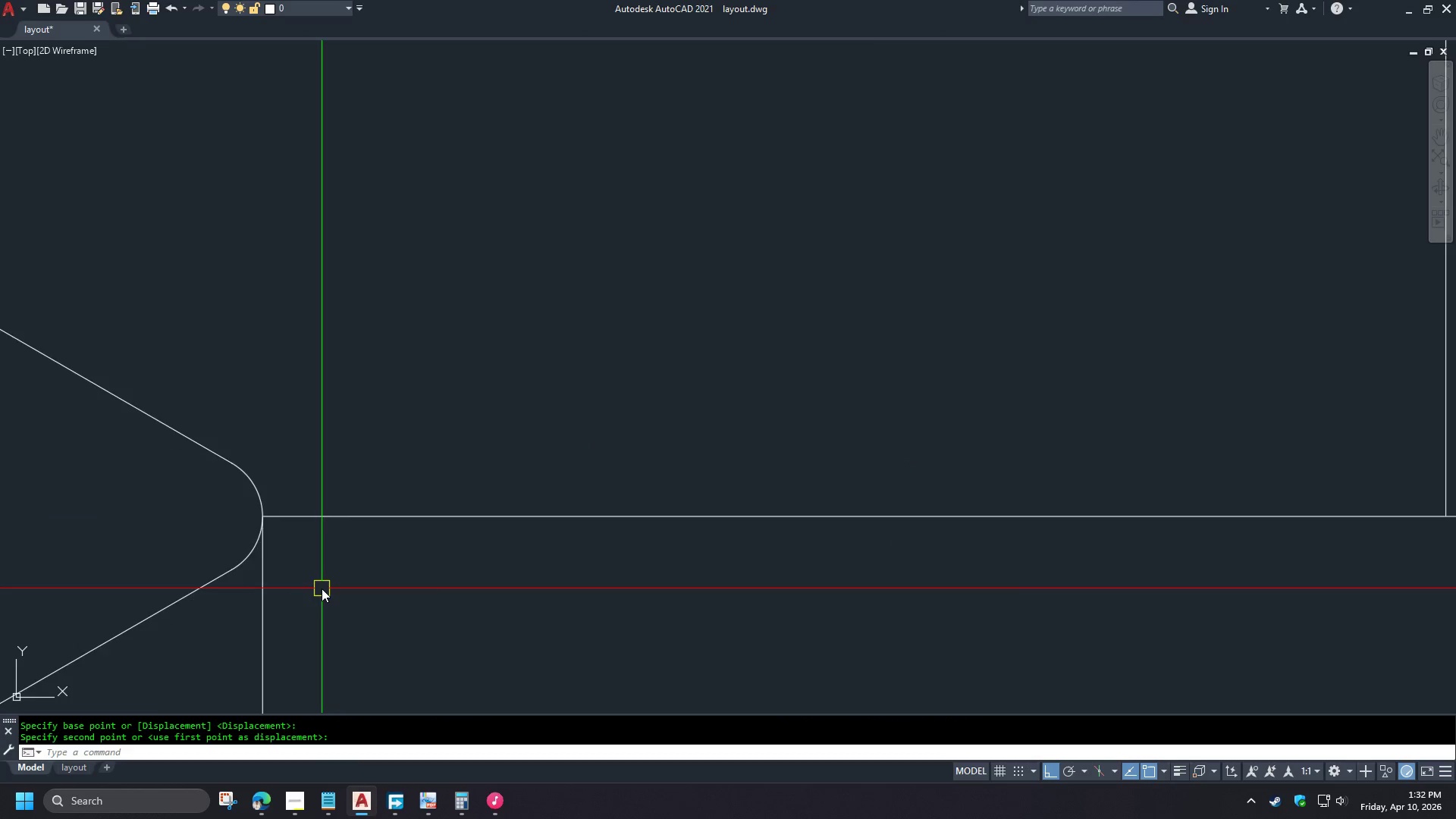 
scroll: coordinate [685, 625], scroll_direction: down, amount: 5.0
 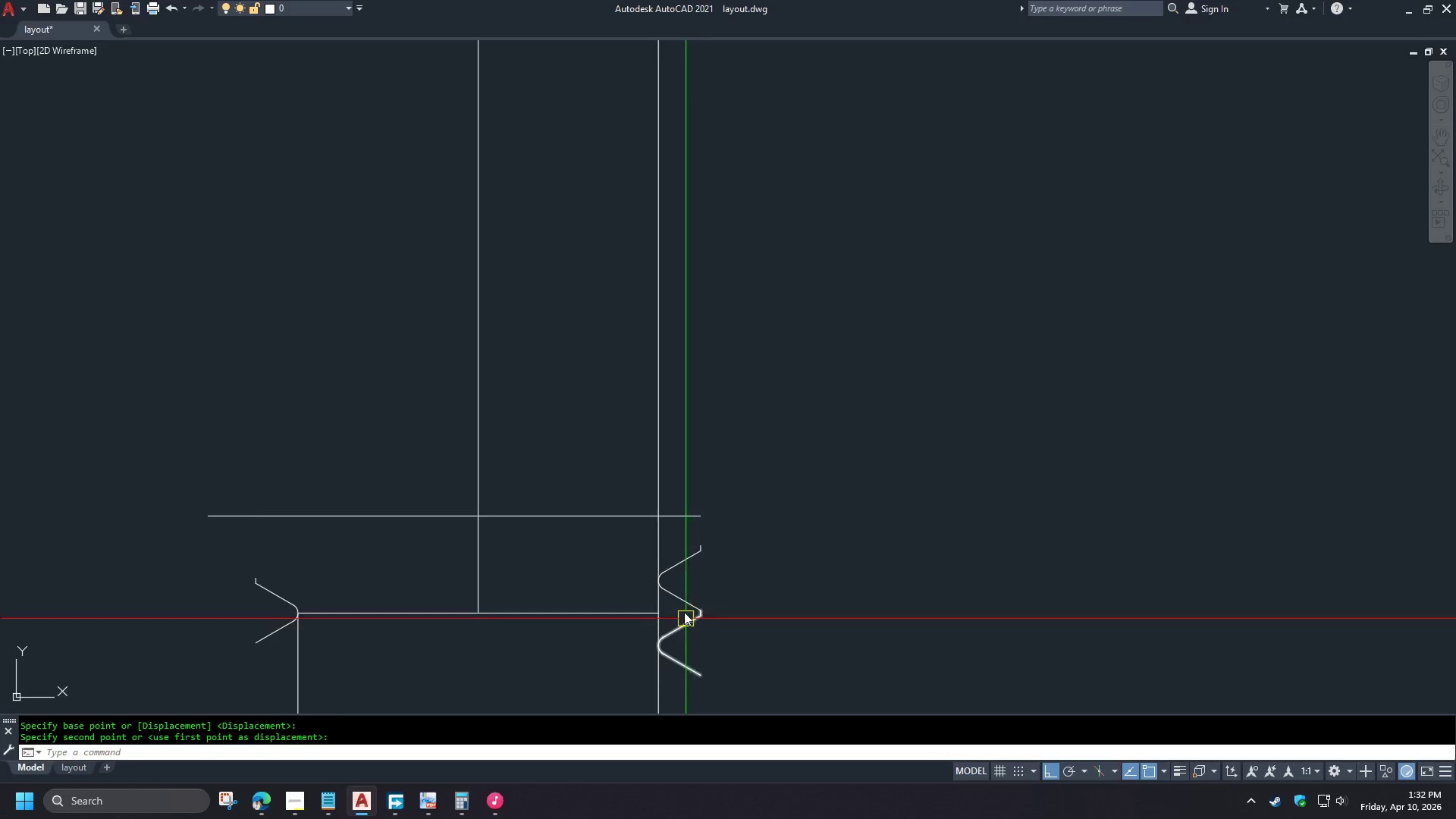 
left_click([678, 623])
 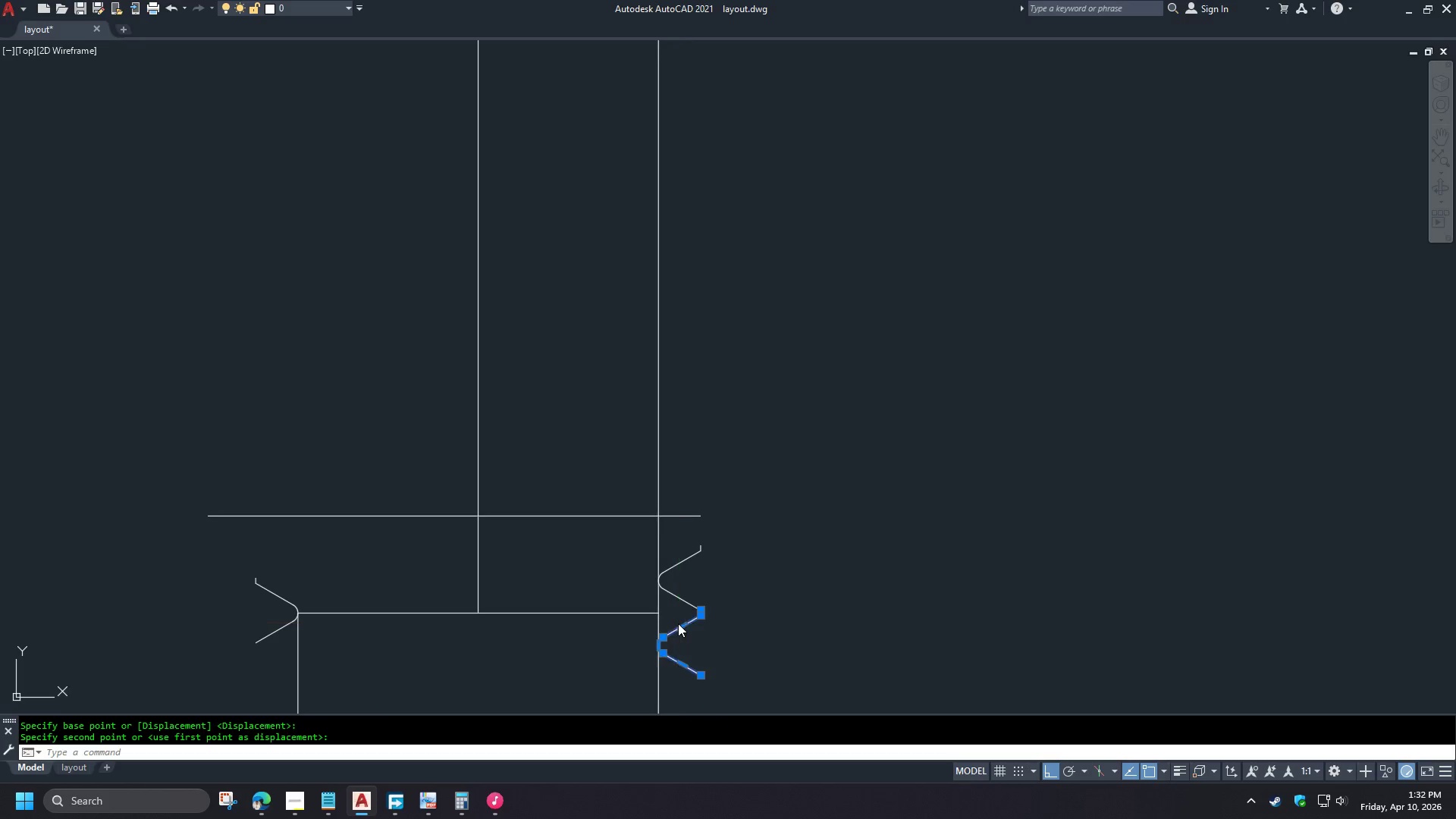 
key(E)
 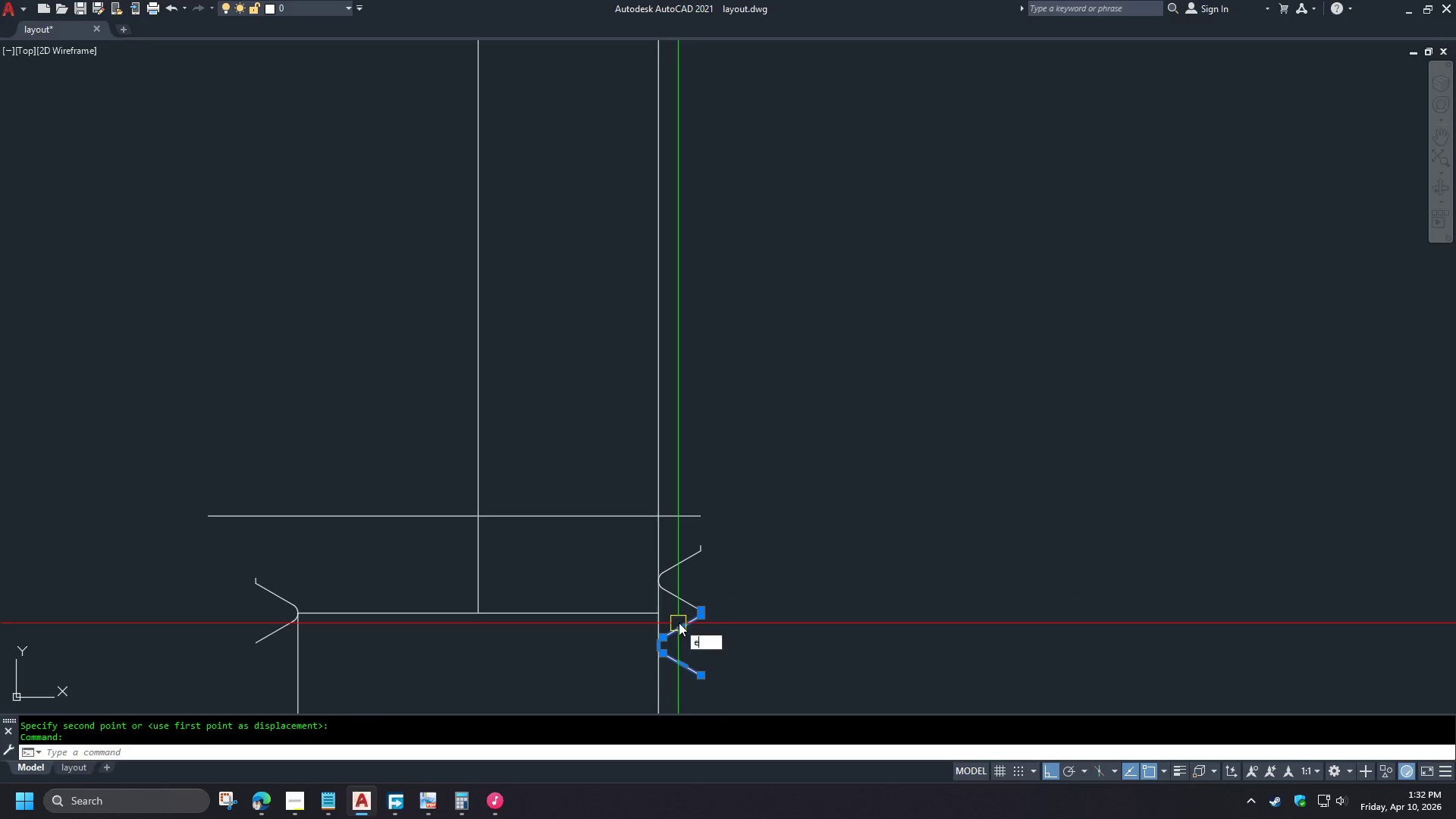 
key(Space)
 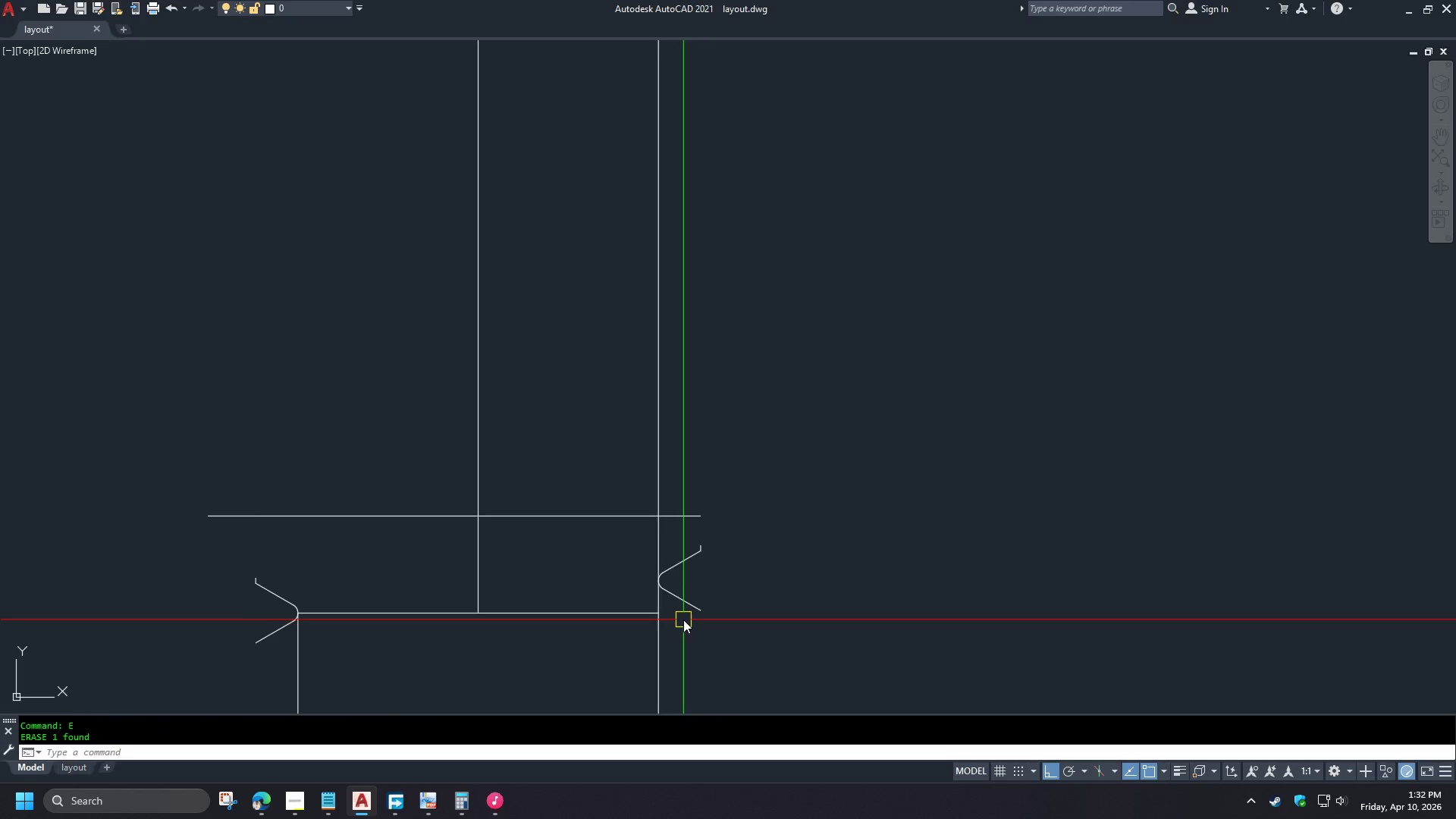 
key(Control+Z)
 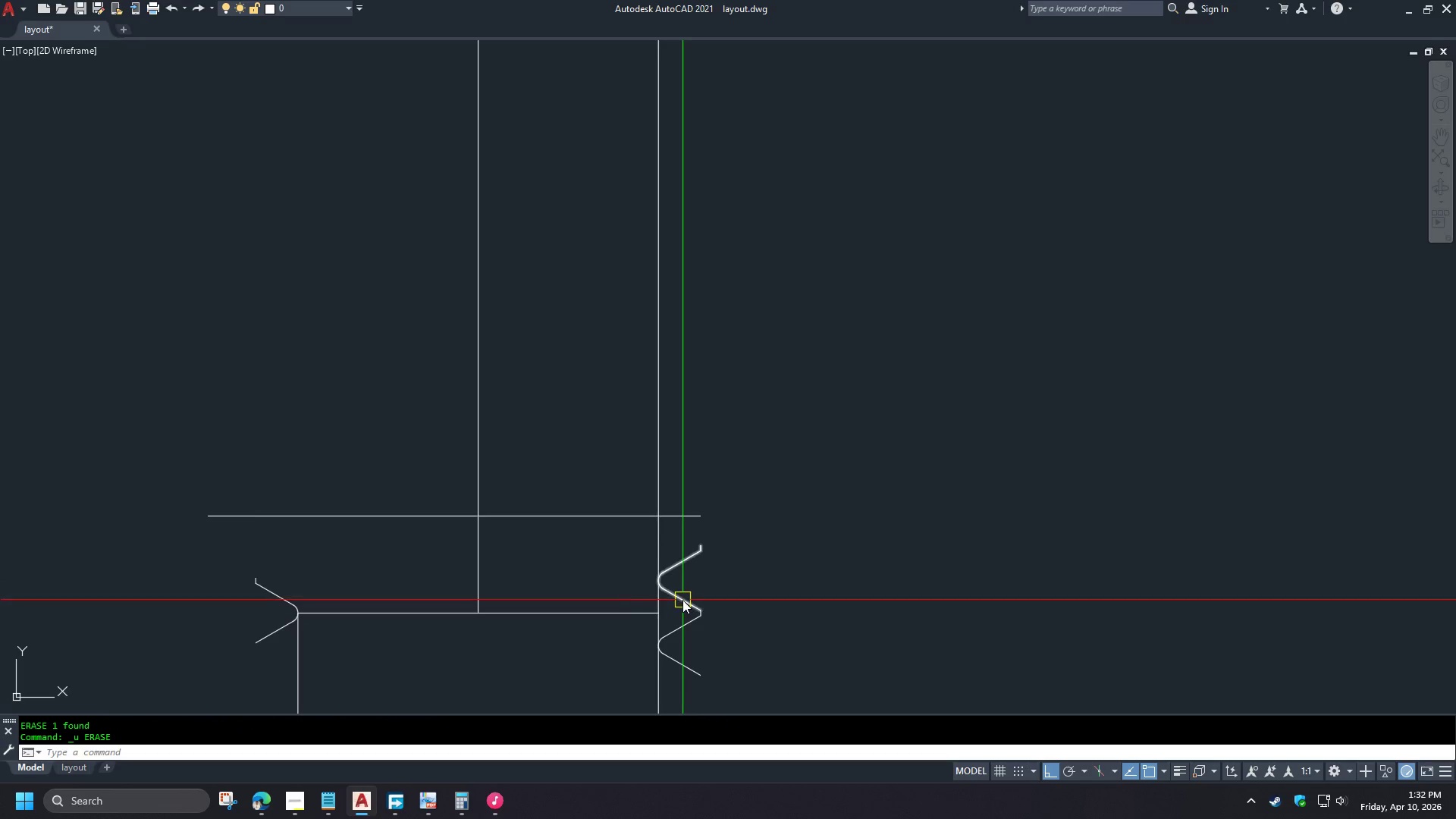 
left_click([682, 600])
 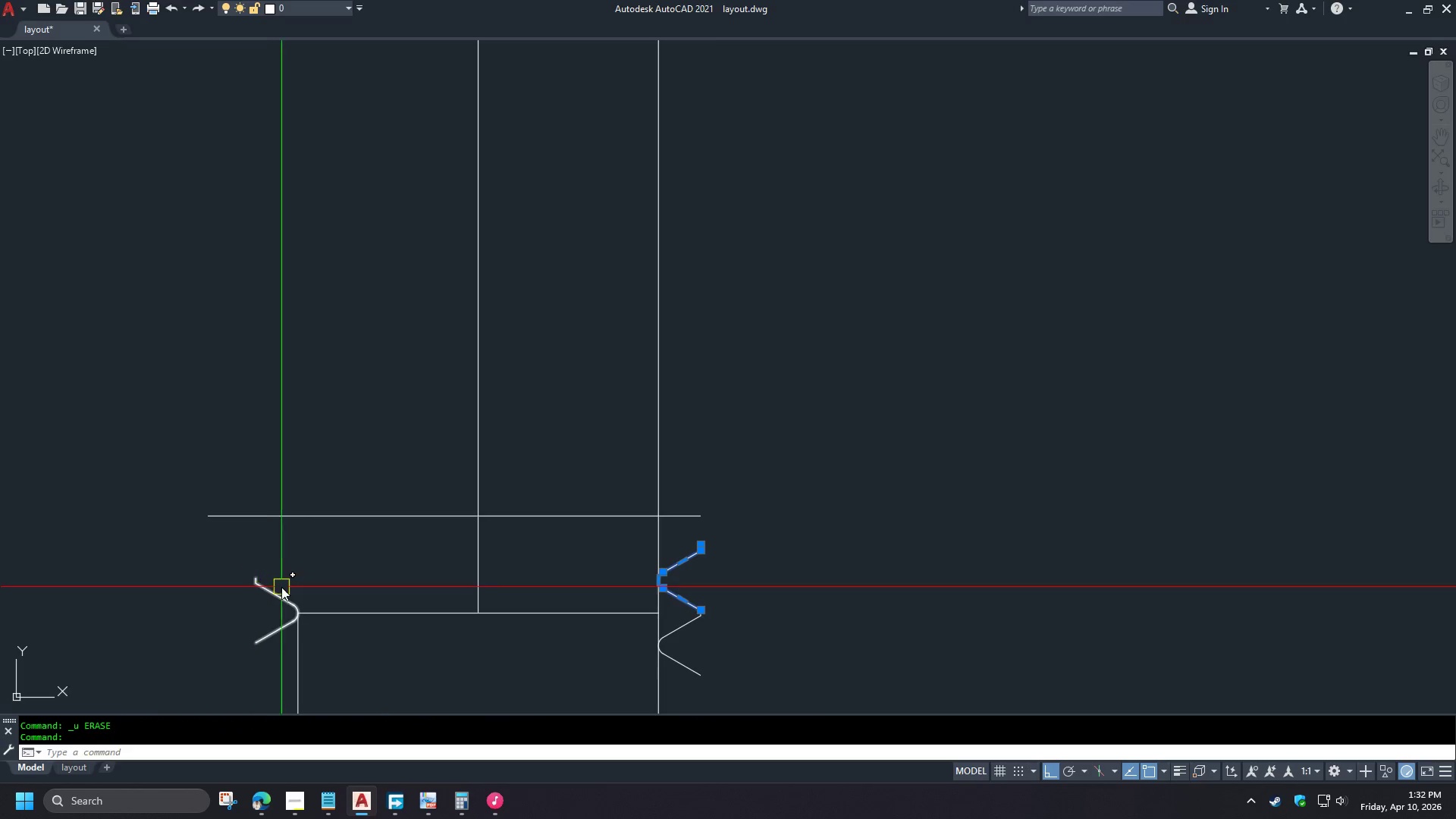 
left_click([282, 589])
 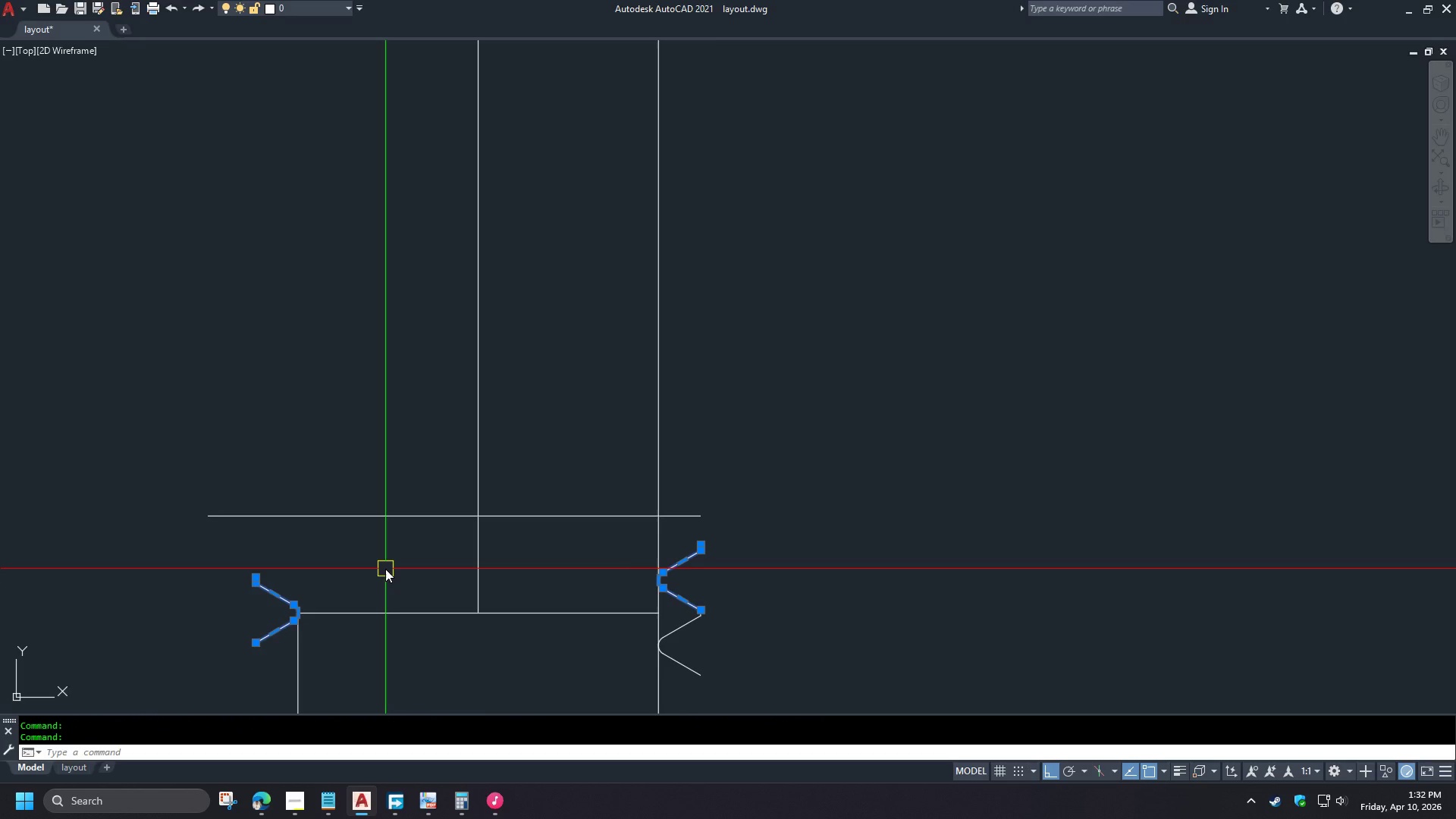 
type(ar )
 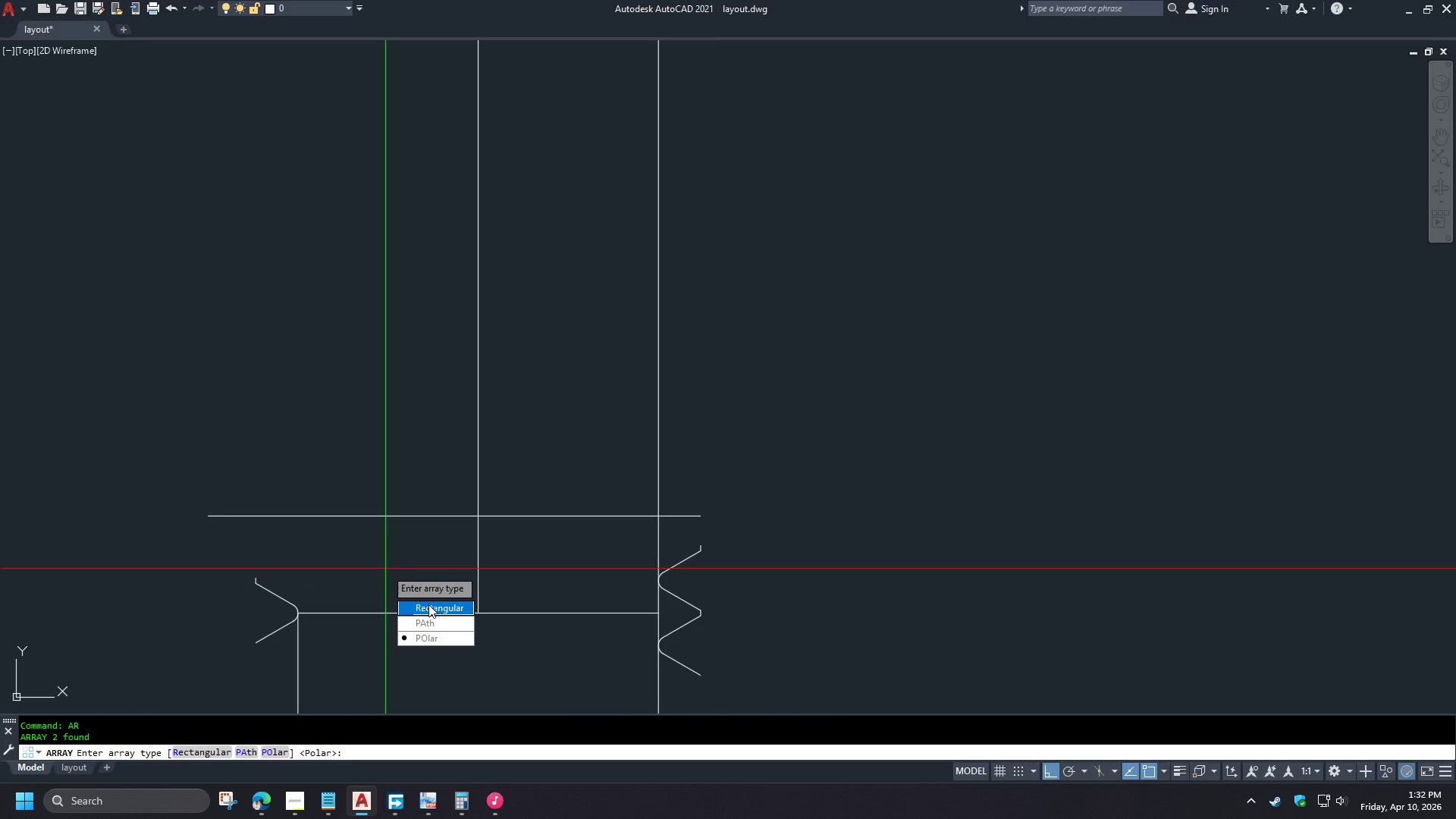 
left_click_drag(start_coordinate=[428, 623], to_coordinate=[385, 569])
 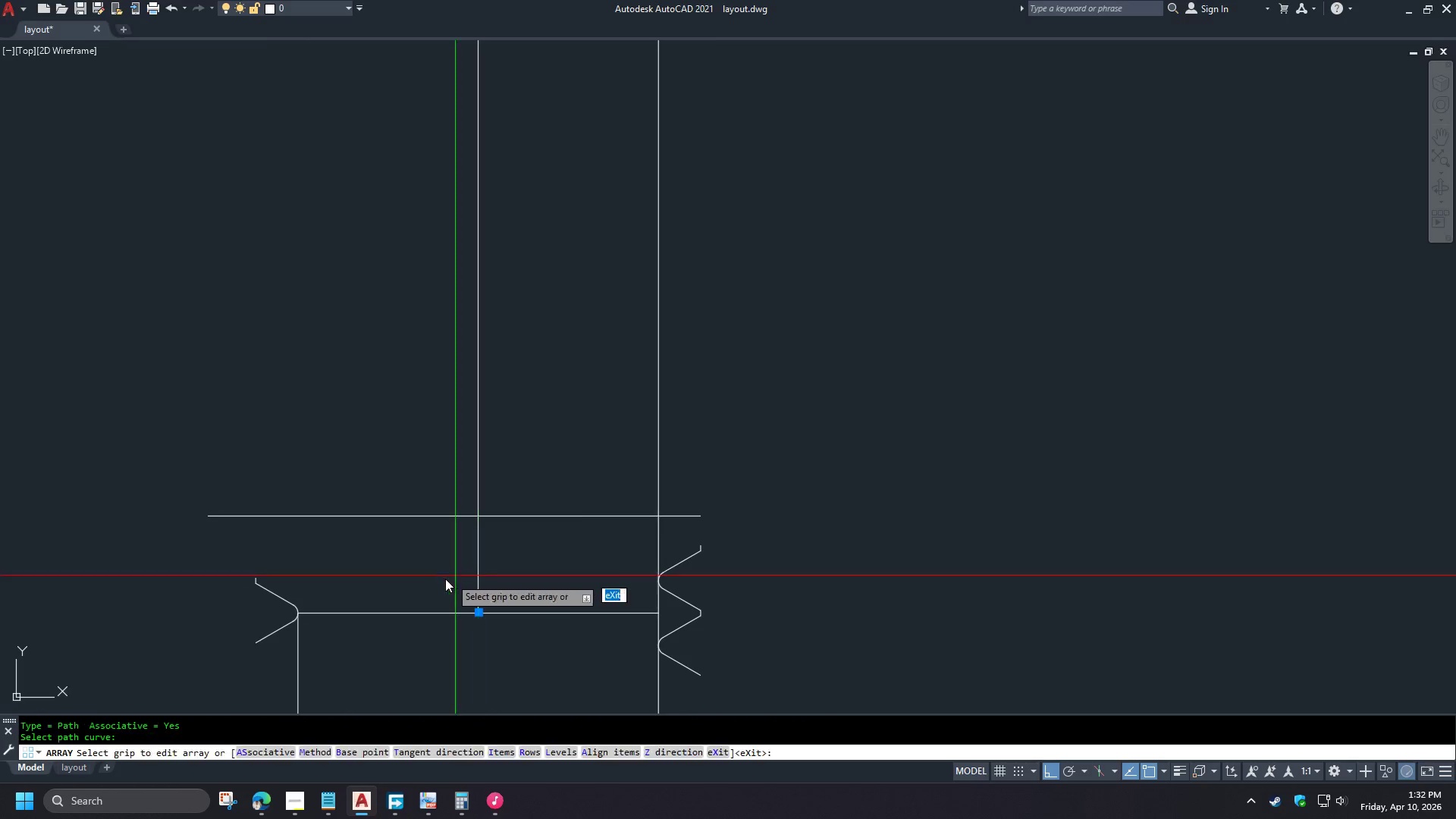 
scroll: coordinate [428, 581], scroll_direction: down, amount: 4.0
 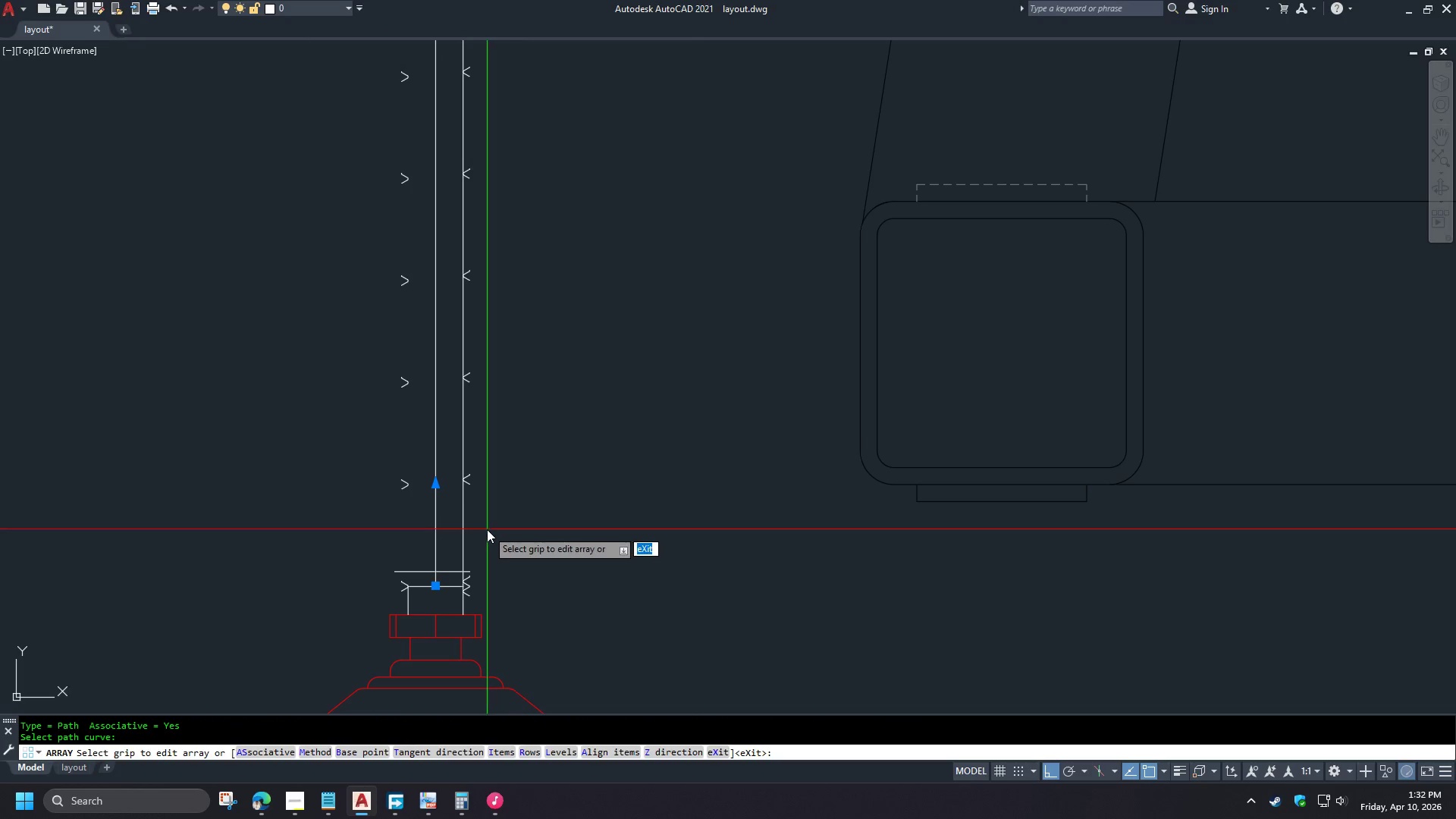 
scroll: coordinate [485, 526], scroll_direction: up, amount: 1.0
 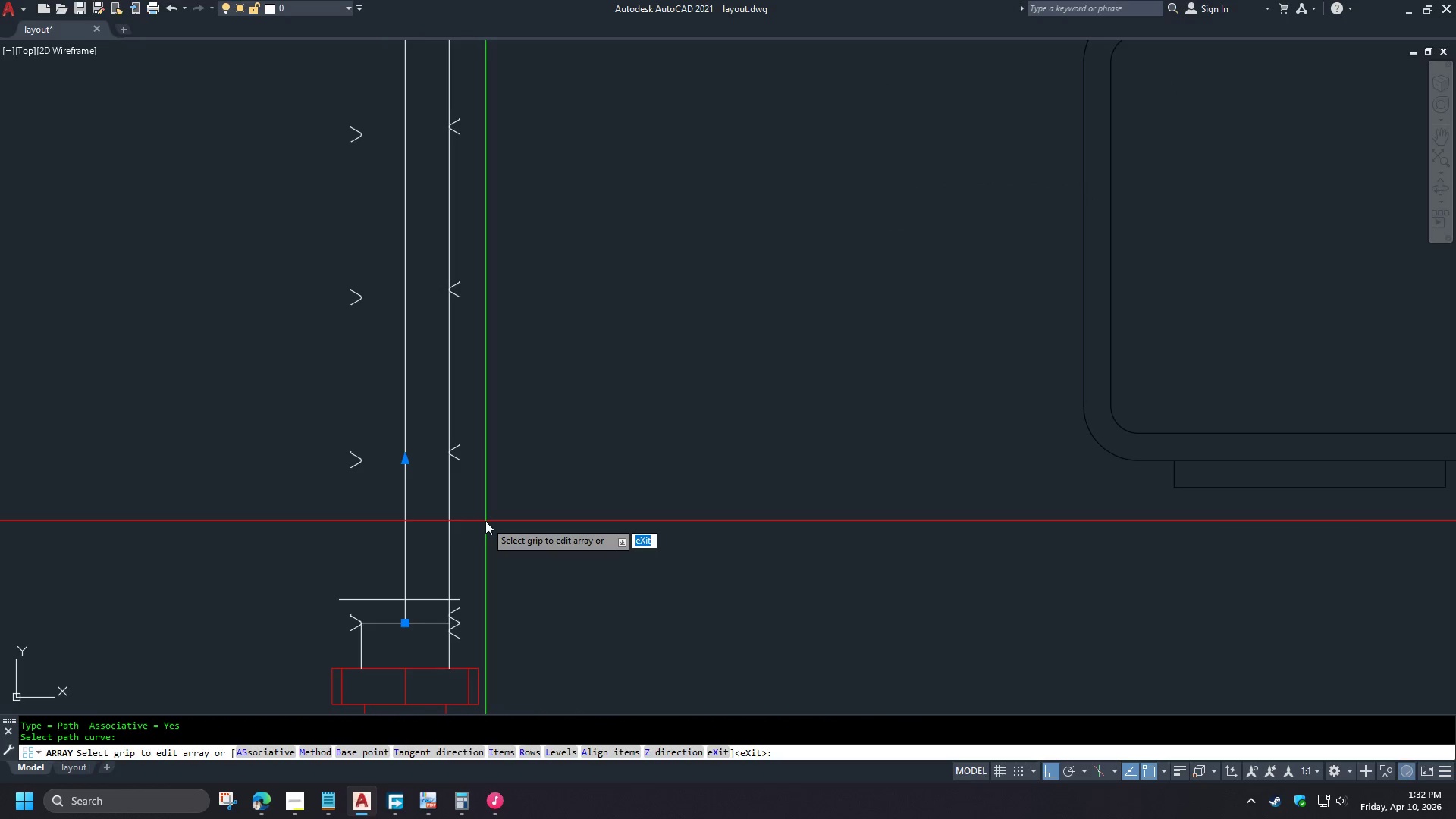 
key(I)
 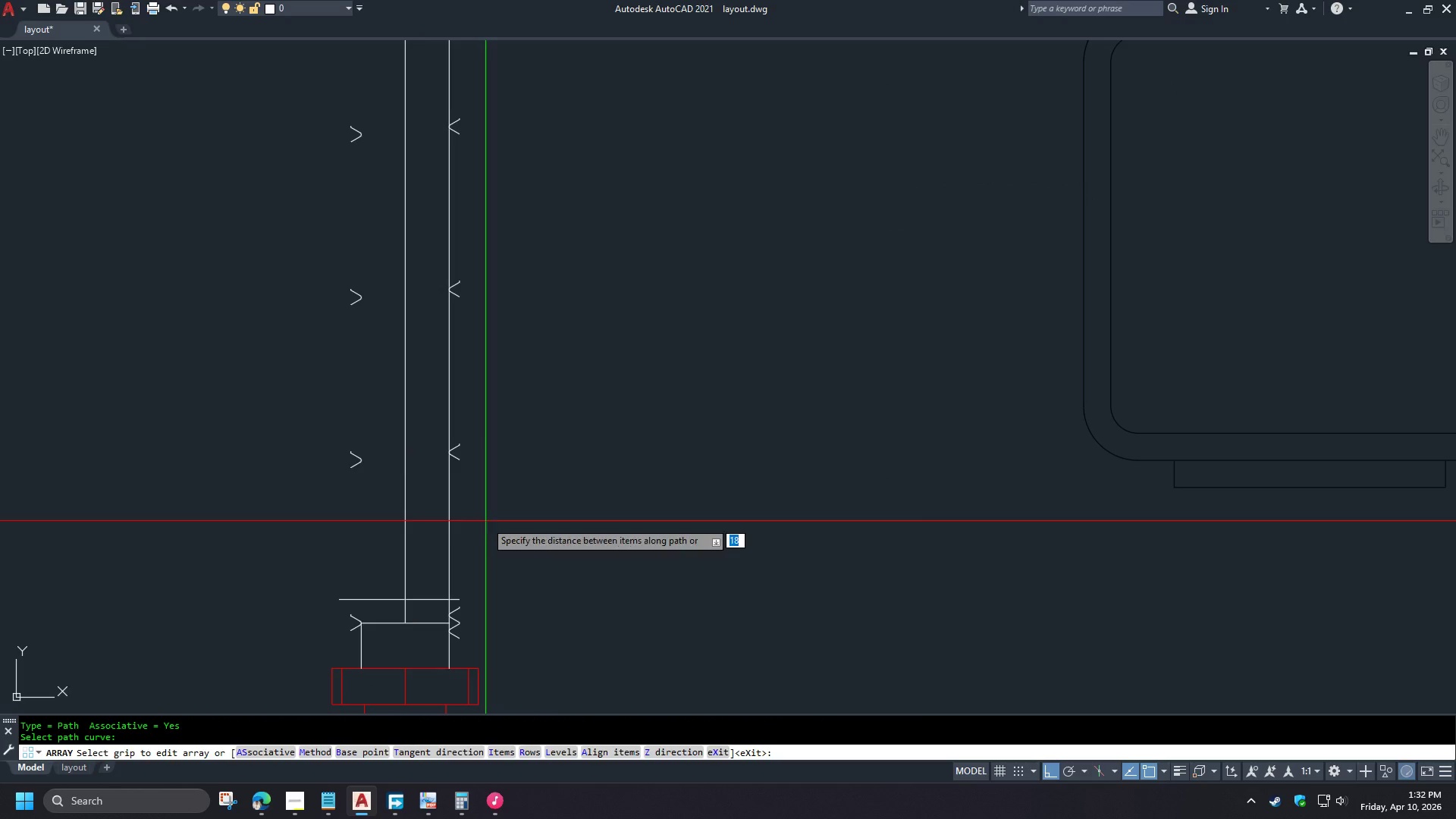 
key(Space)
 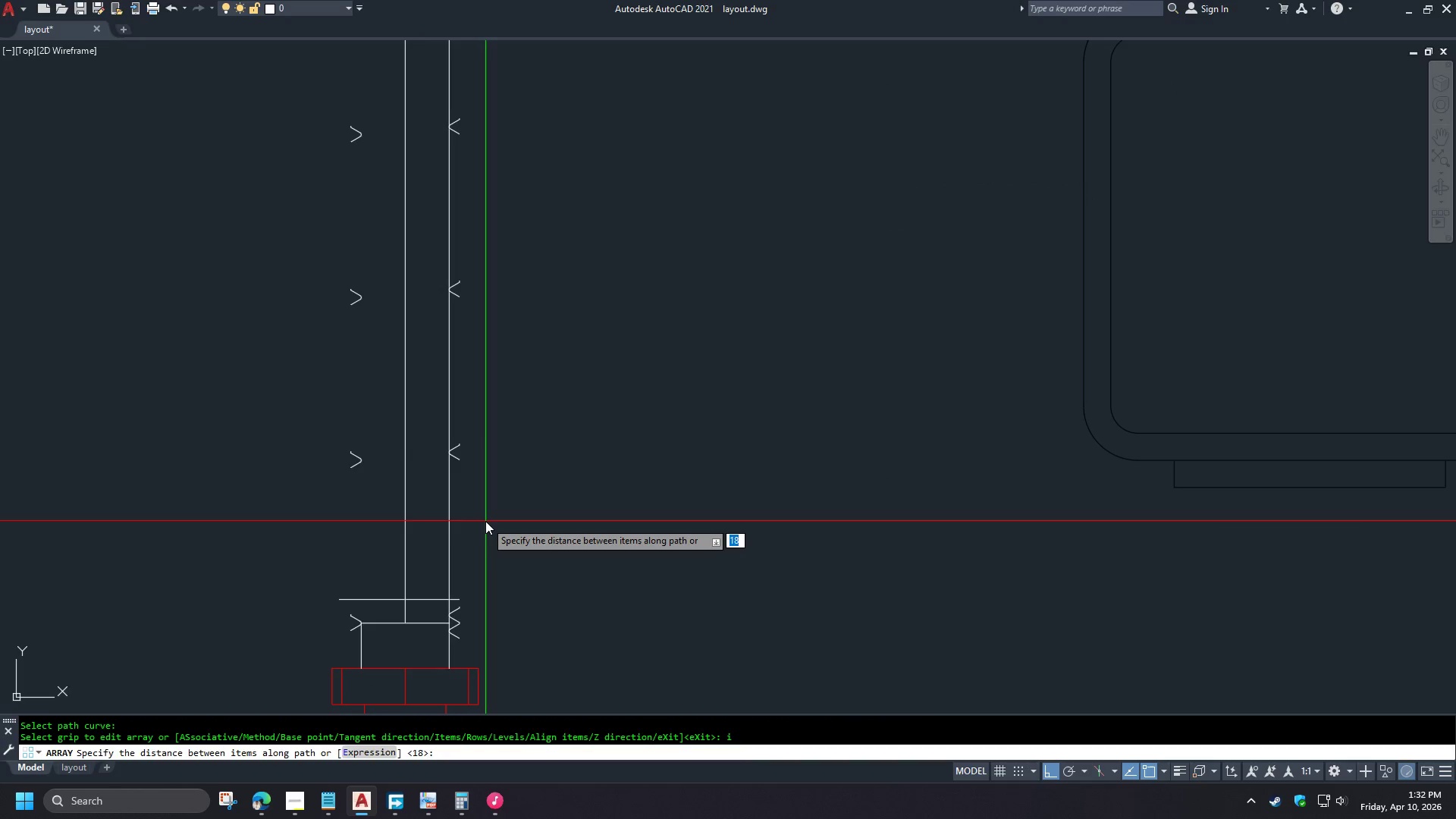 
key(Numpad1)
 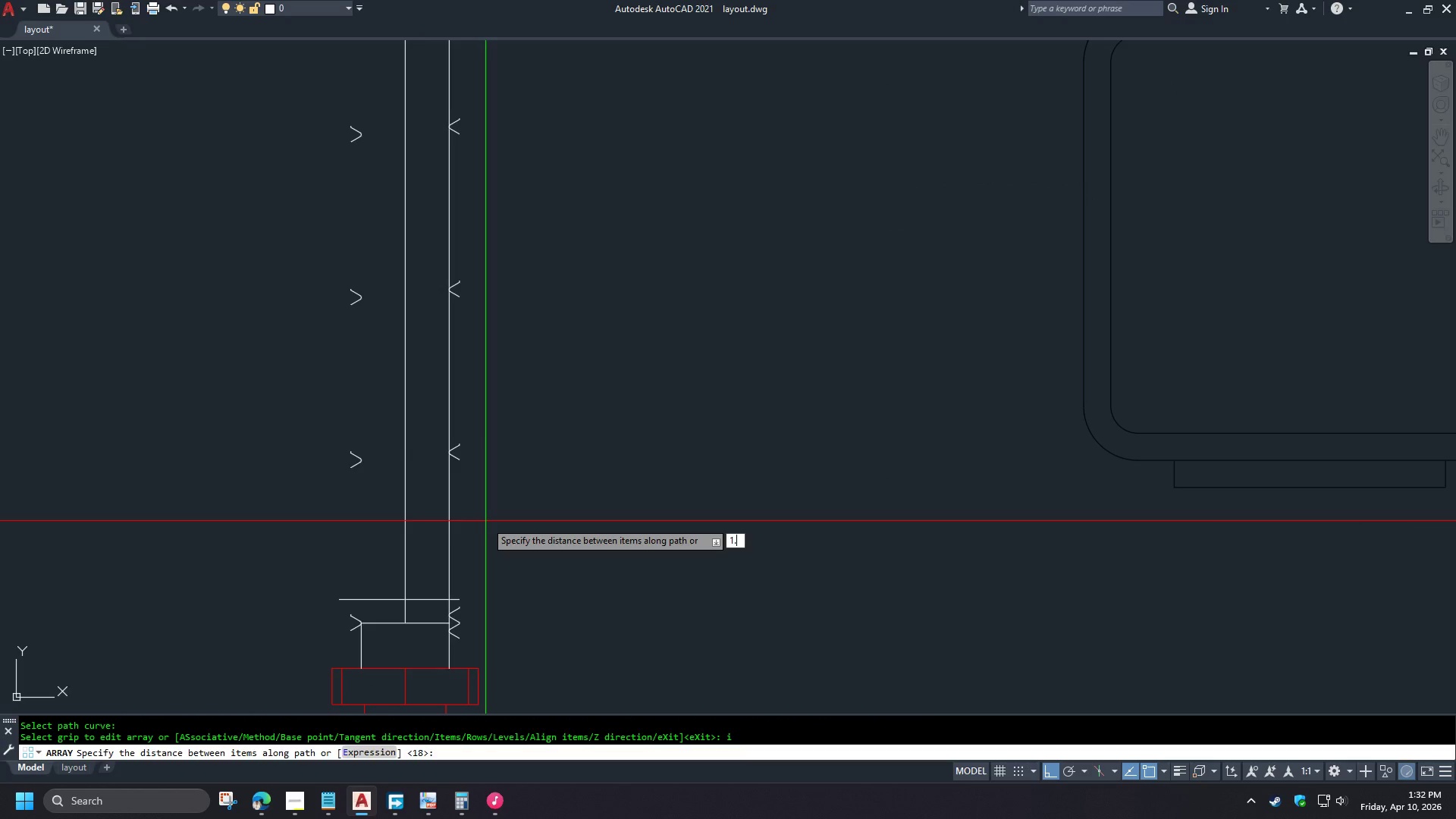 
key(NumpadDecimal)
 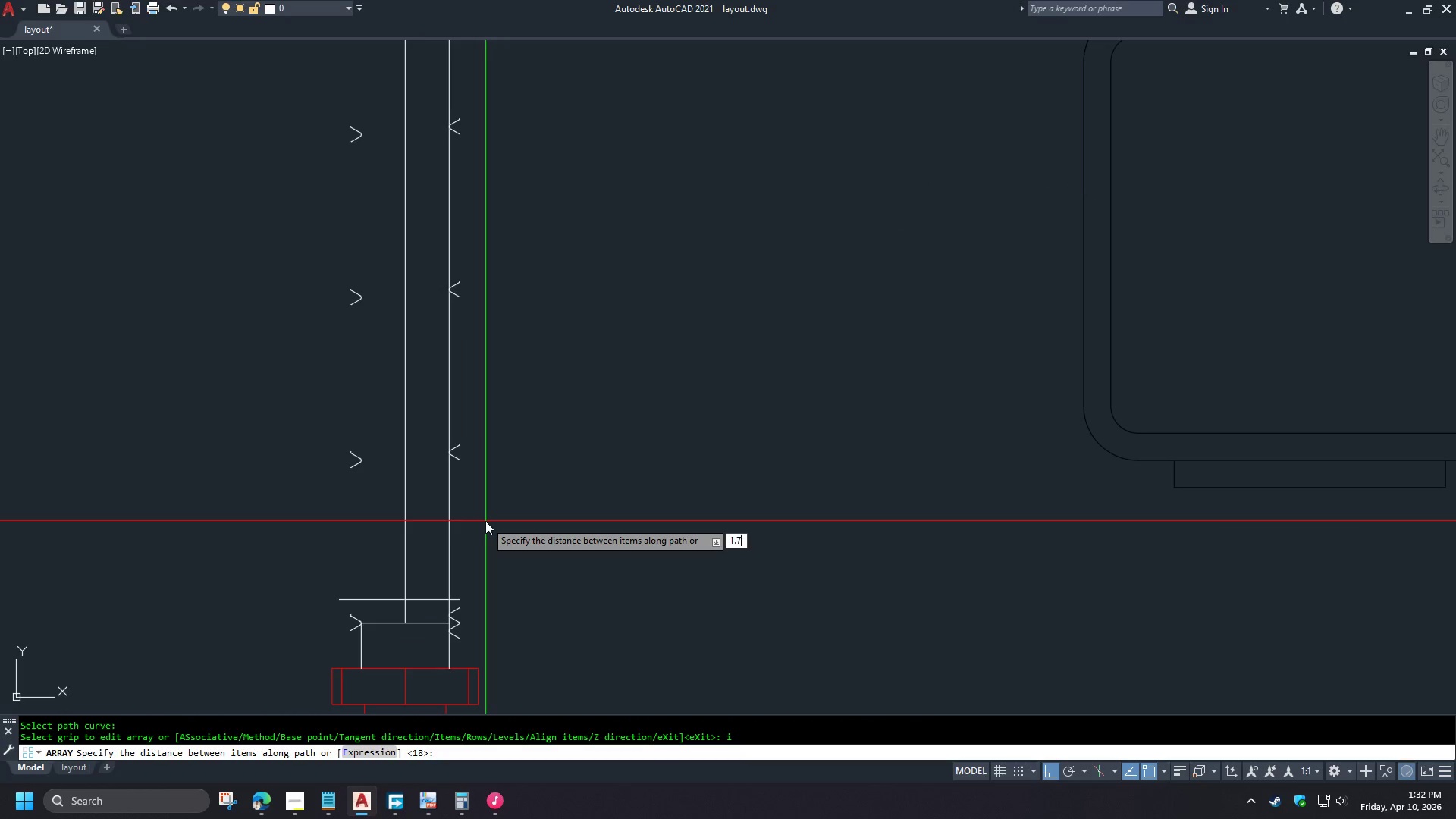 
key(Numpad7)
 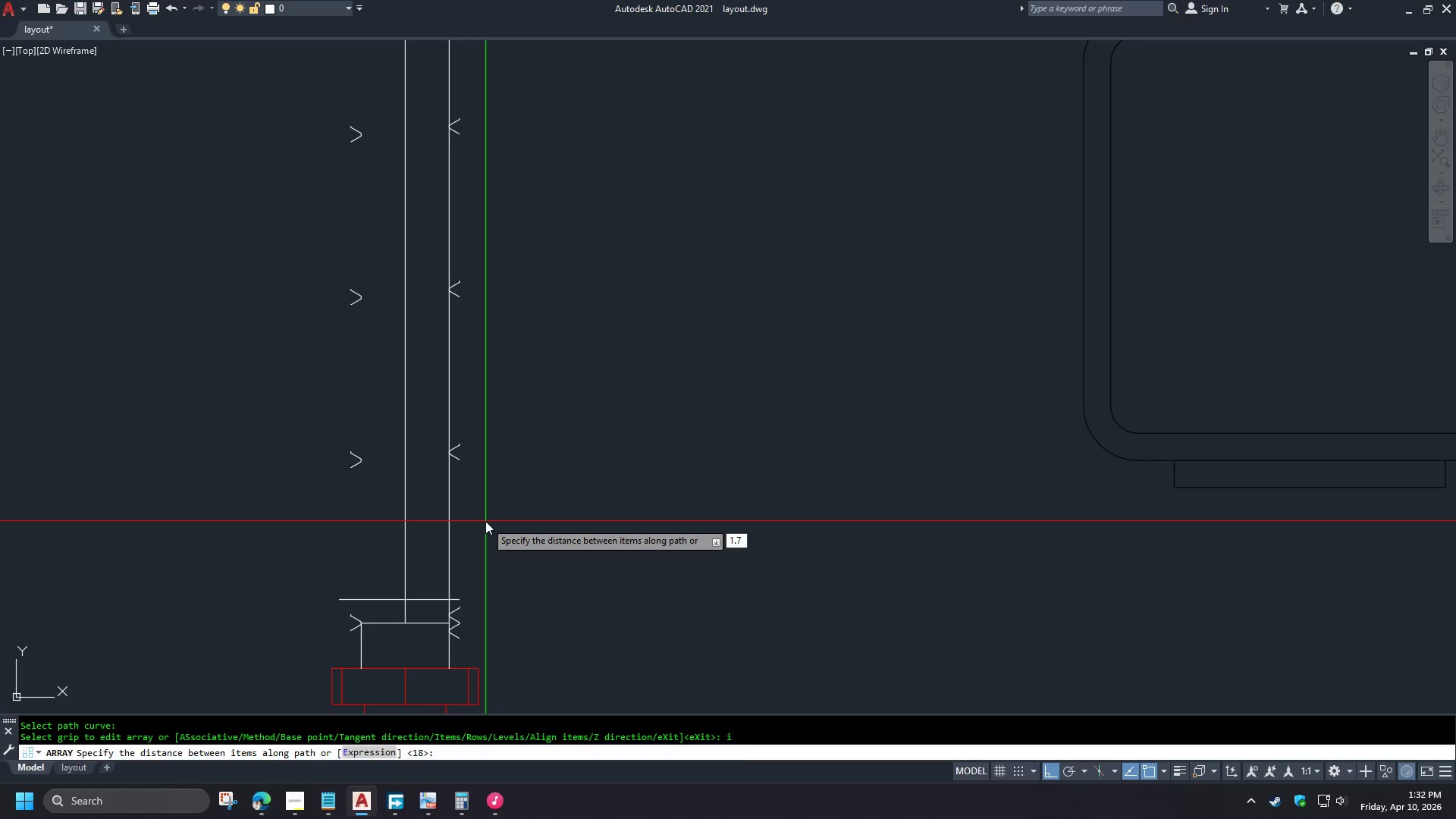 
key(Numpad5)
 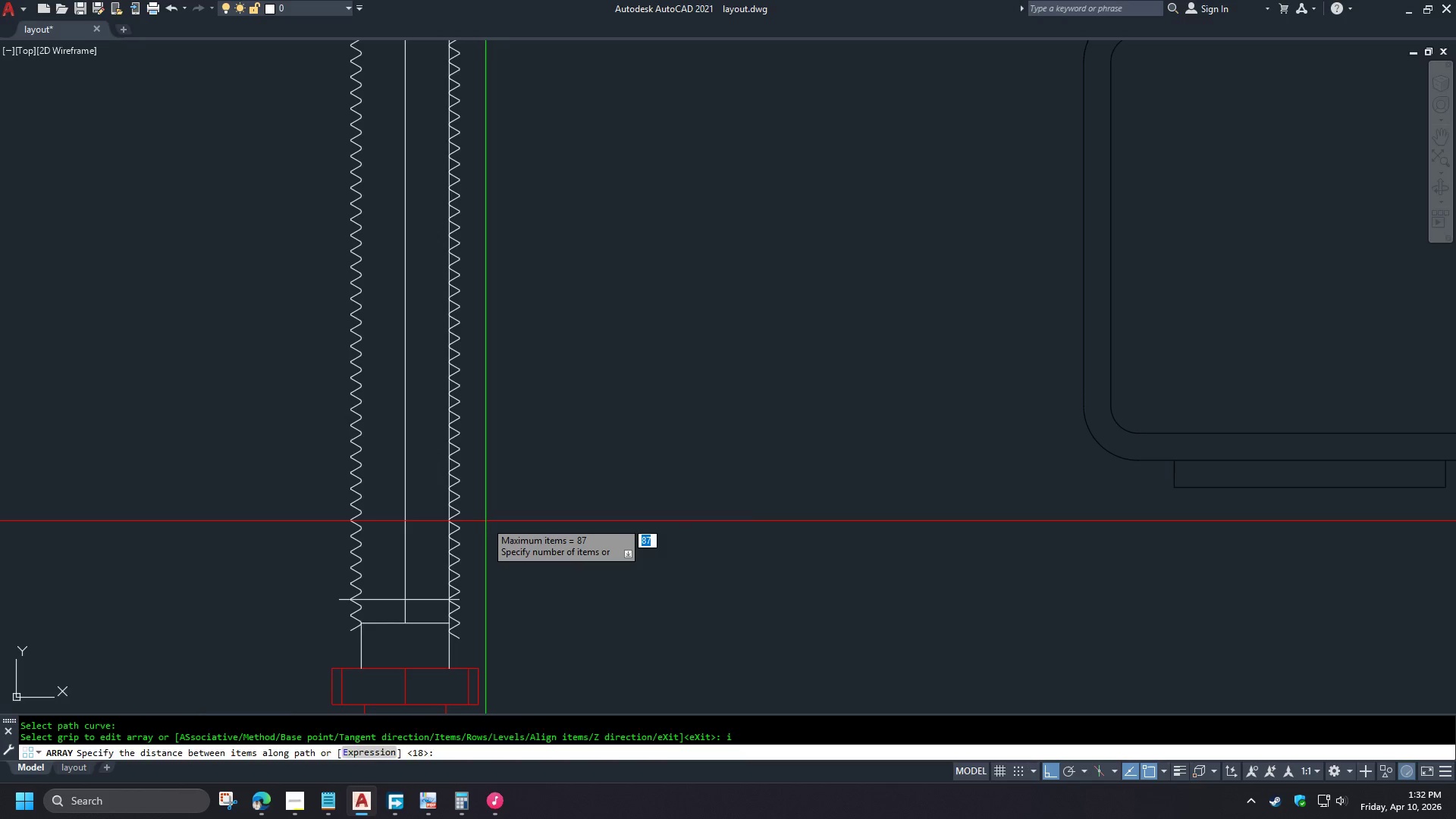 
key(NumpadEnter)
 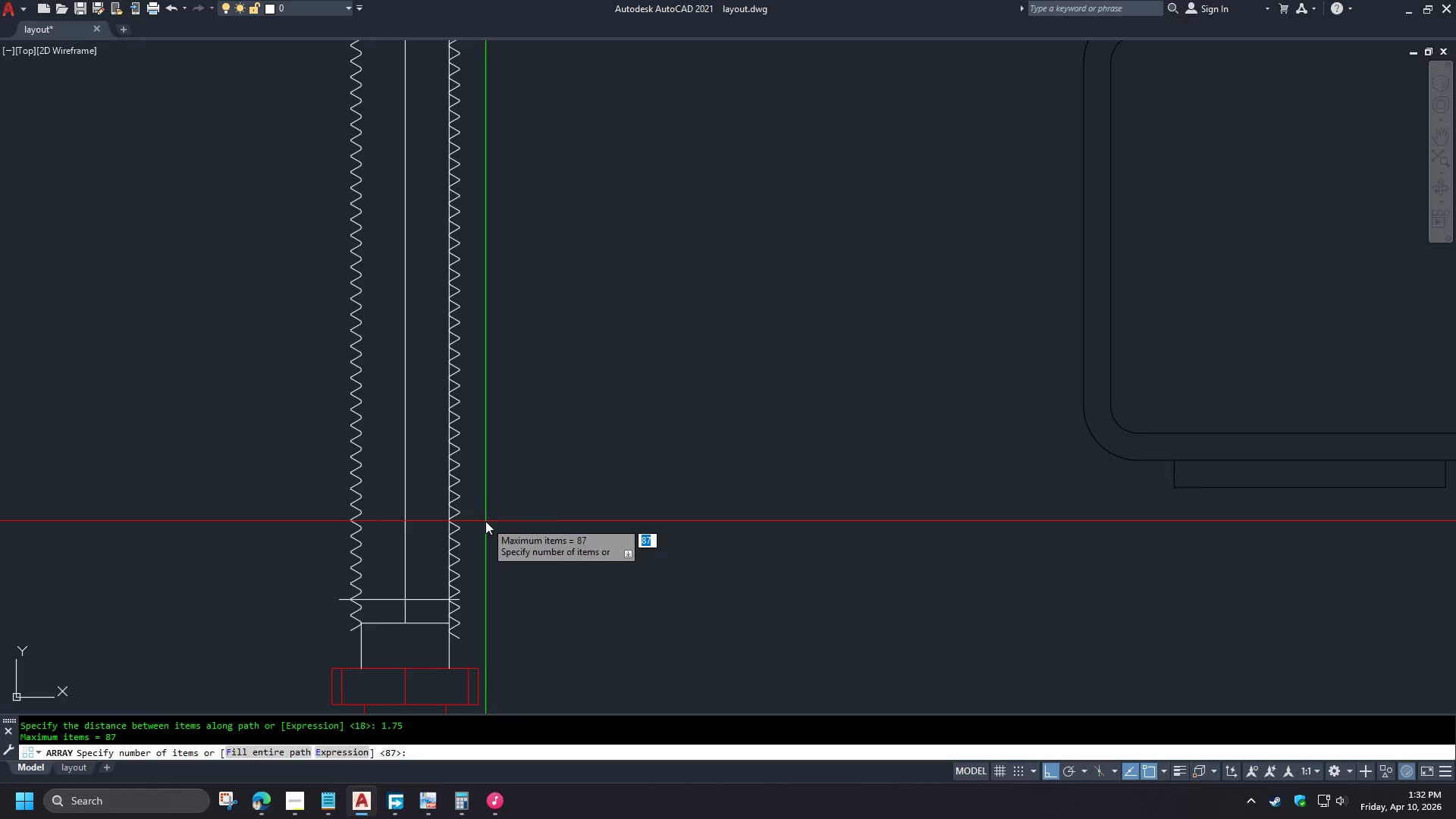 
key(Space)
 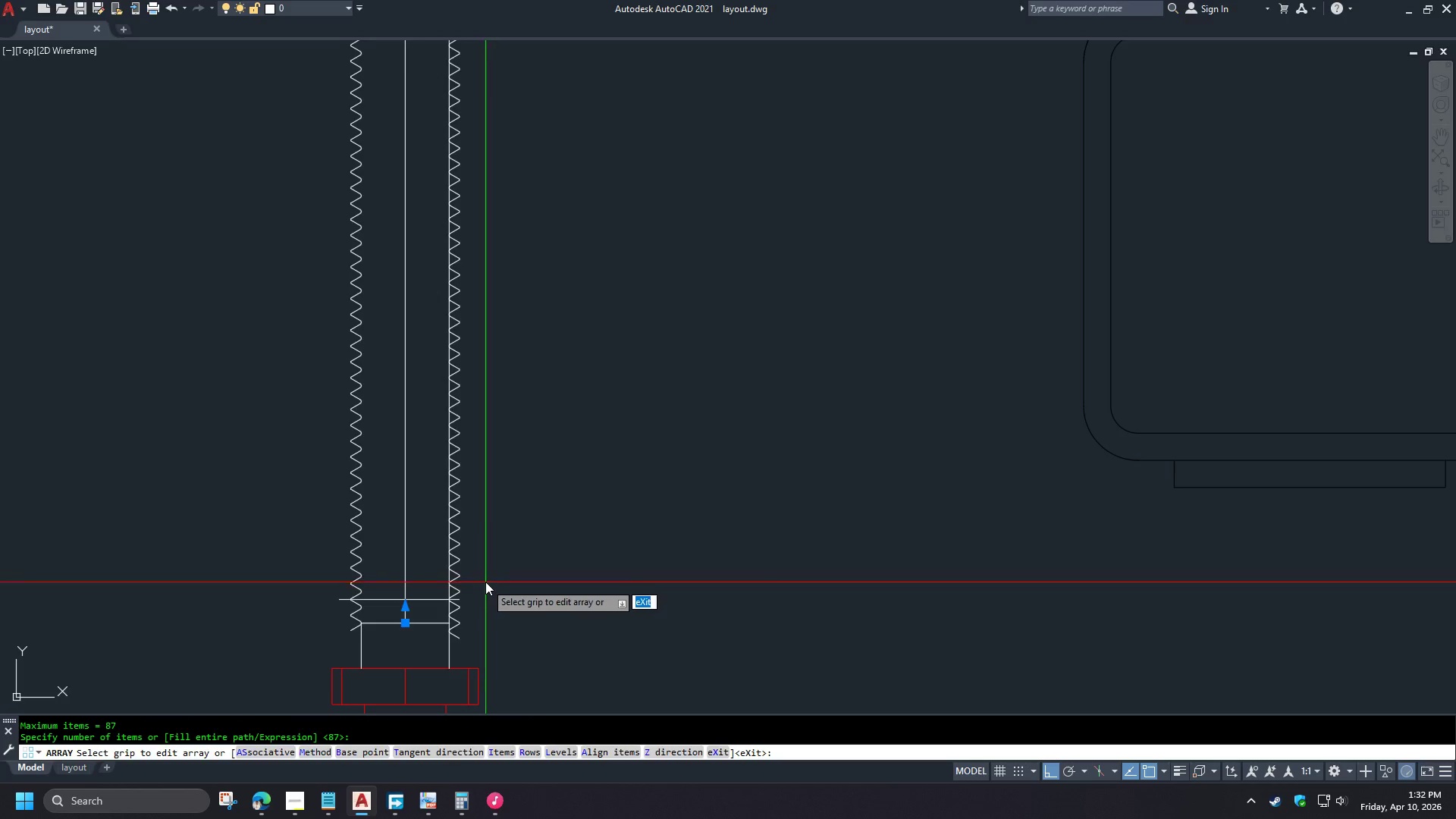 
key(Space)
 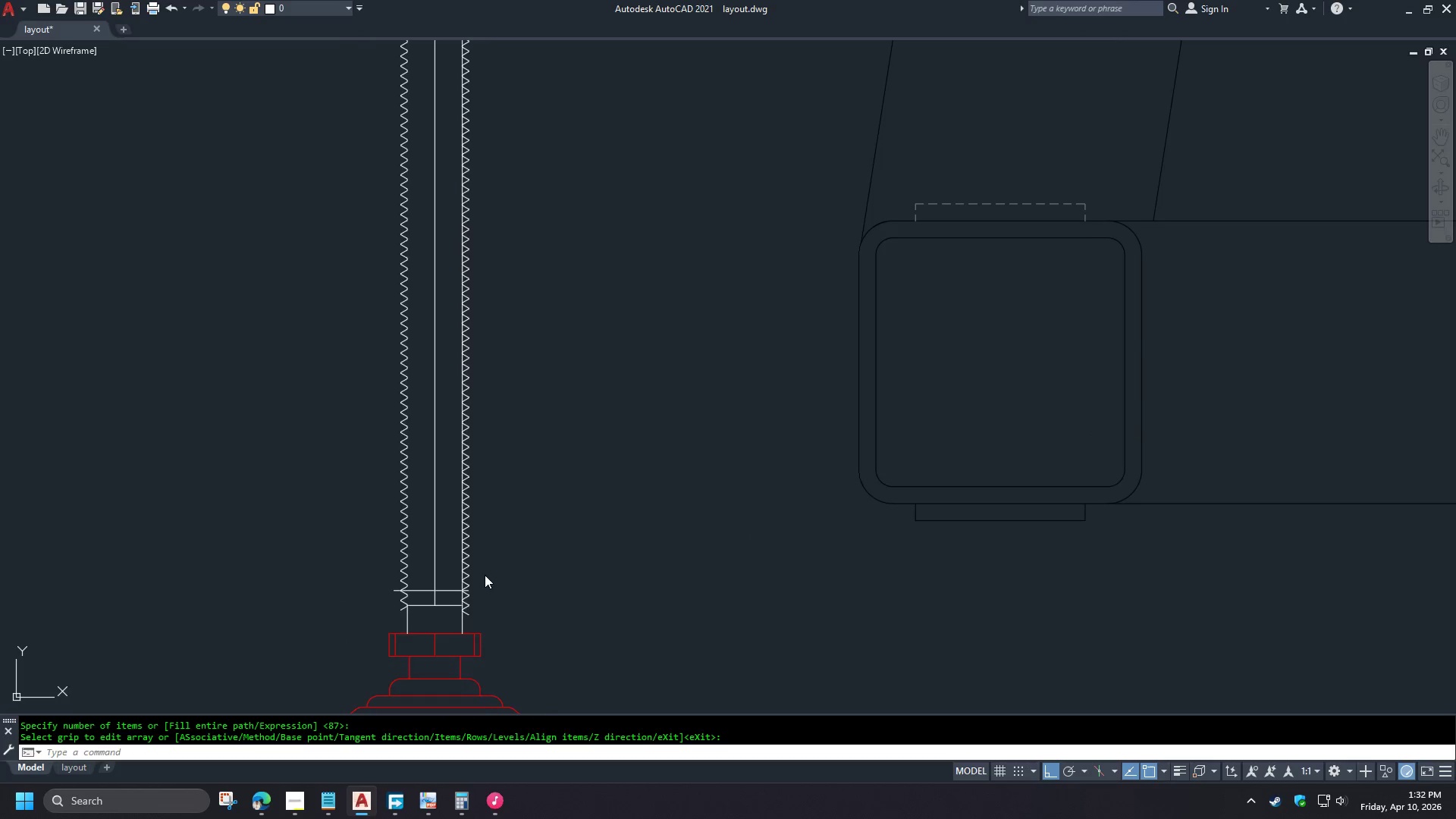 
scroll: coordinate [485, 559], scroll_direction: down, amount: 3.0
 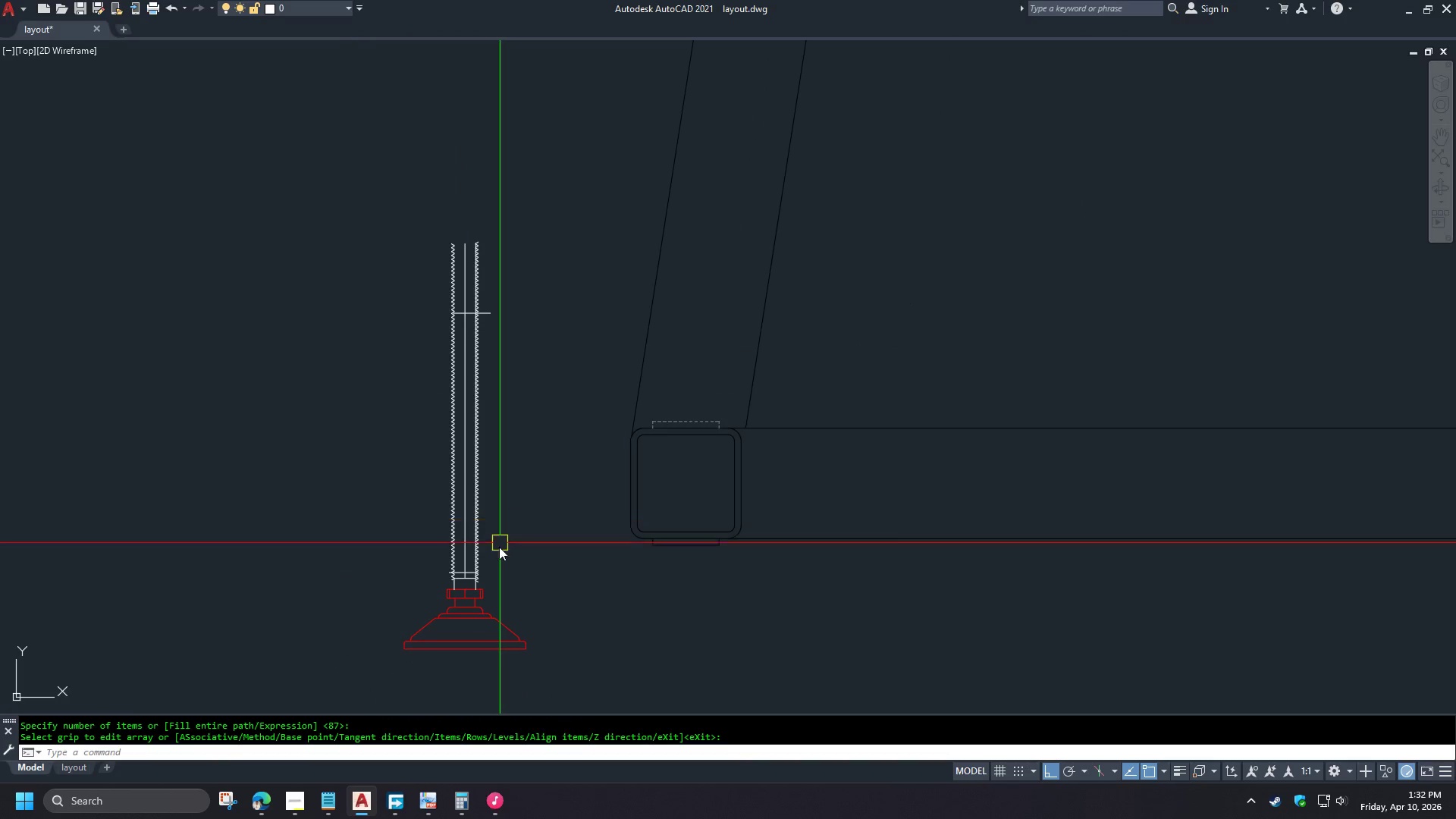 
scroll: coordinate [464, 579], scroll_direction: up, amount: 5.0
 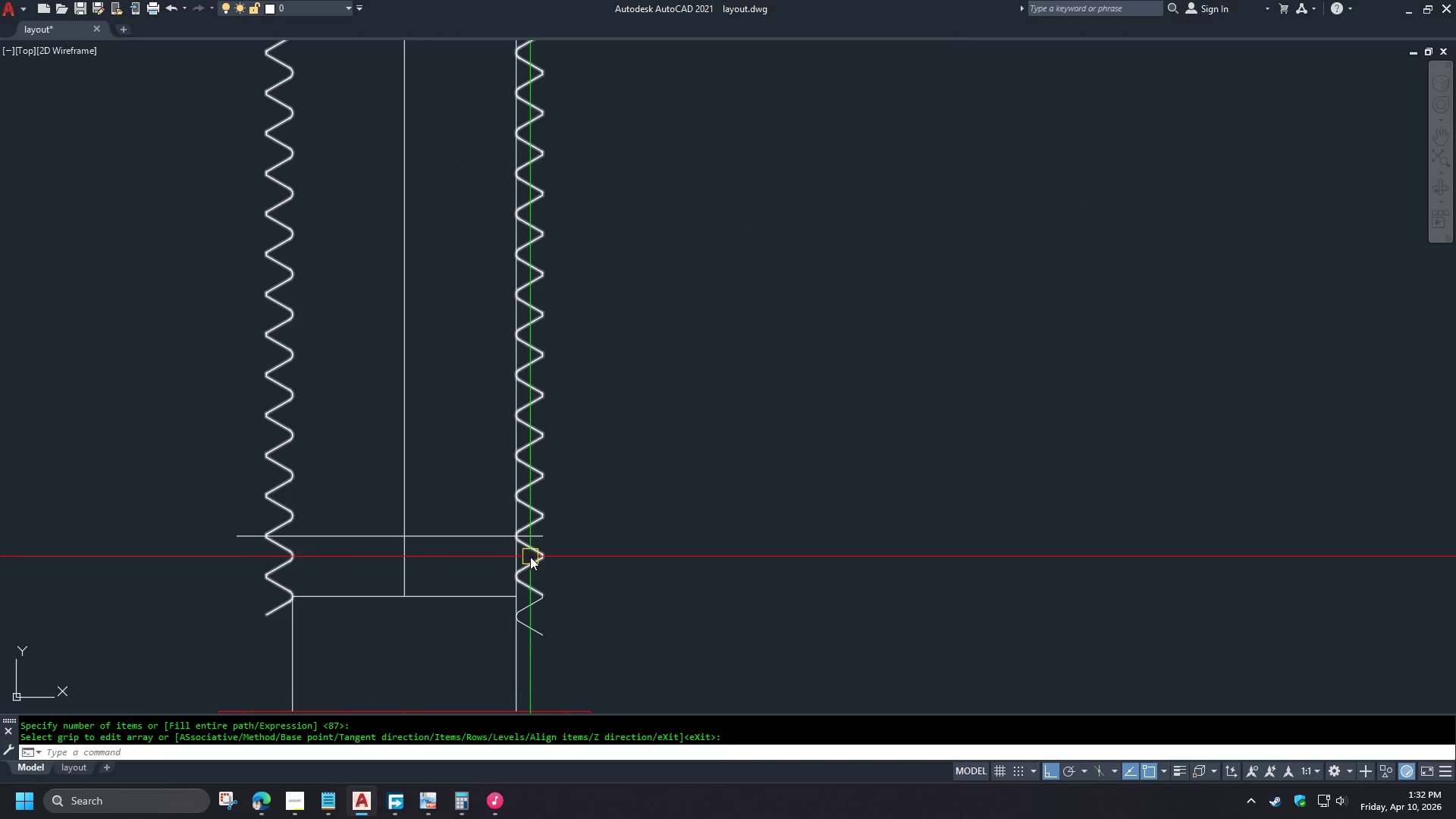 
left_click([530, 557])
 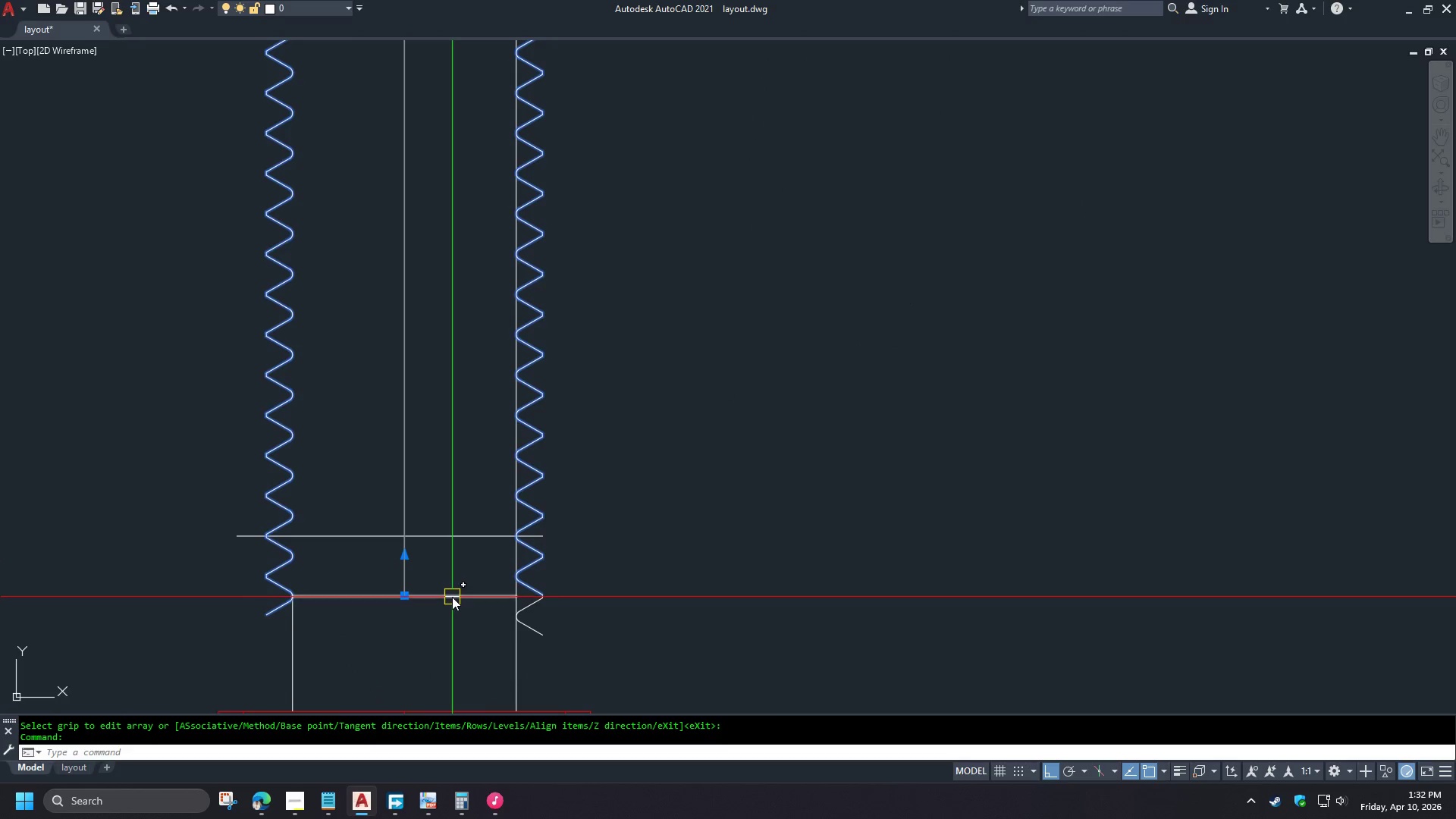 
key(X)
 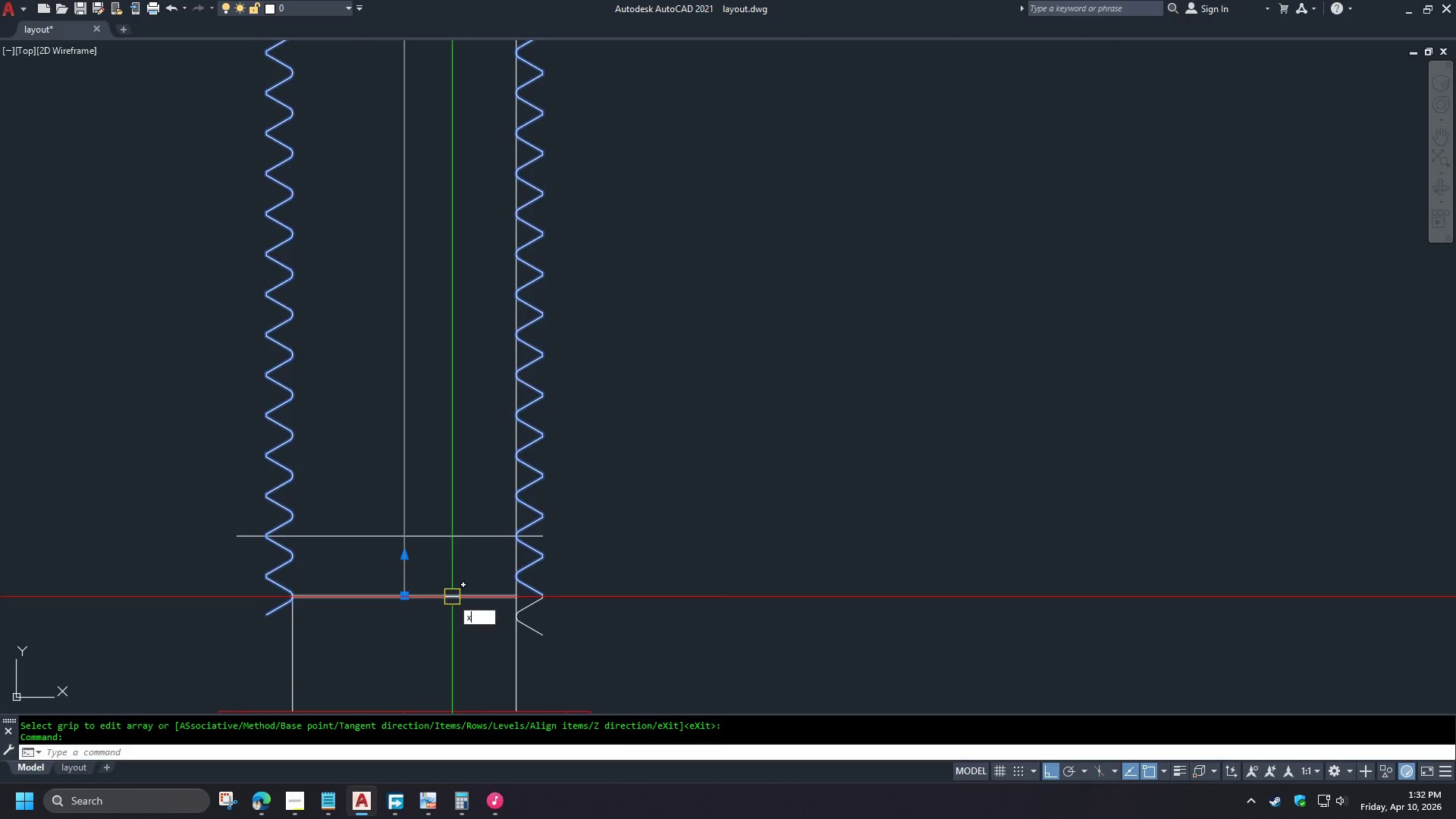 
key(Space)
 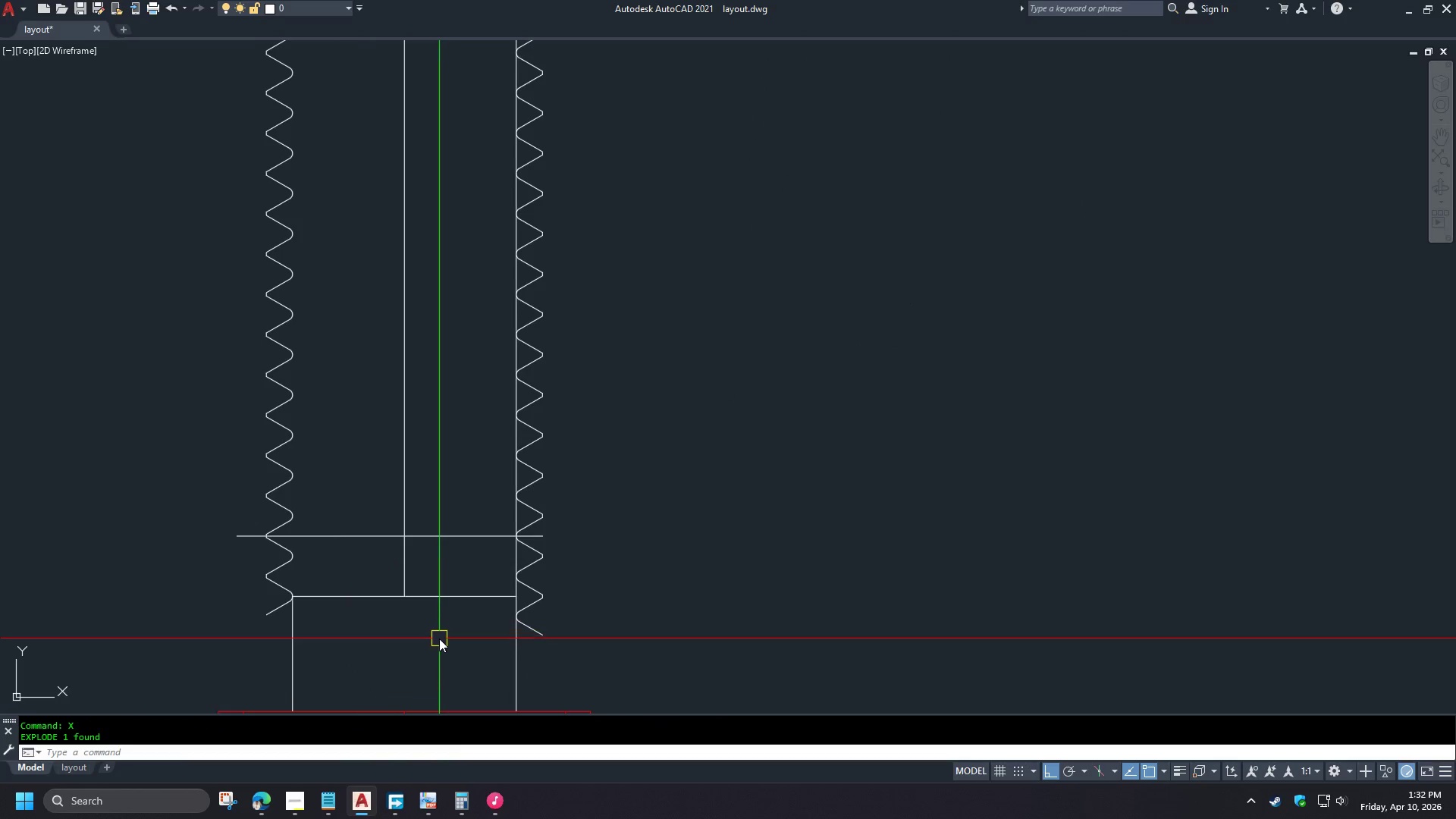 
scroll: coordinate [439, 639], scroll_direction: down, amount: 3.0
 